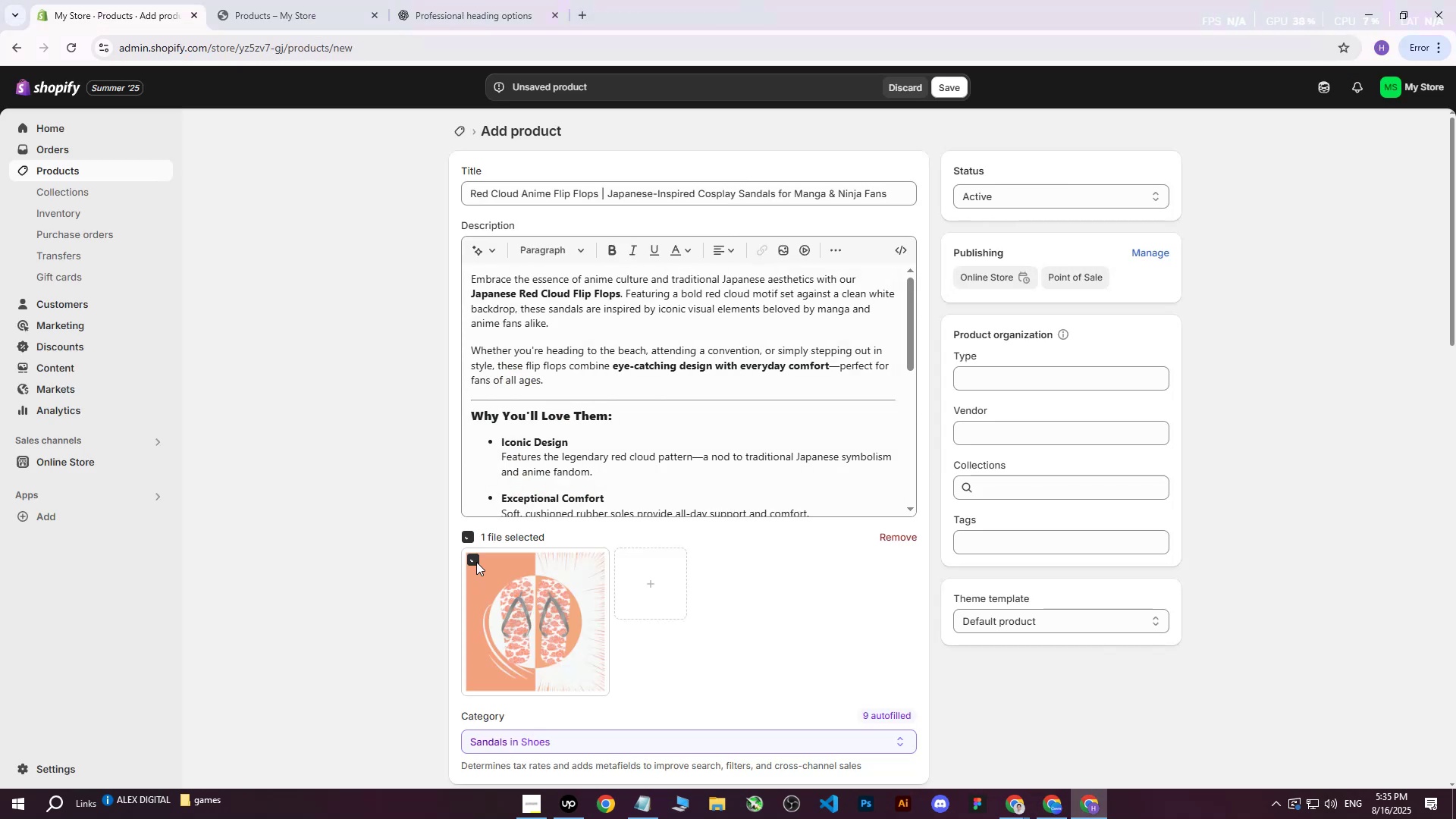 
double_click([890, 536])
 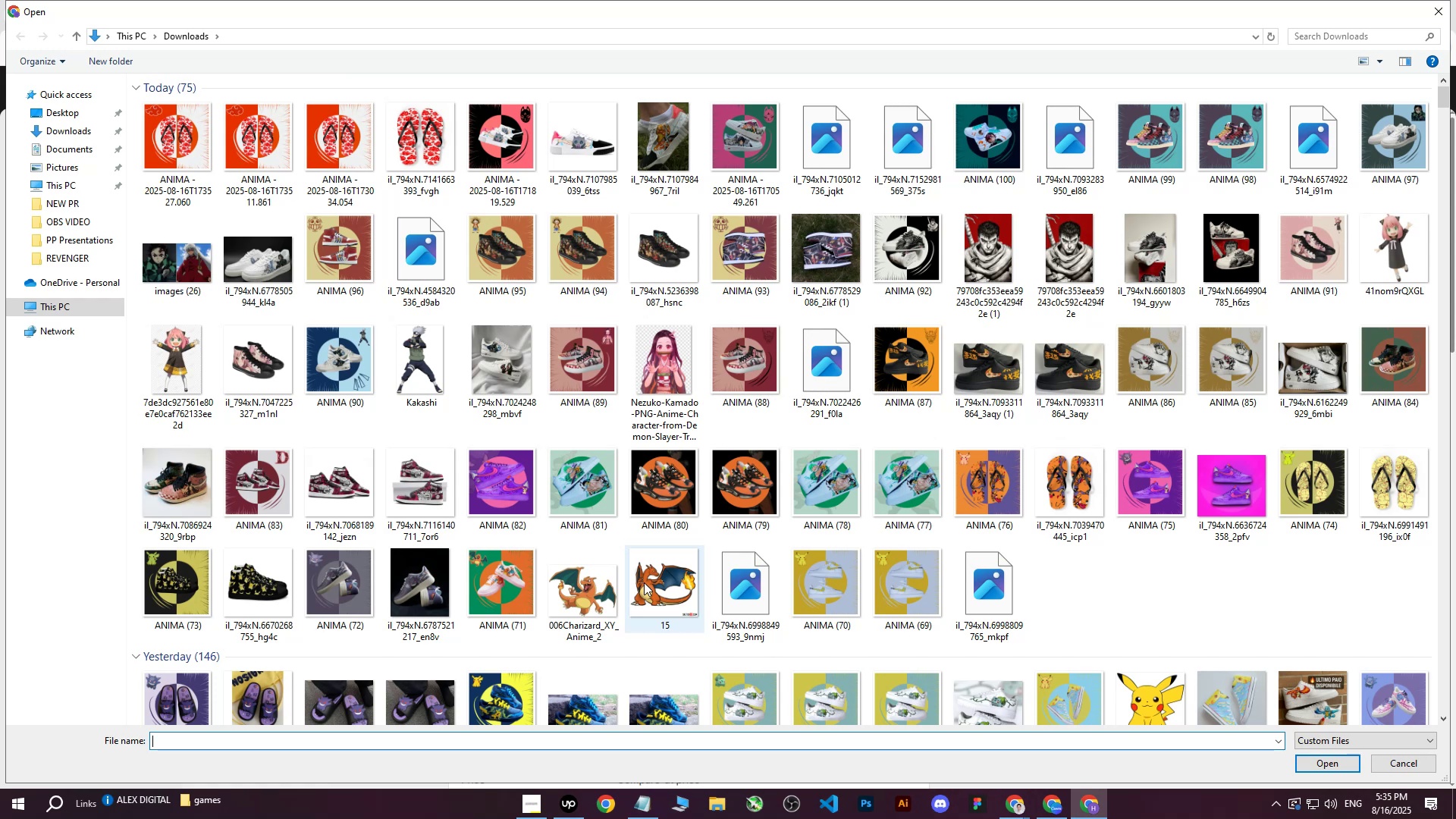 
mouse_move([630, 597])
 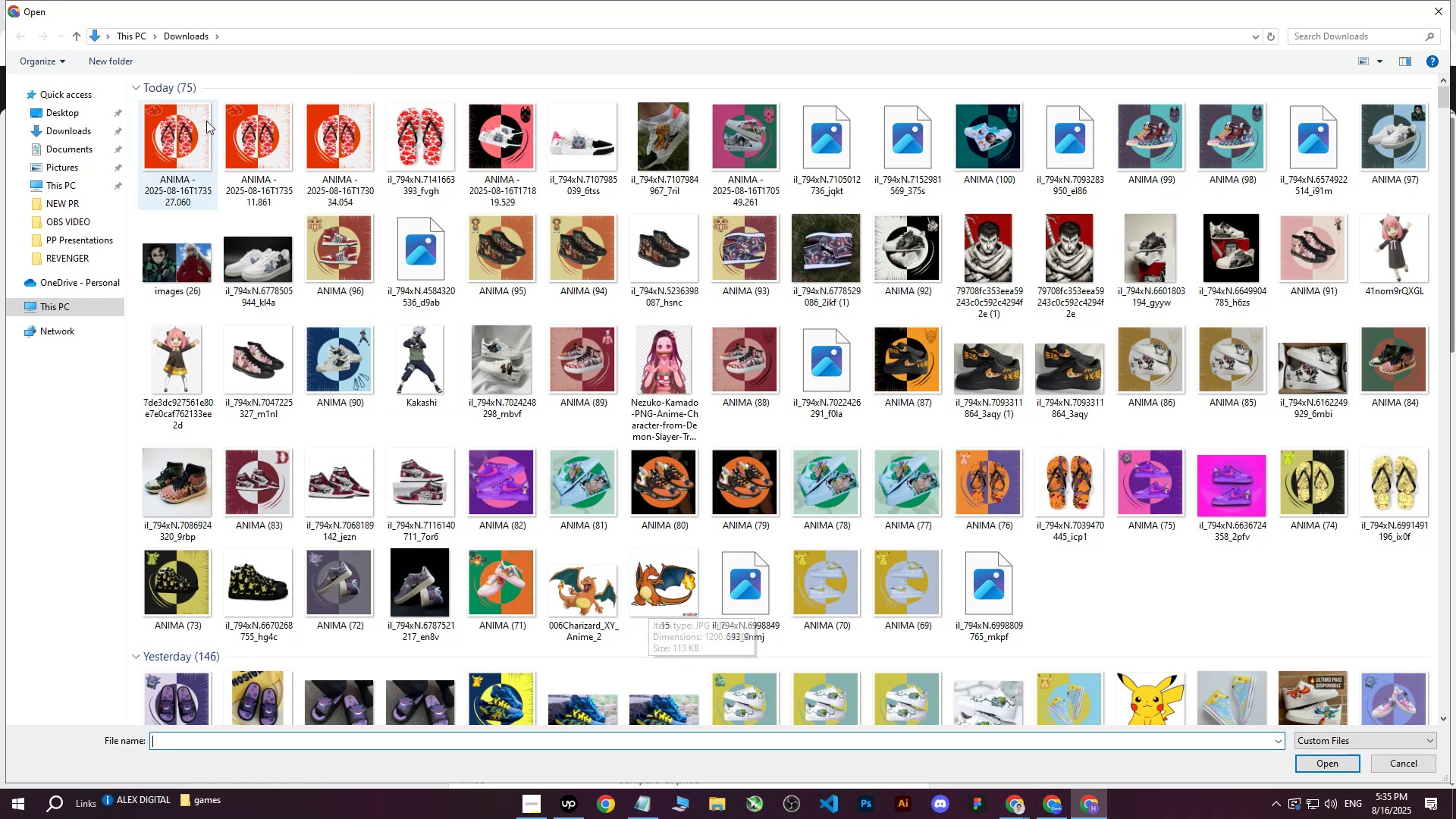 
left_click([191, 138])
 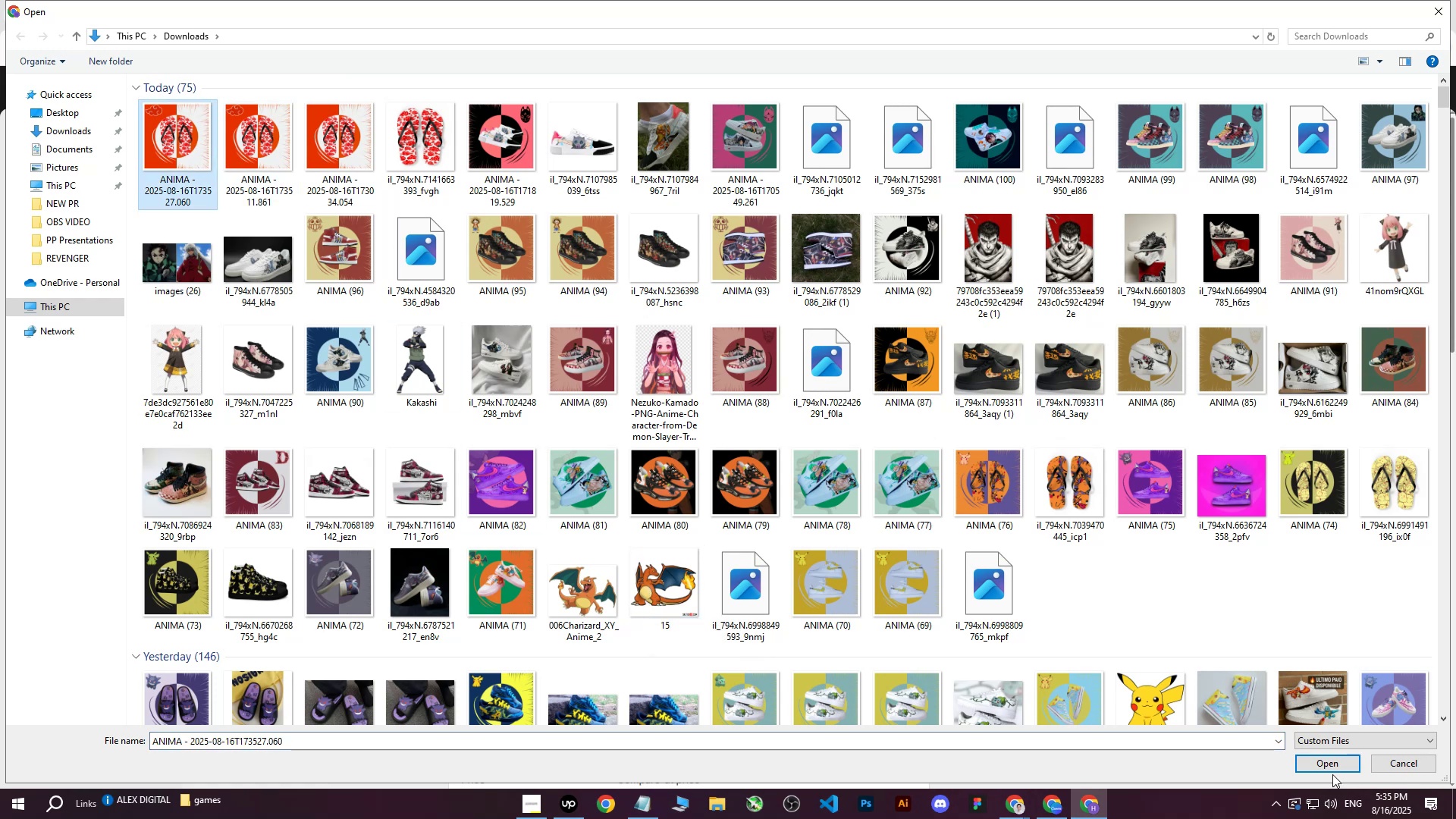 
left_click([1324, 767])
 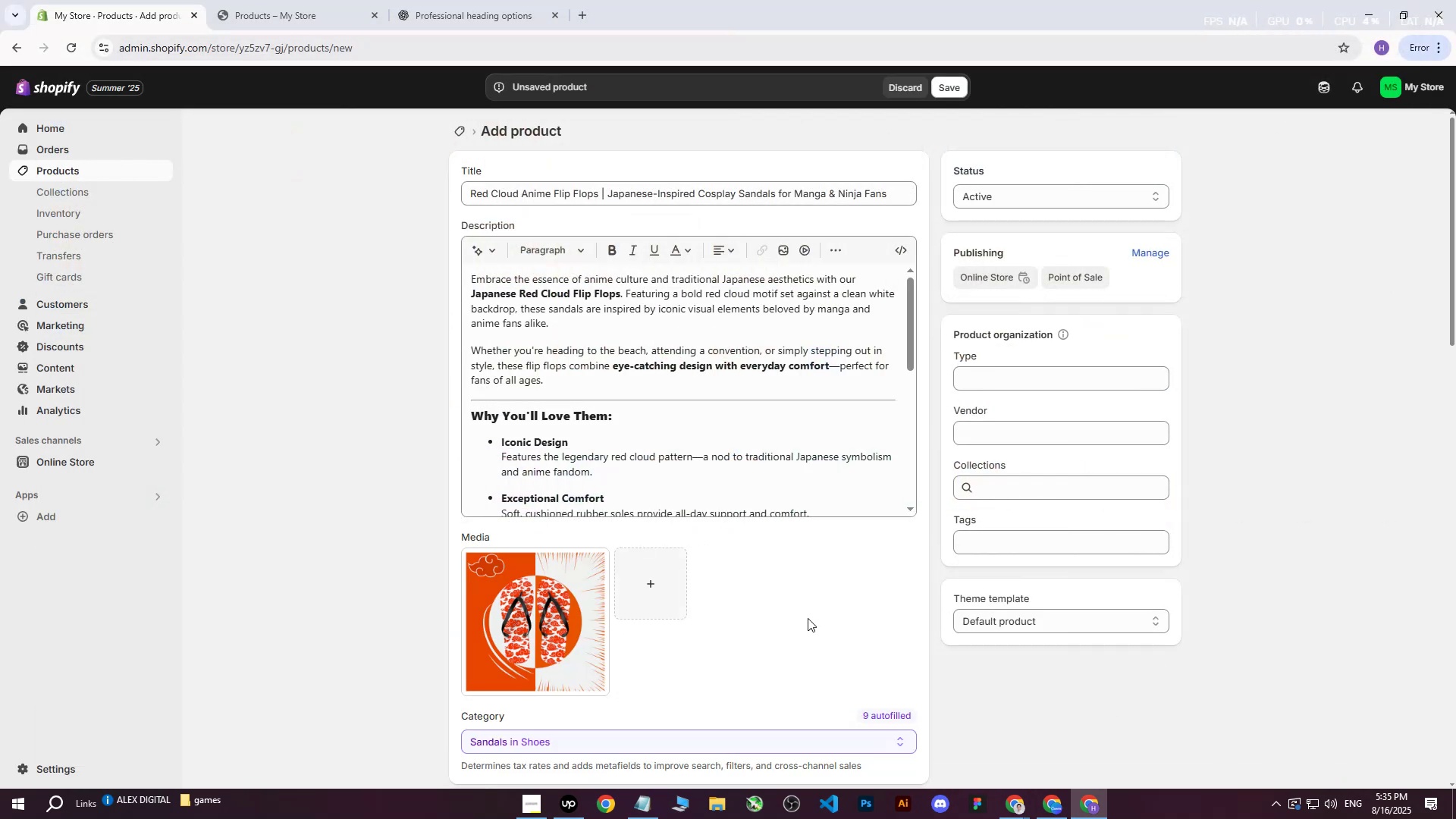 
wait(7.34)
 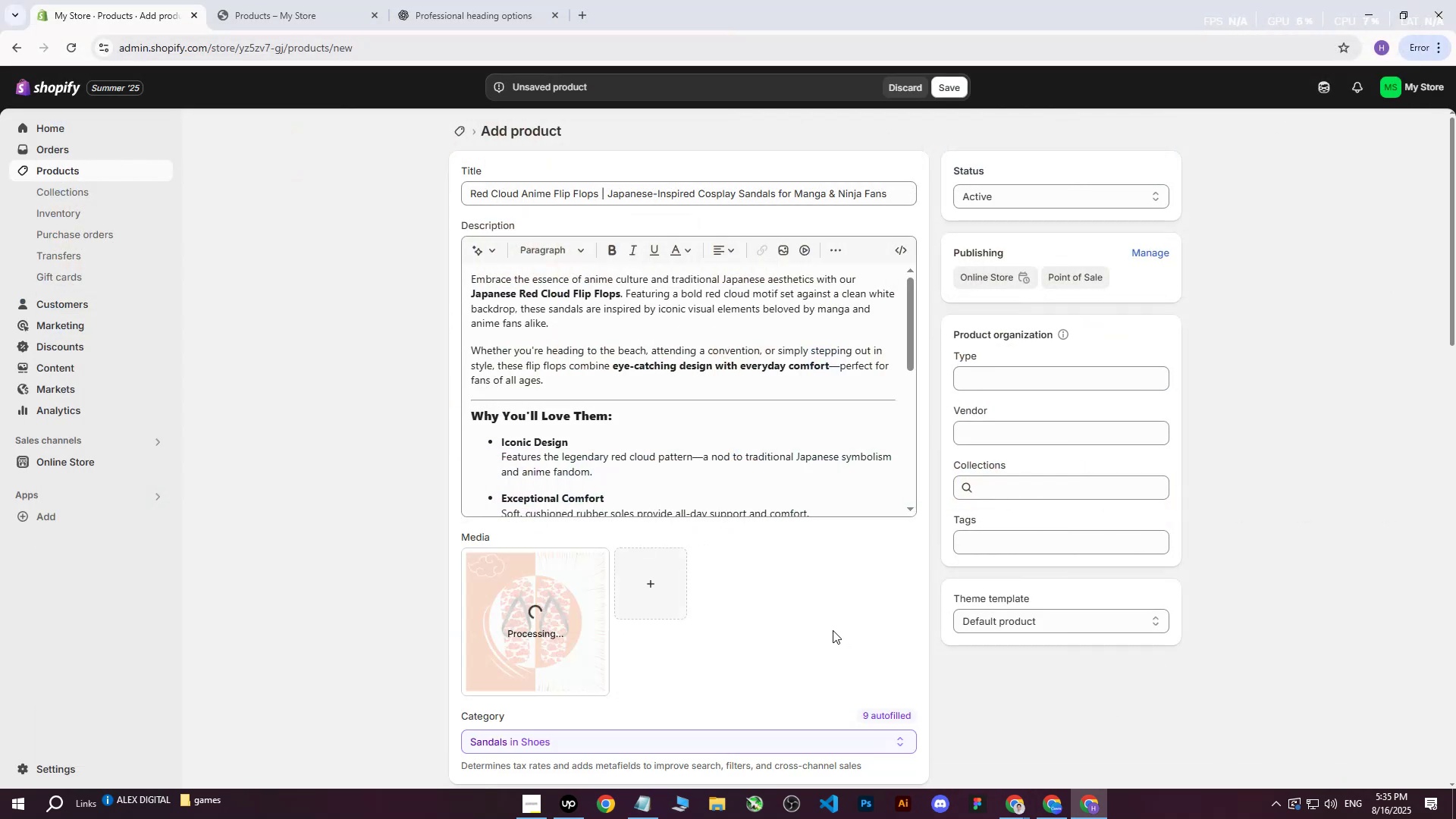 
left_click_drag(start_coordinate=[894, 192], to_coordinate=[415, 192])
 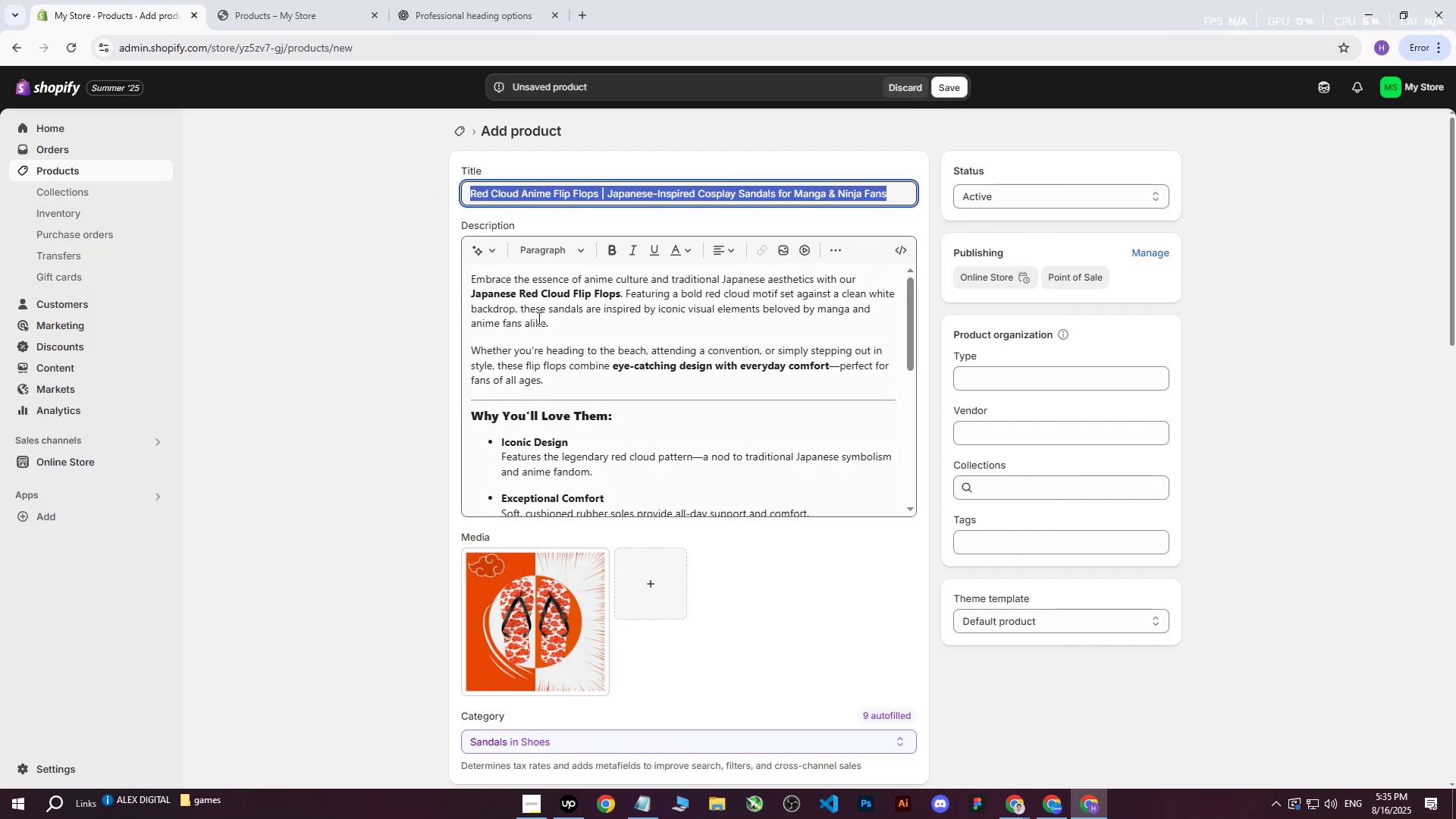 
key(Control+C)
 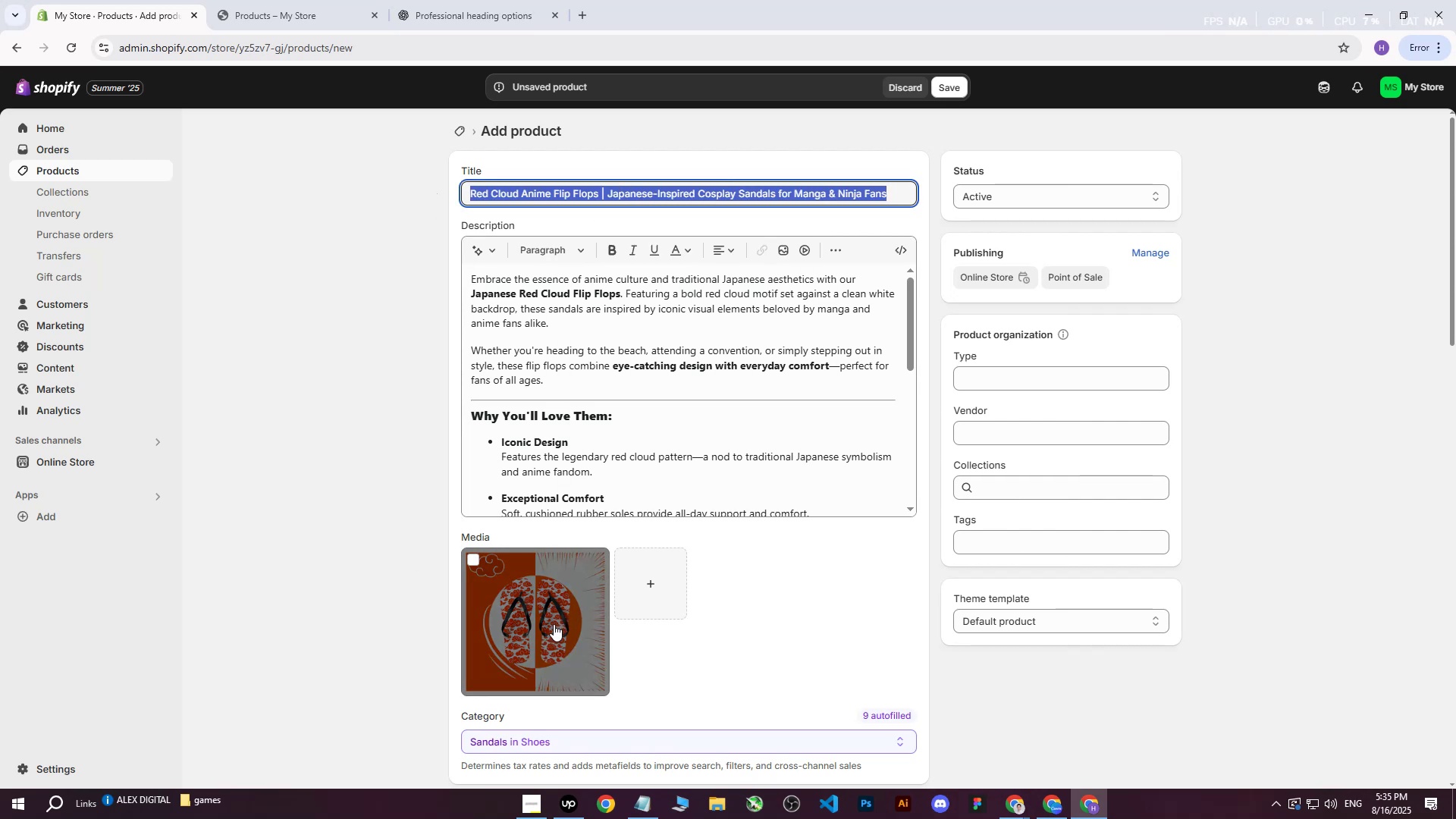 
left_click([554, 624])
 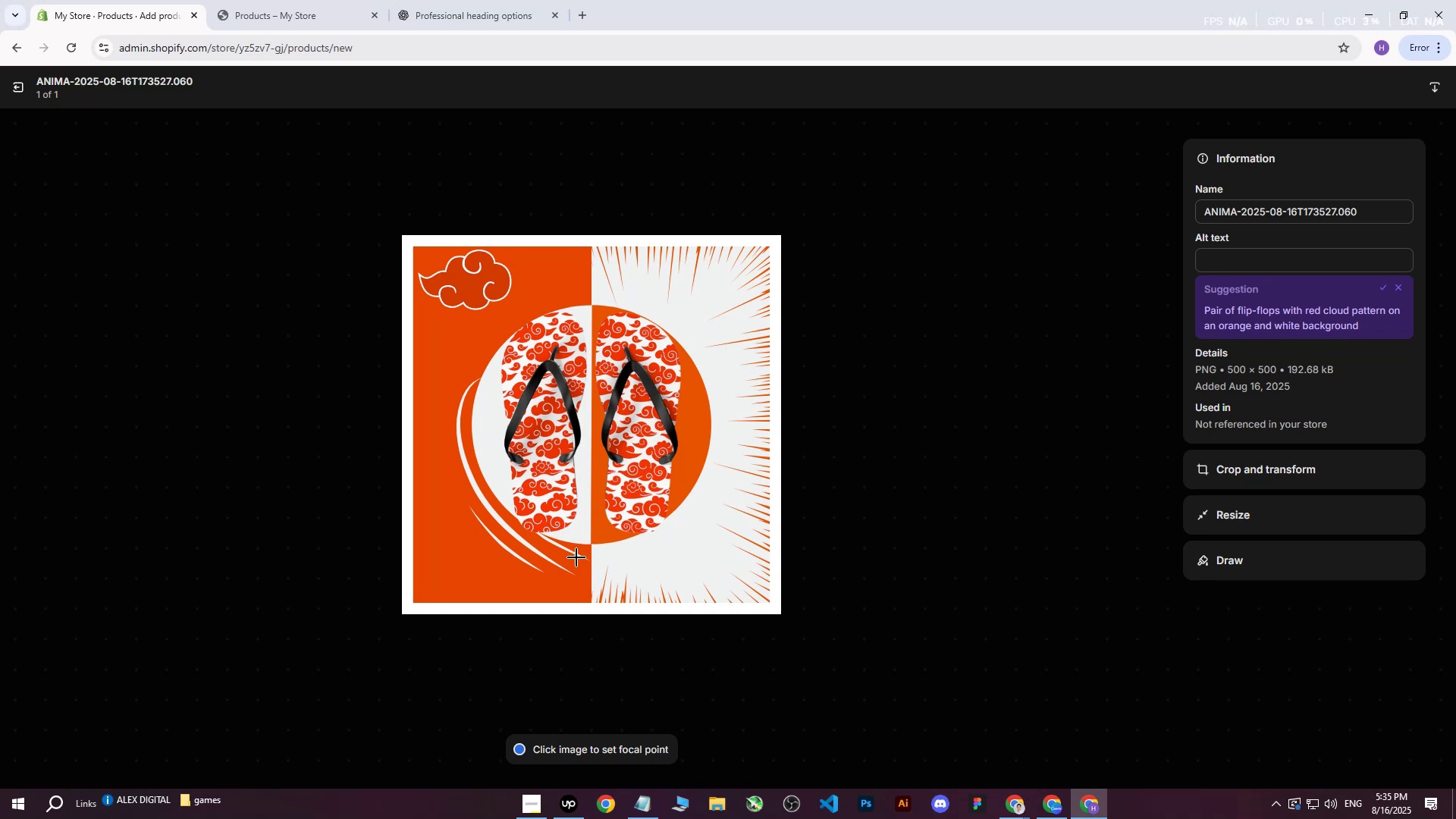 
wait(13.44)
 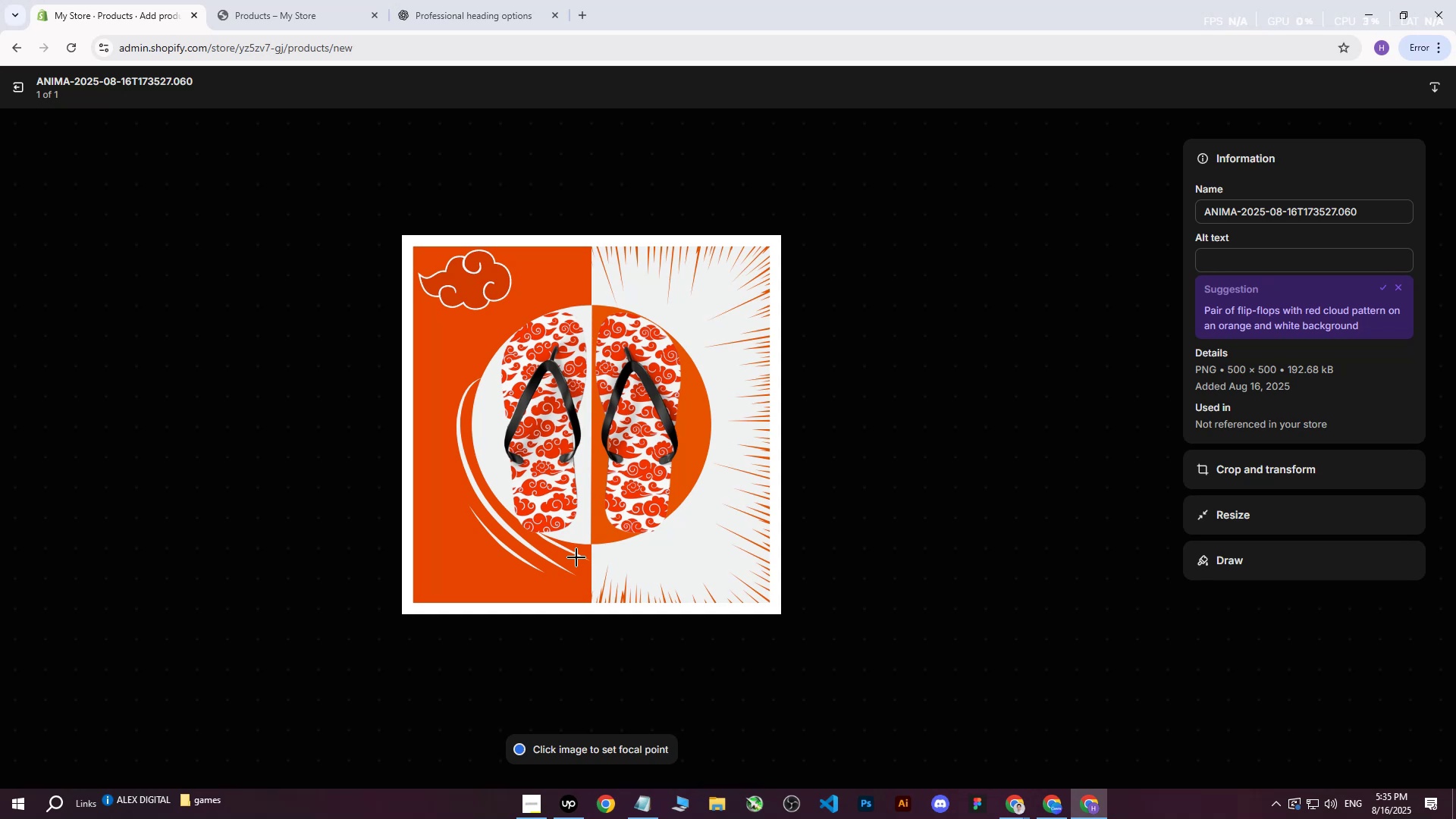 
left_click([1272, 249])
 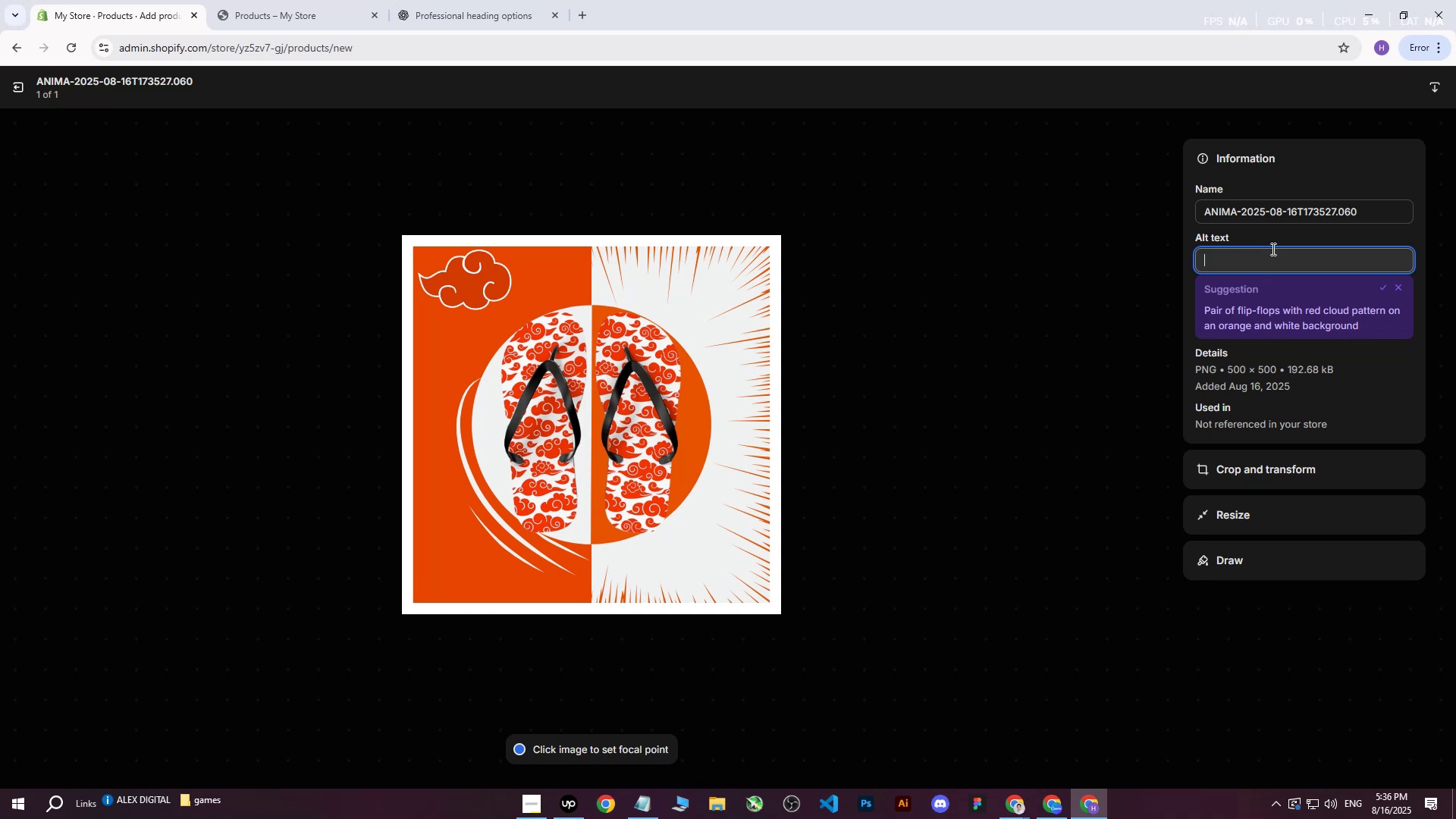 
key(Control+ControlLeft)
 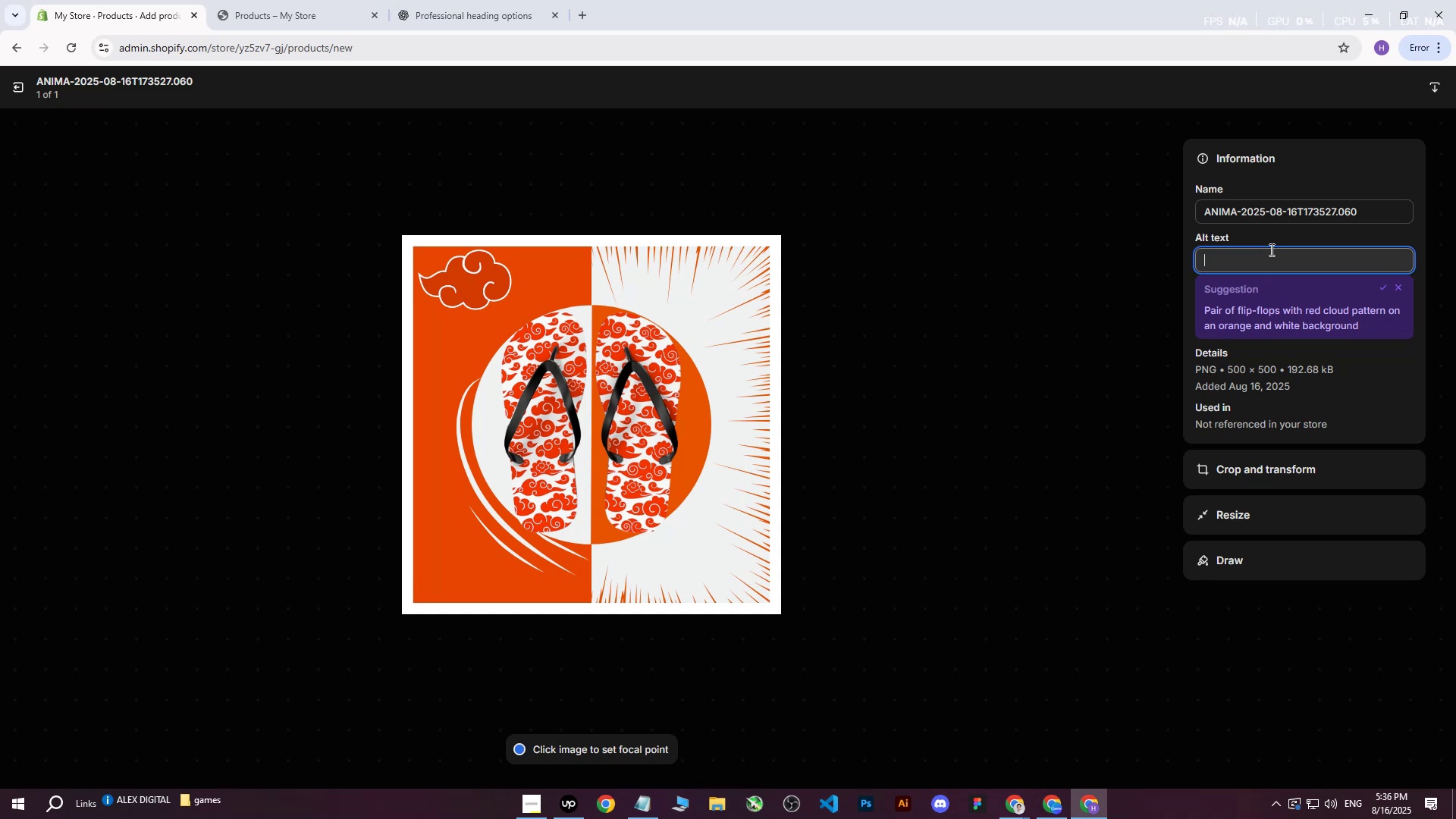 
key(Control+V)
 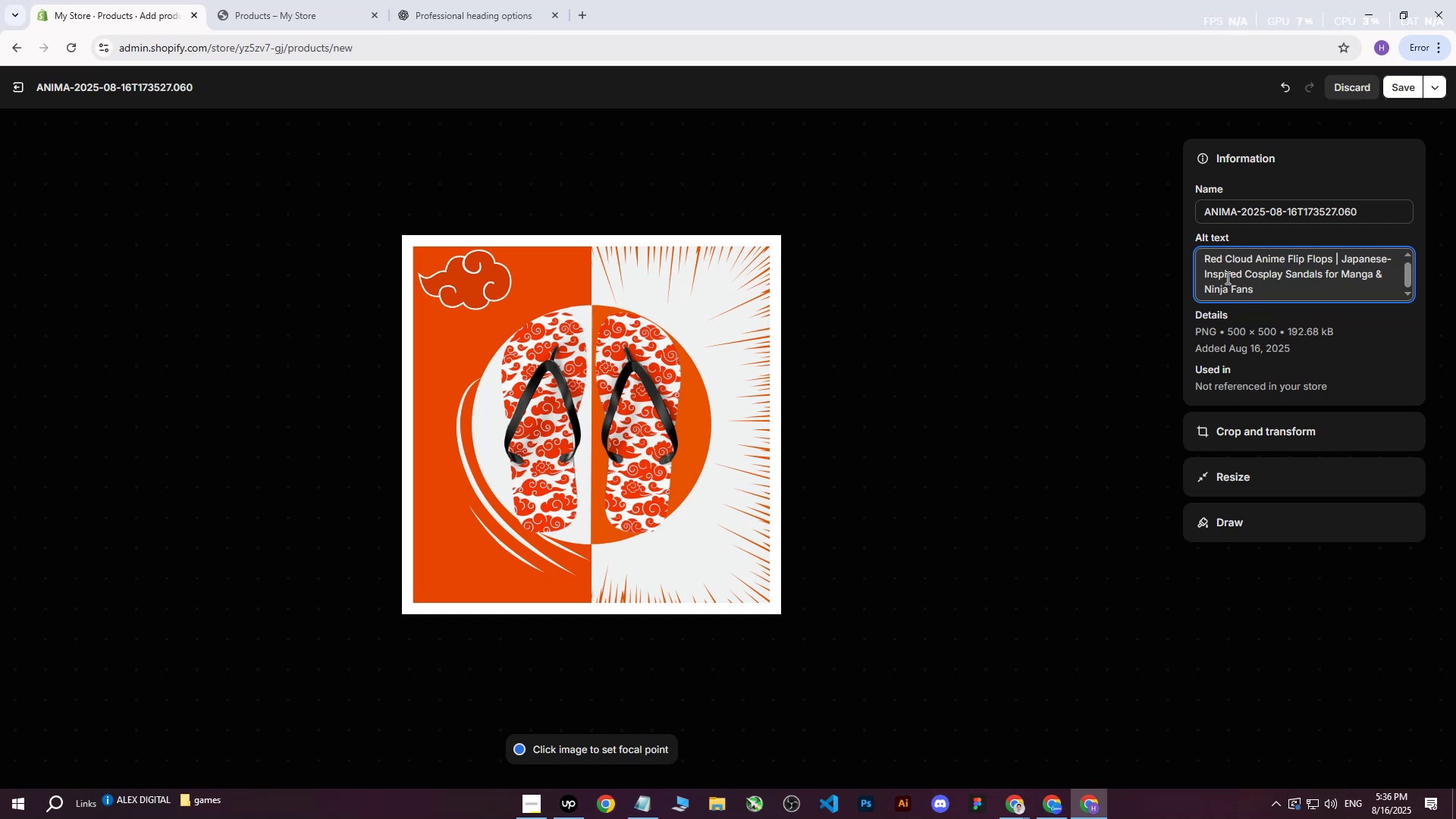 
wait(10.89)
 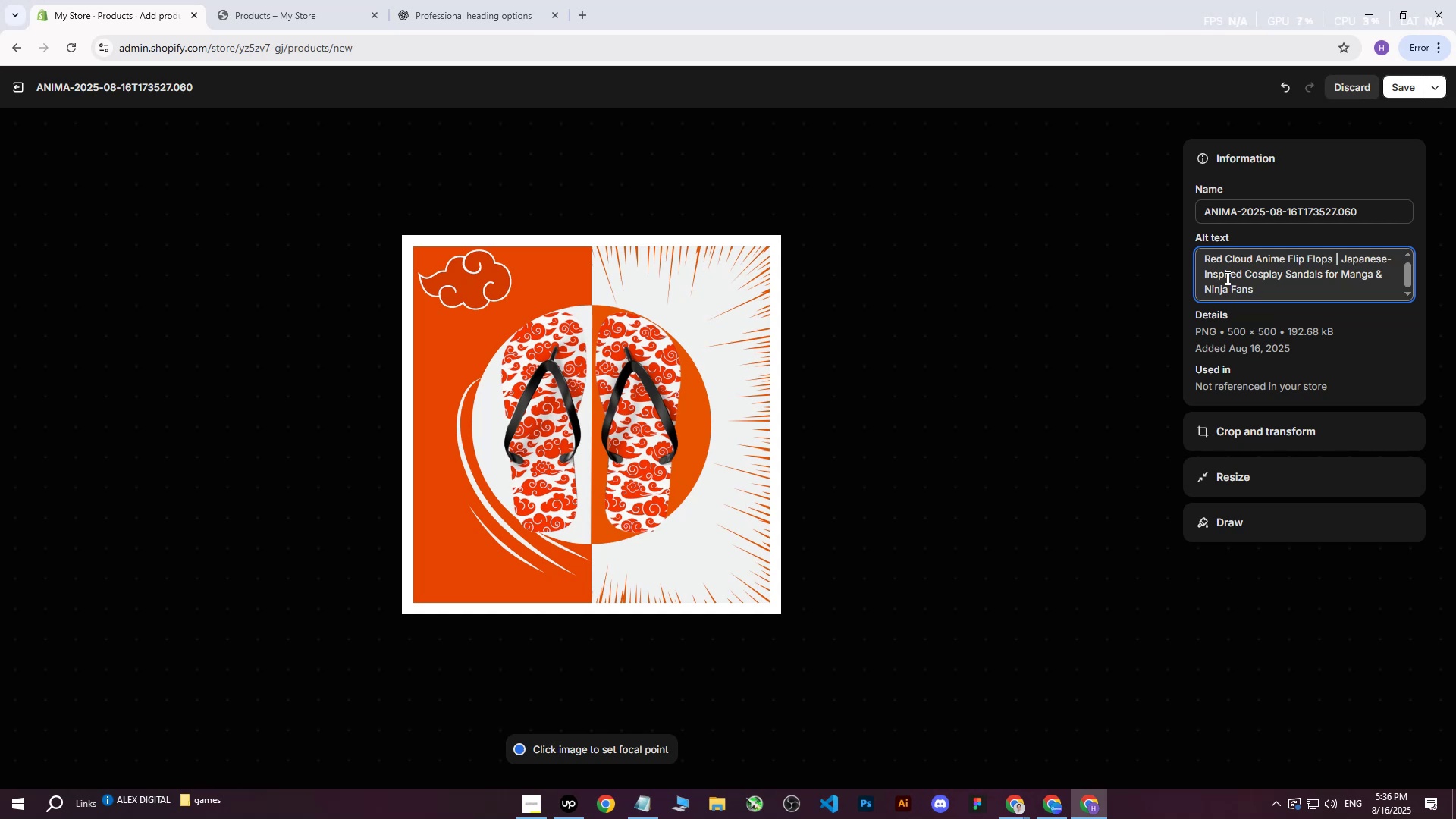 
left_click([1399, 81])
 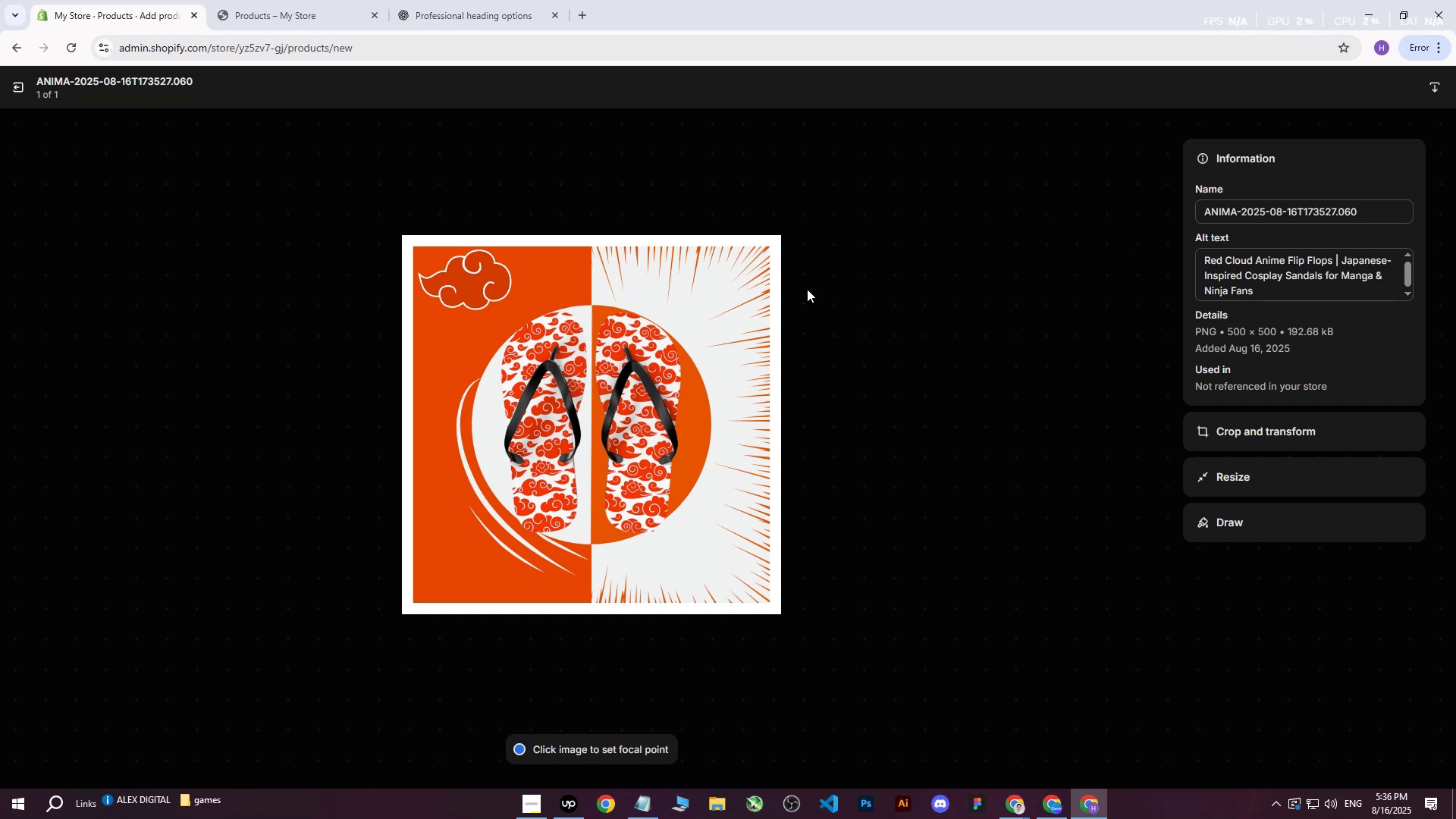 
wait(7.31)
 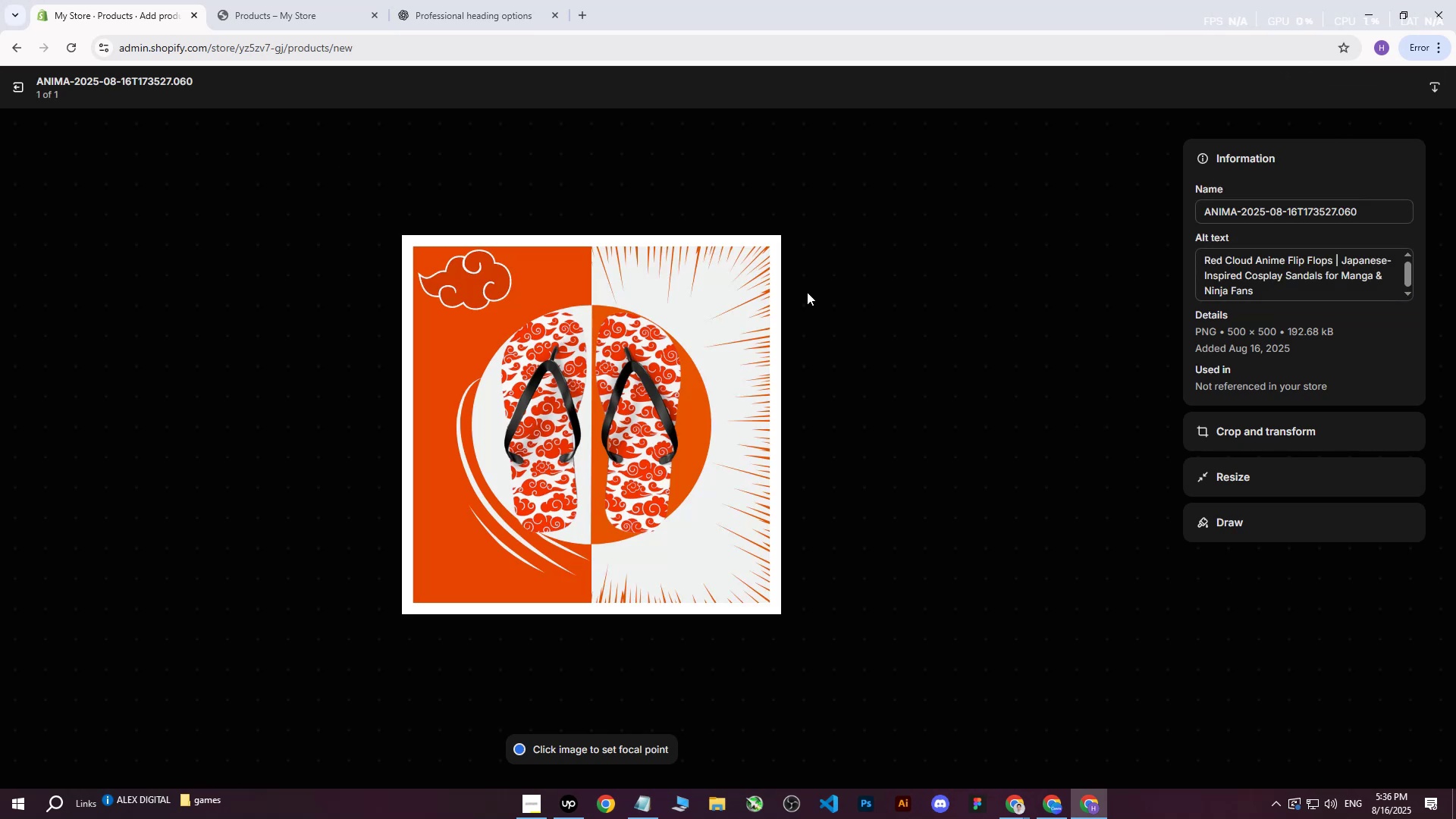 
left_click([17, 94])
 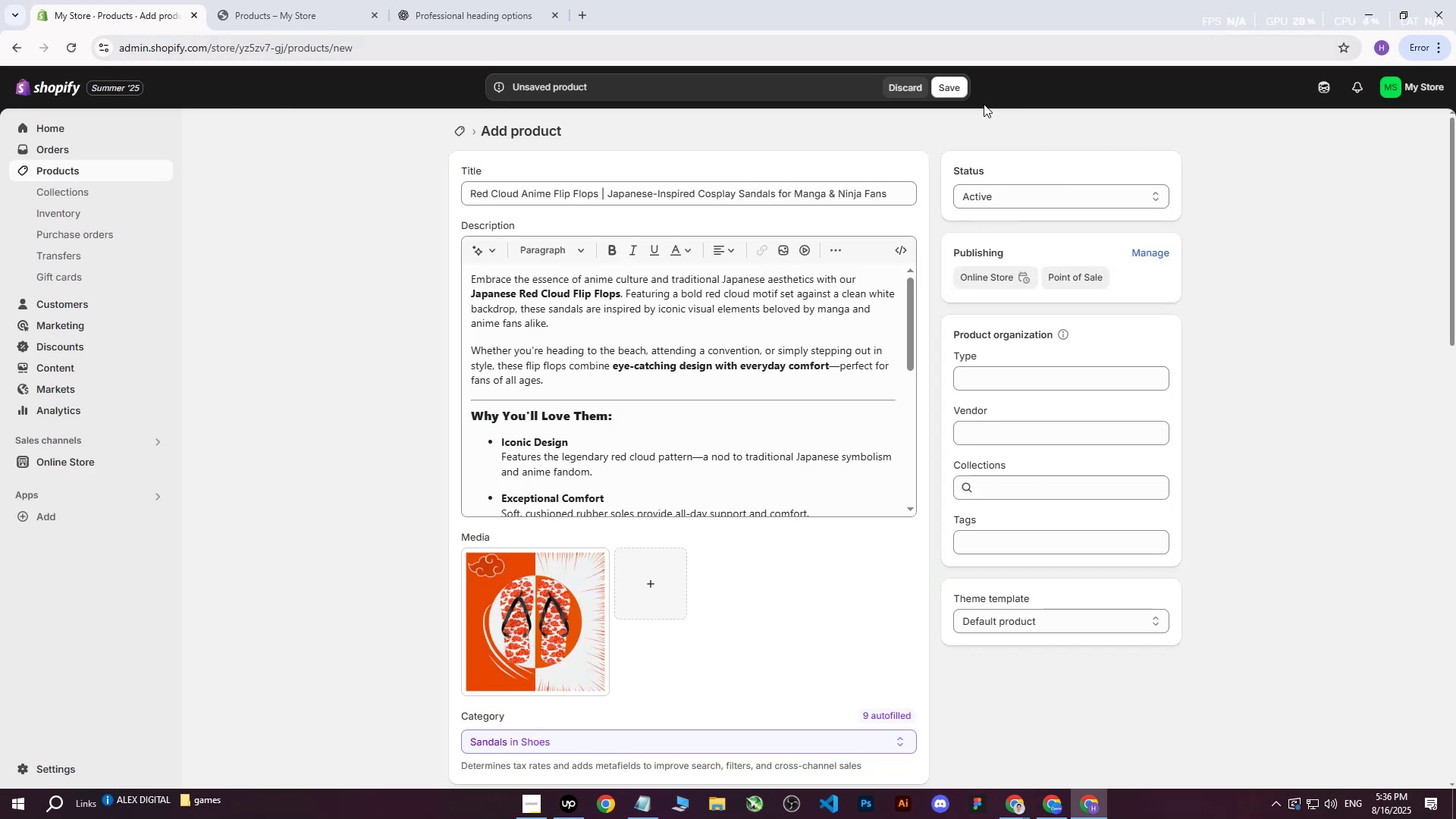 
left_click_drag(start_coordinate=[949, 88], to_coordinate=[1090, 102])
 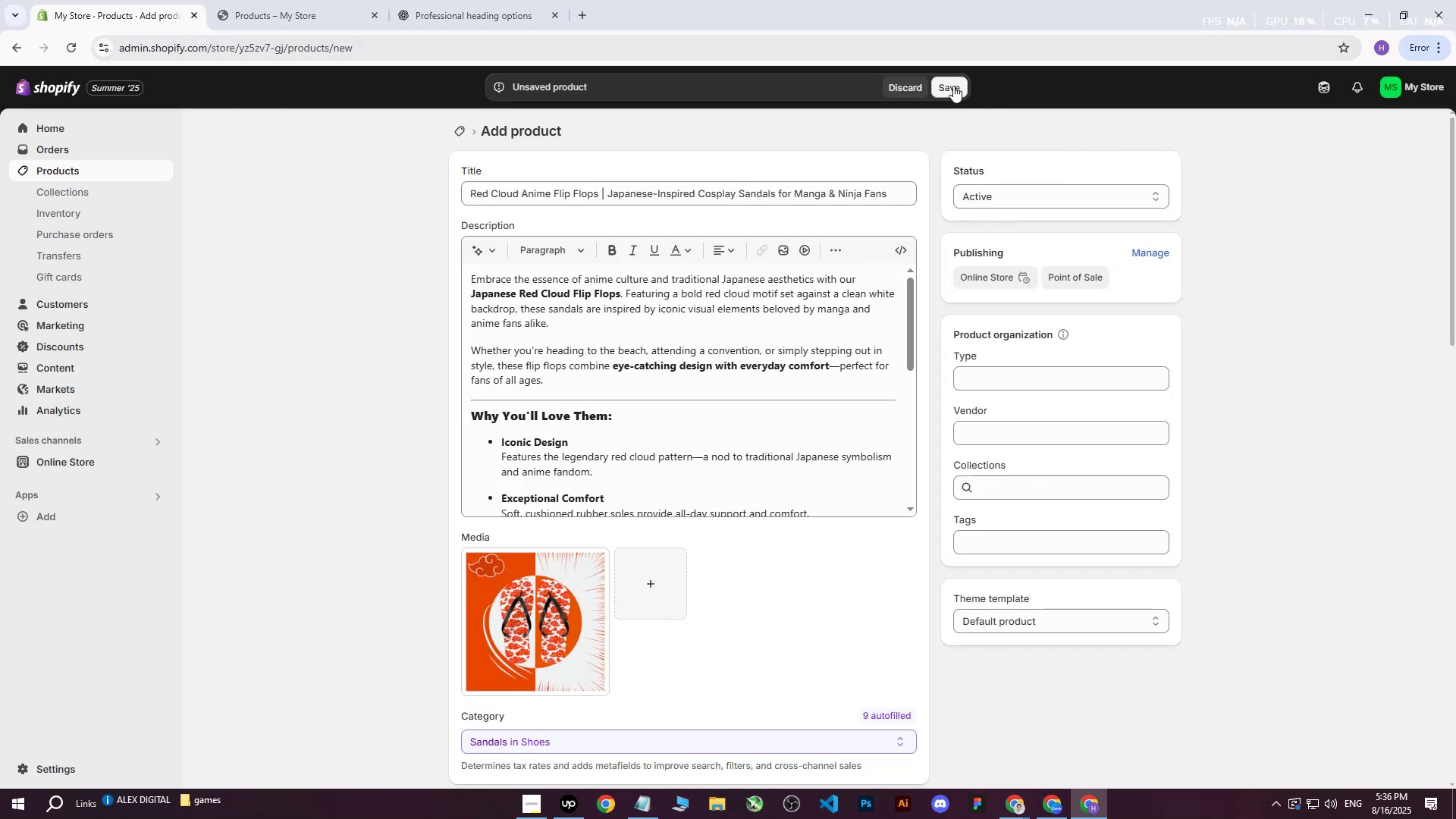 
left_click([946, 83])
 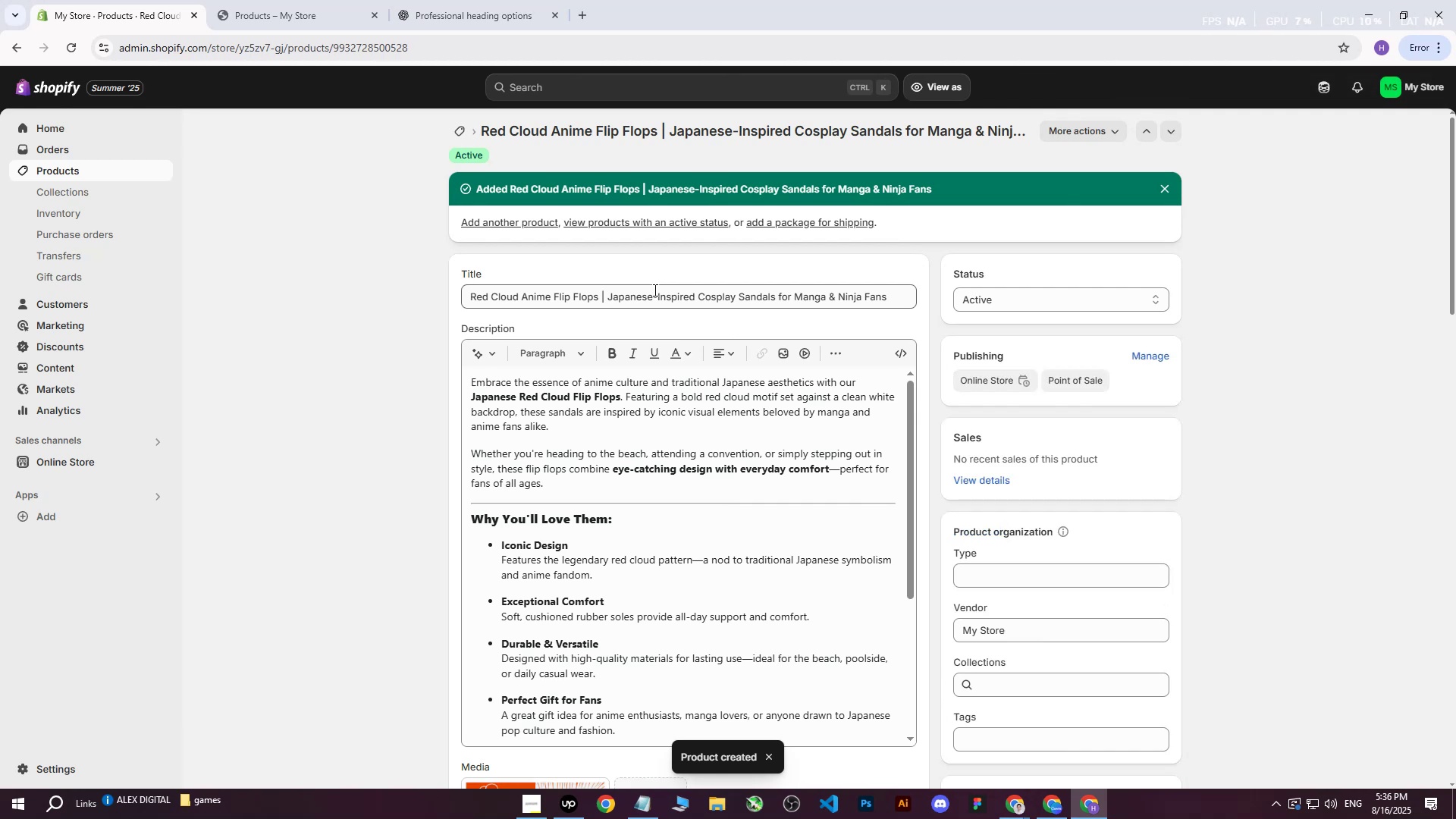 
wait(5.92)
 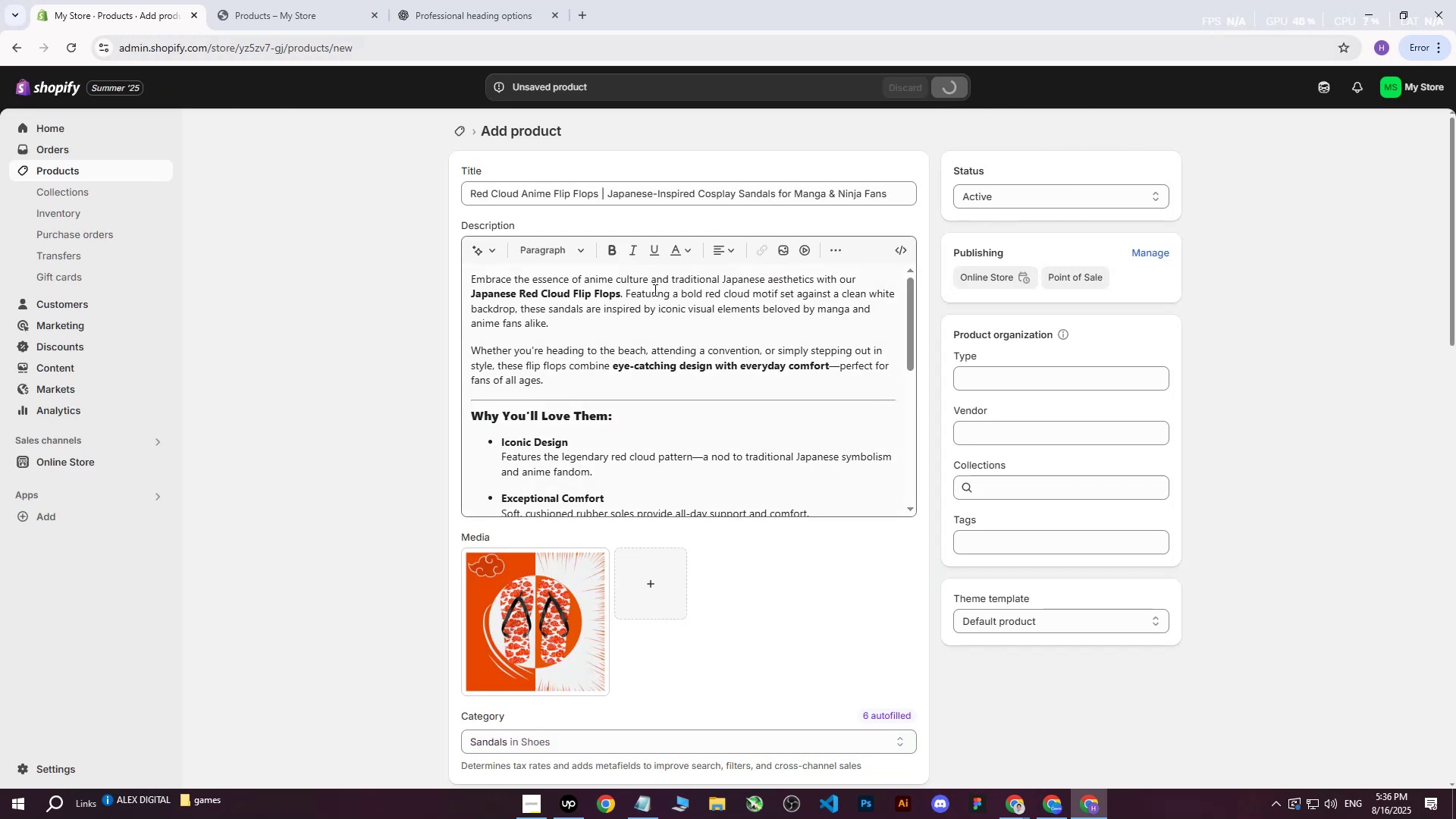 
left_click([386, 432])
 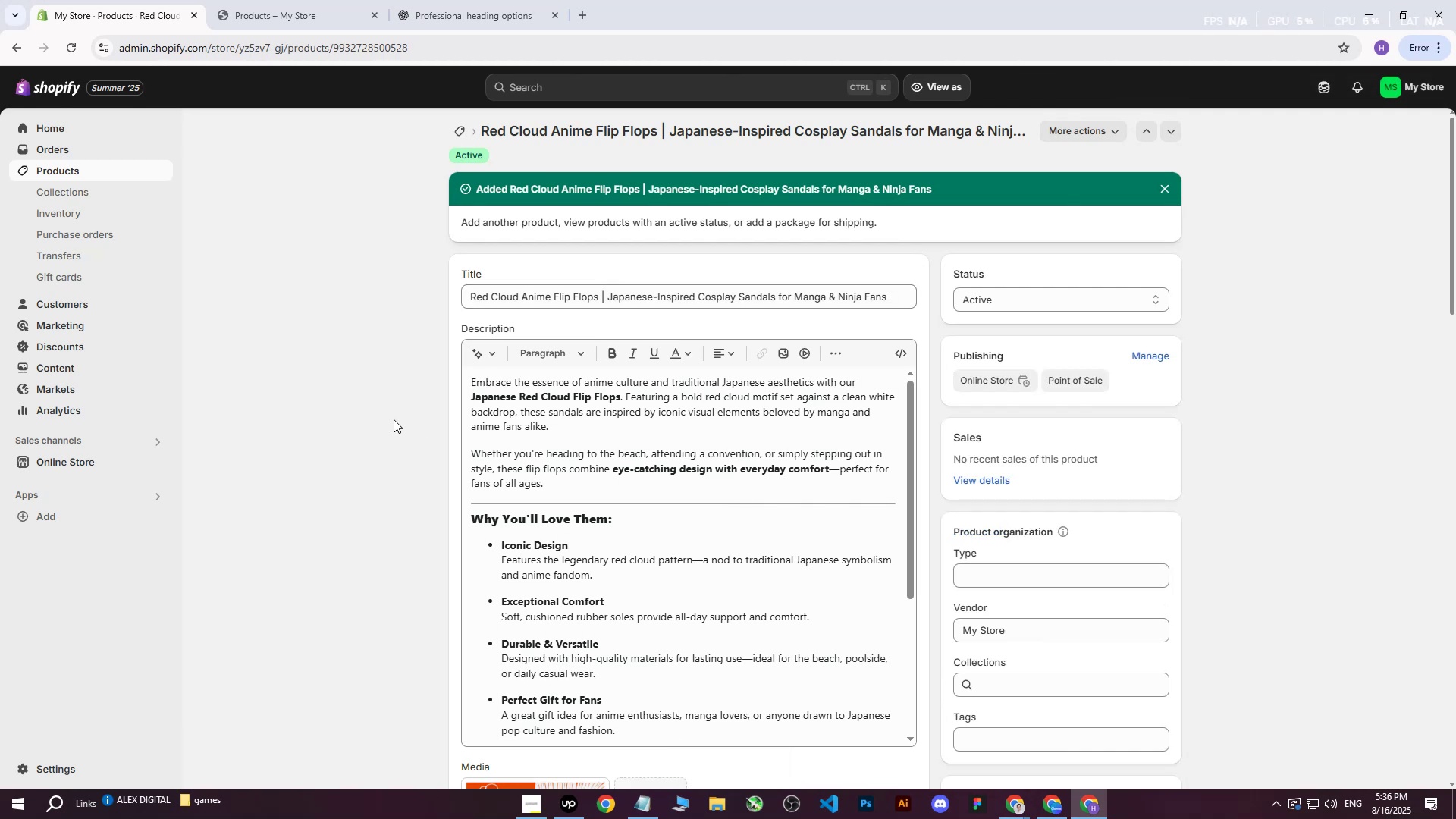 
scroll: coordinate [316, 512], scroll_direction: down, amount: 12.0
 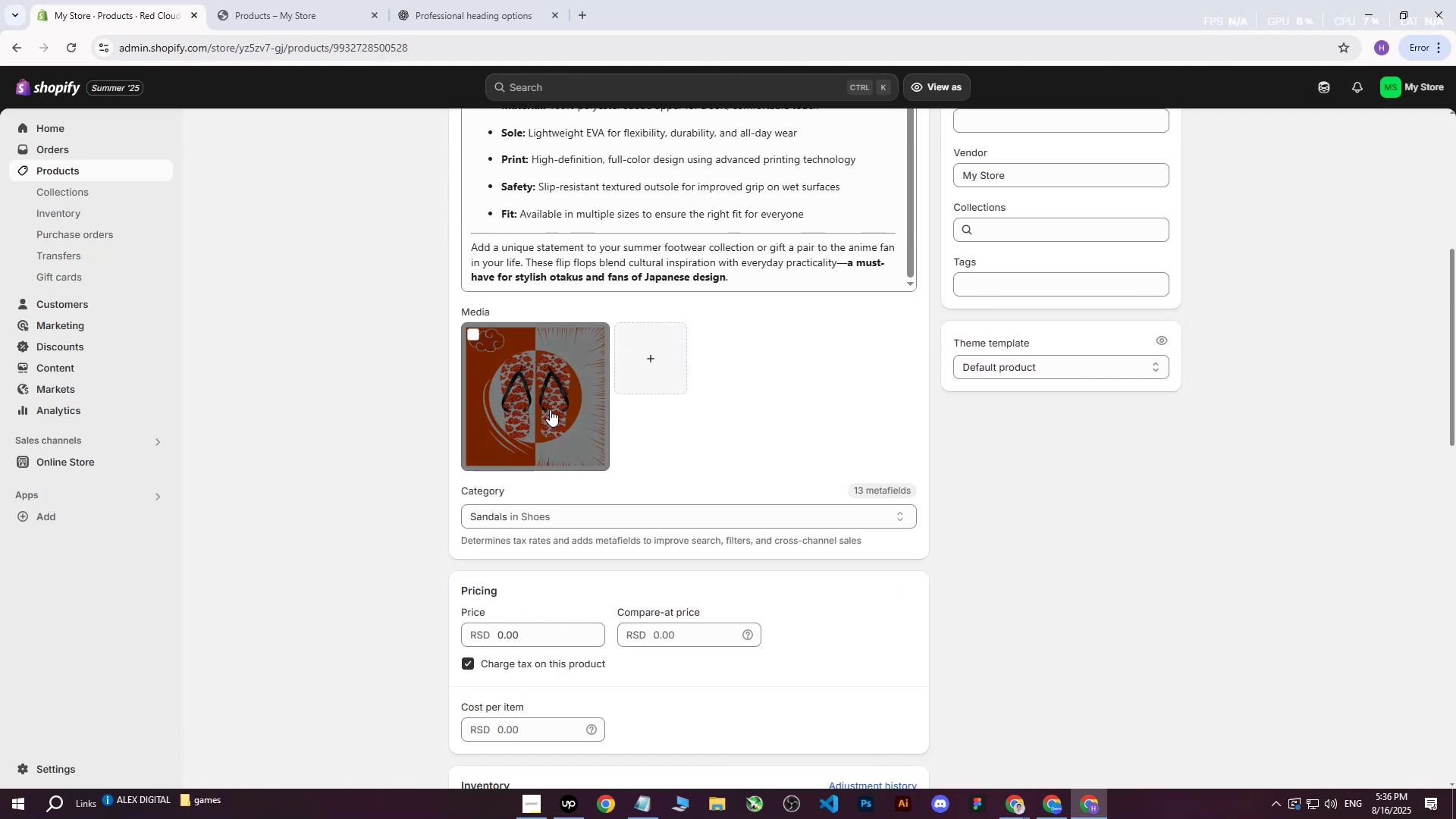 
left_click([550, 410])
 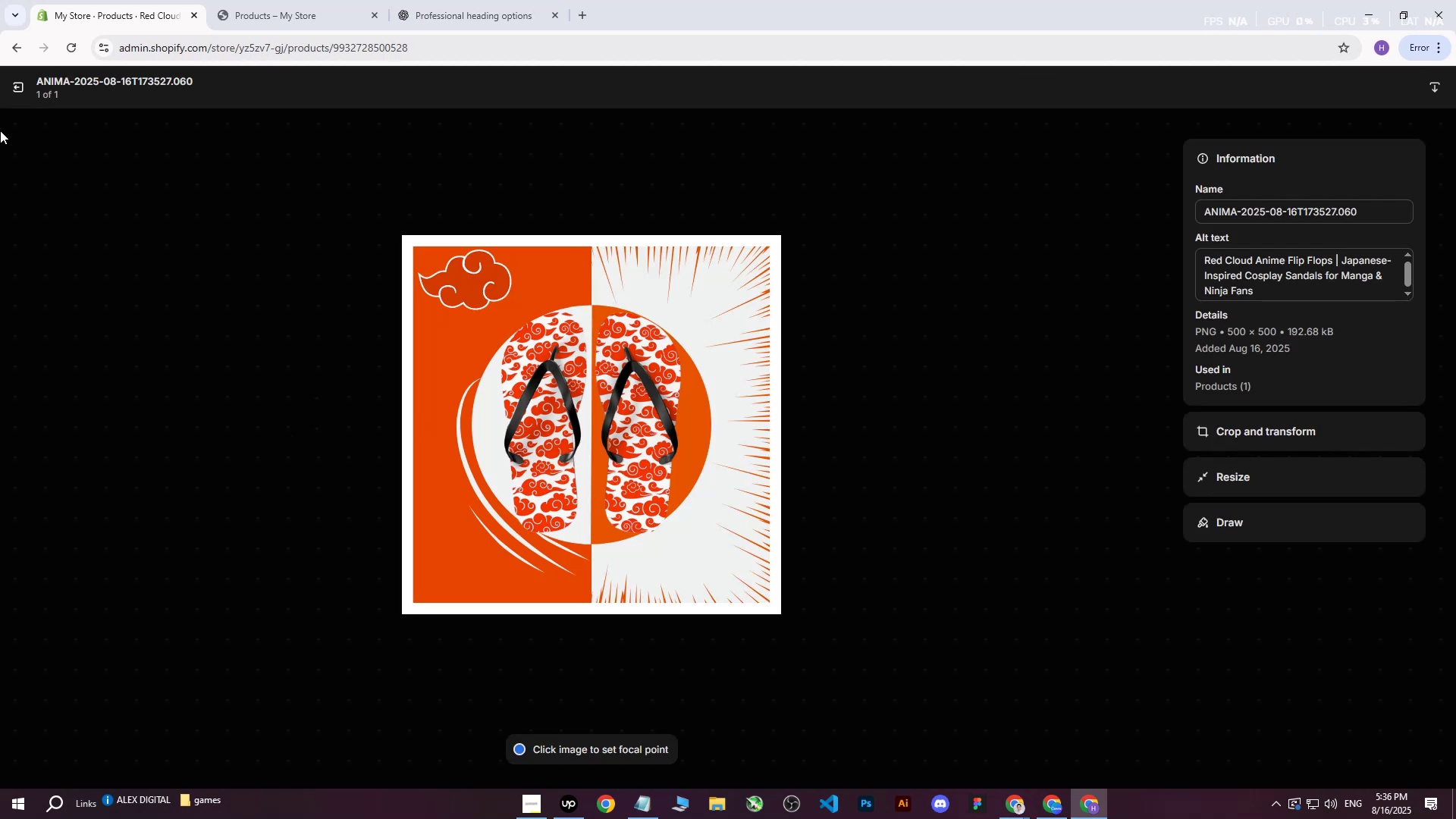 
left_click([17, 84])
 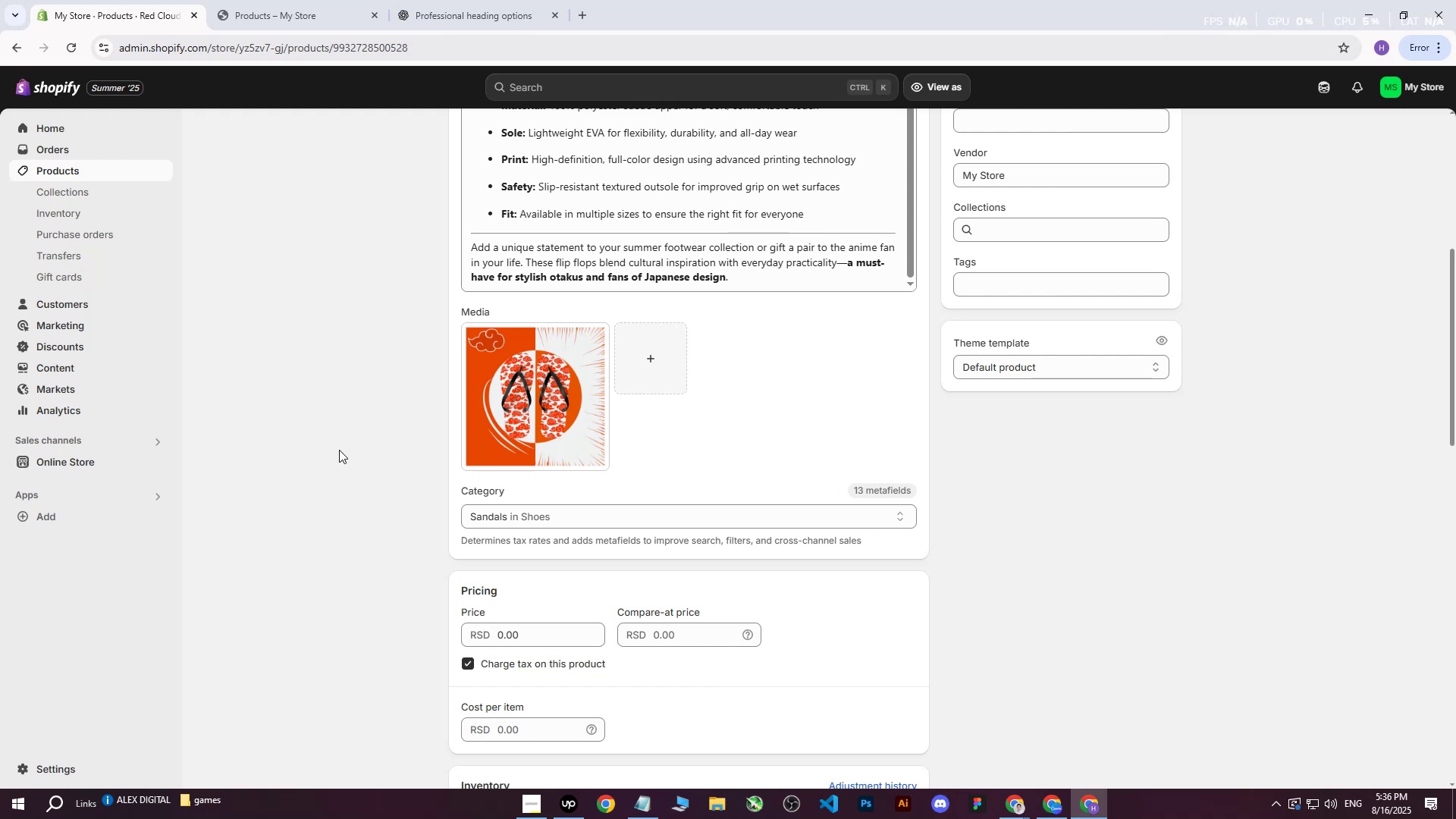 
scroll: coordinate [346, 483], scroll_direction: down, amount: 3.0
 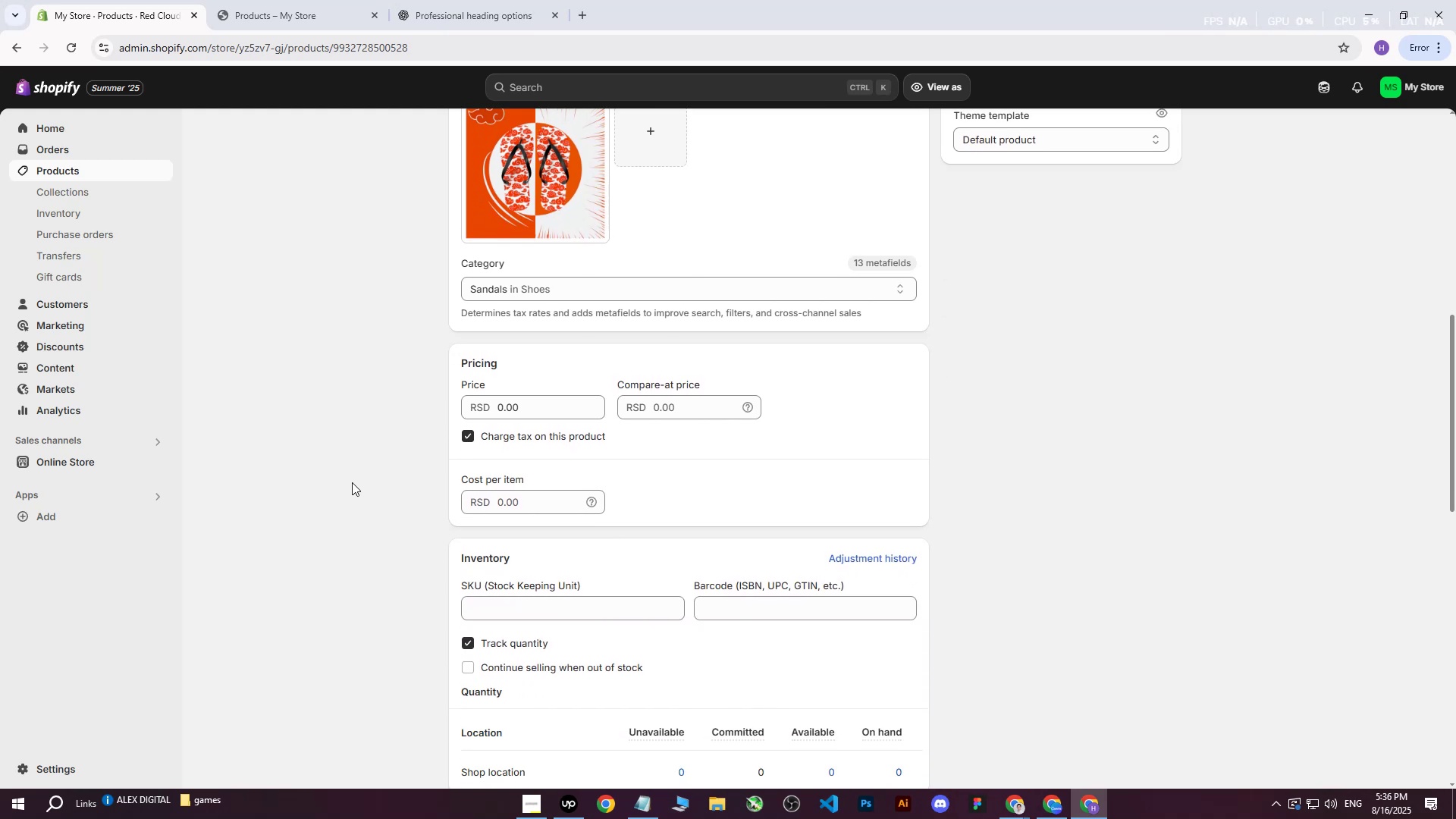 
scroll: coordinate [682, 551], scroll_direction: none, amount: 0.0
 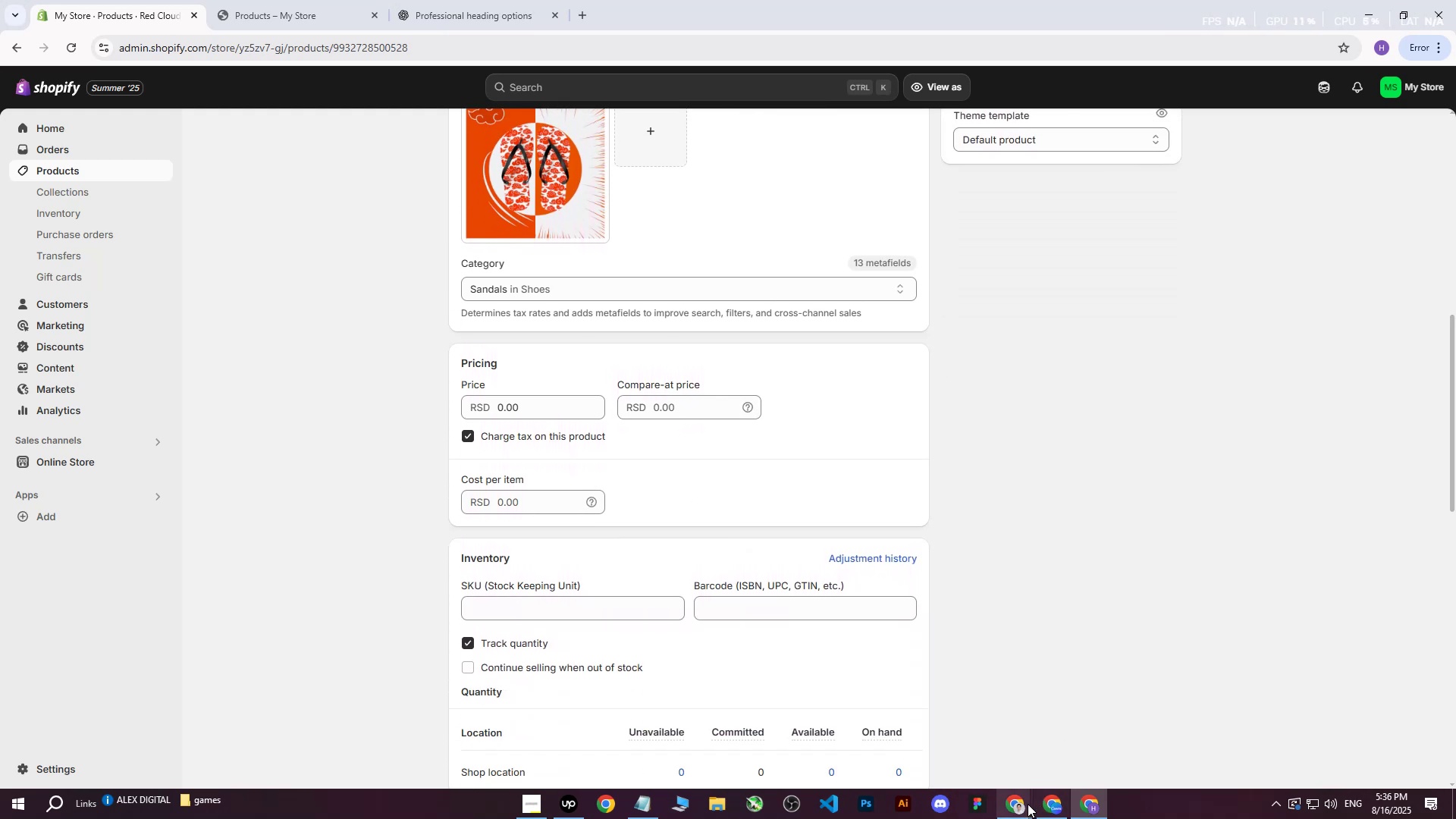 
left_click([1048, 806])
 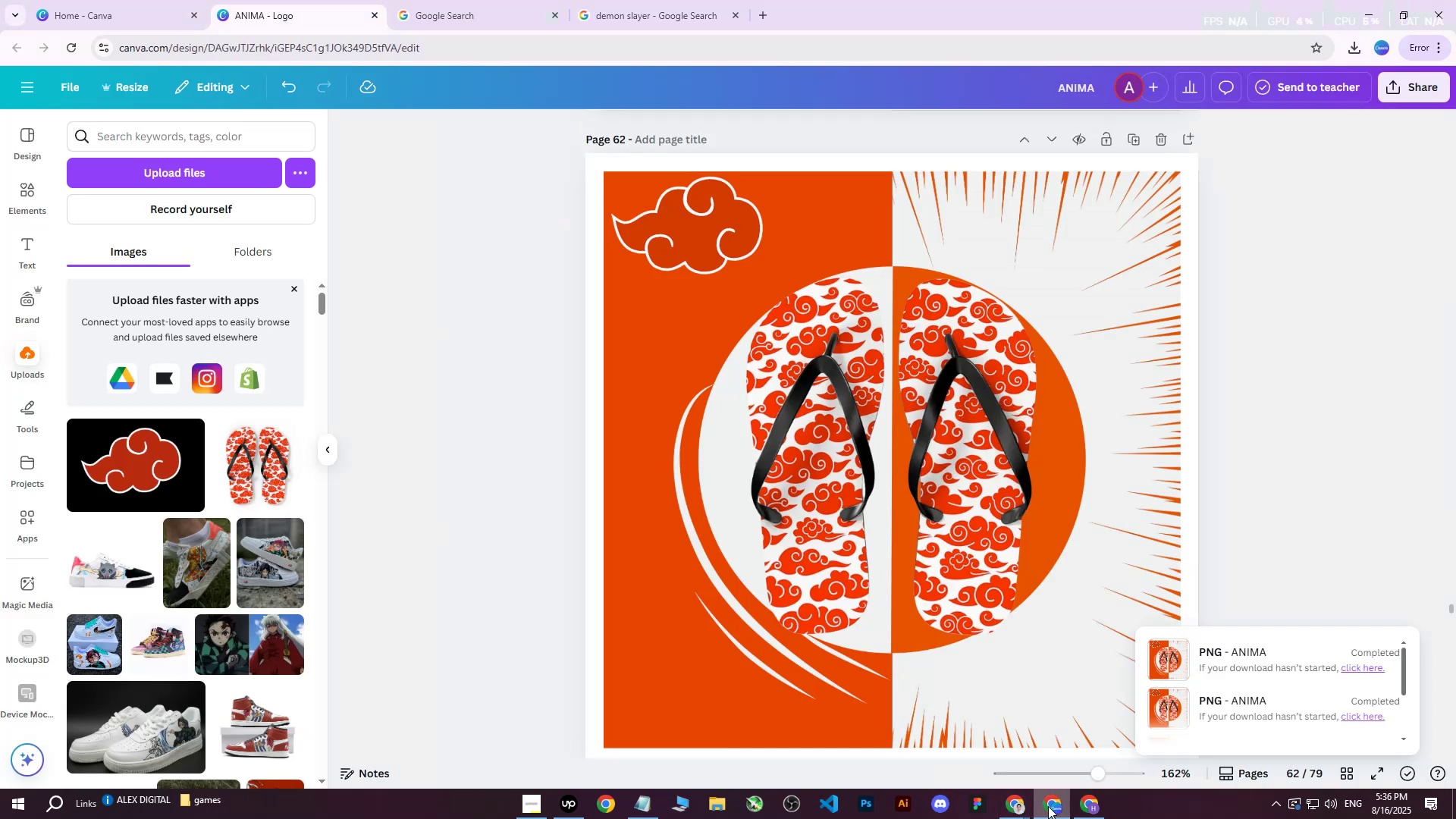 
left_click([1048, 806])
 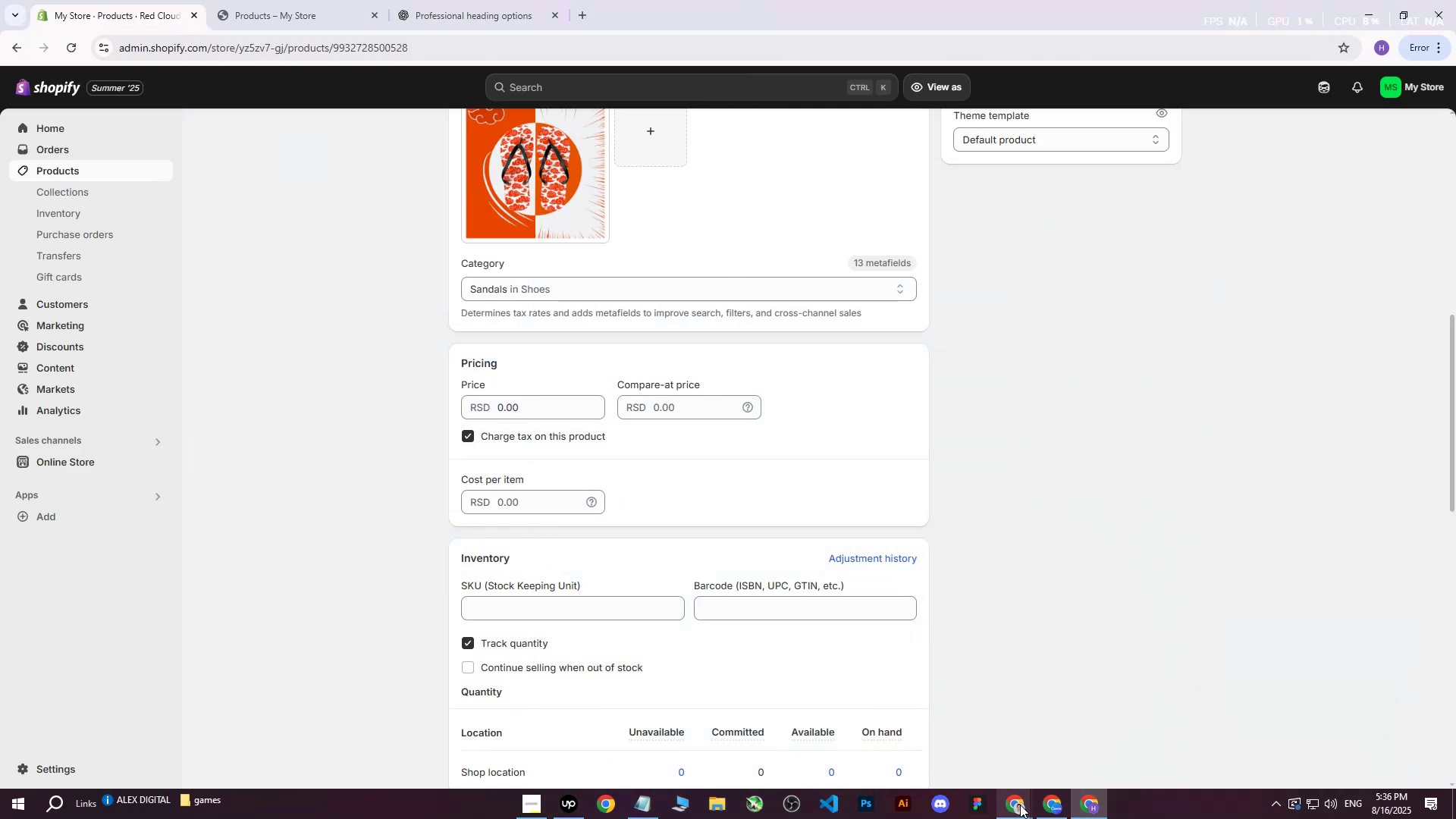 
left_click([1020, 805])
 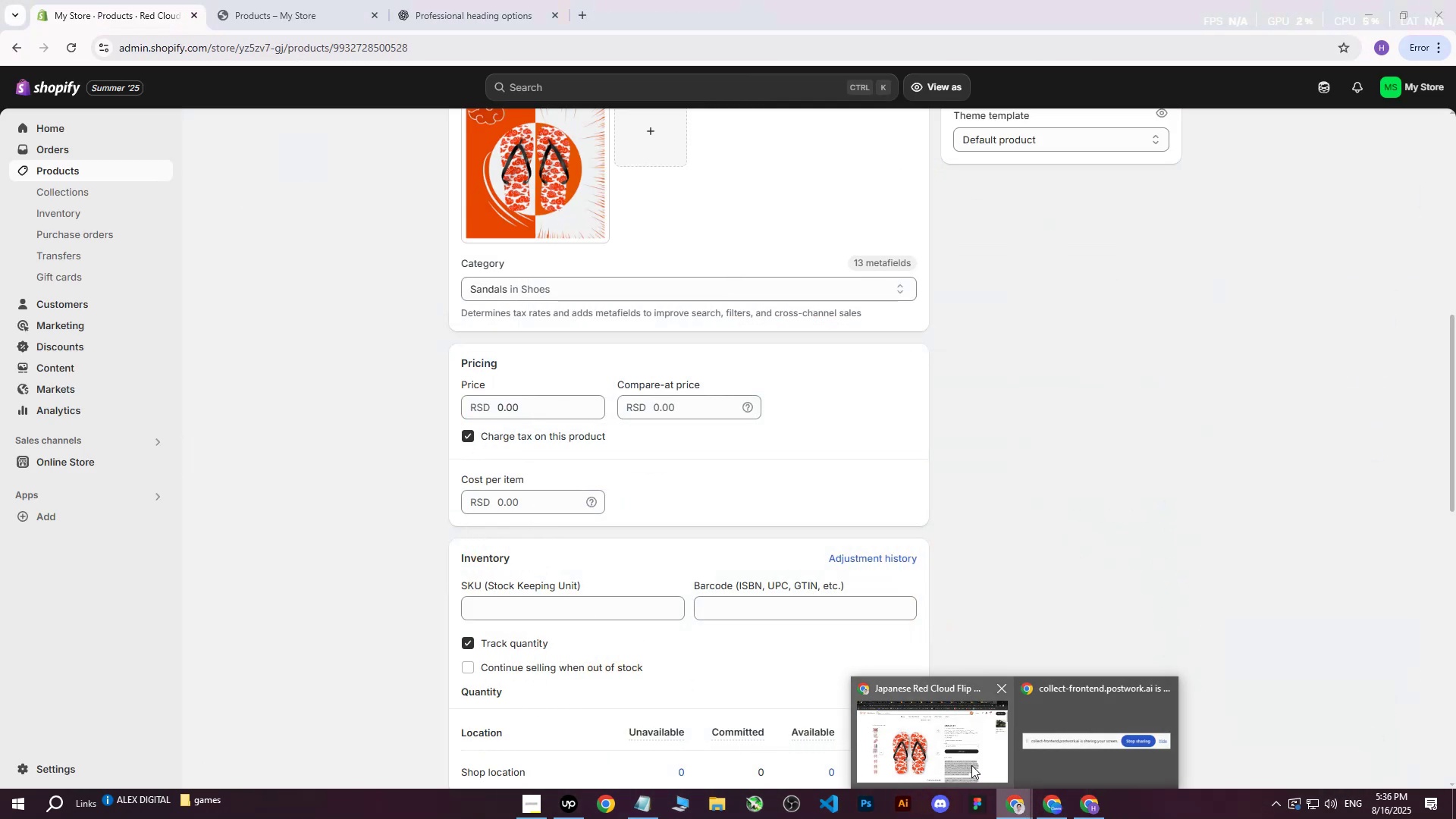 
left_click([963, 759])
 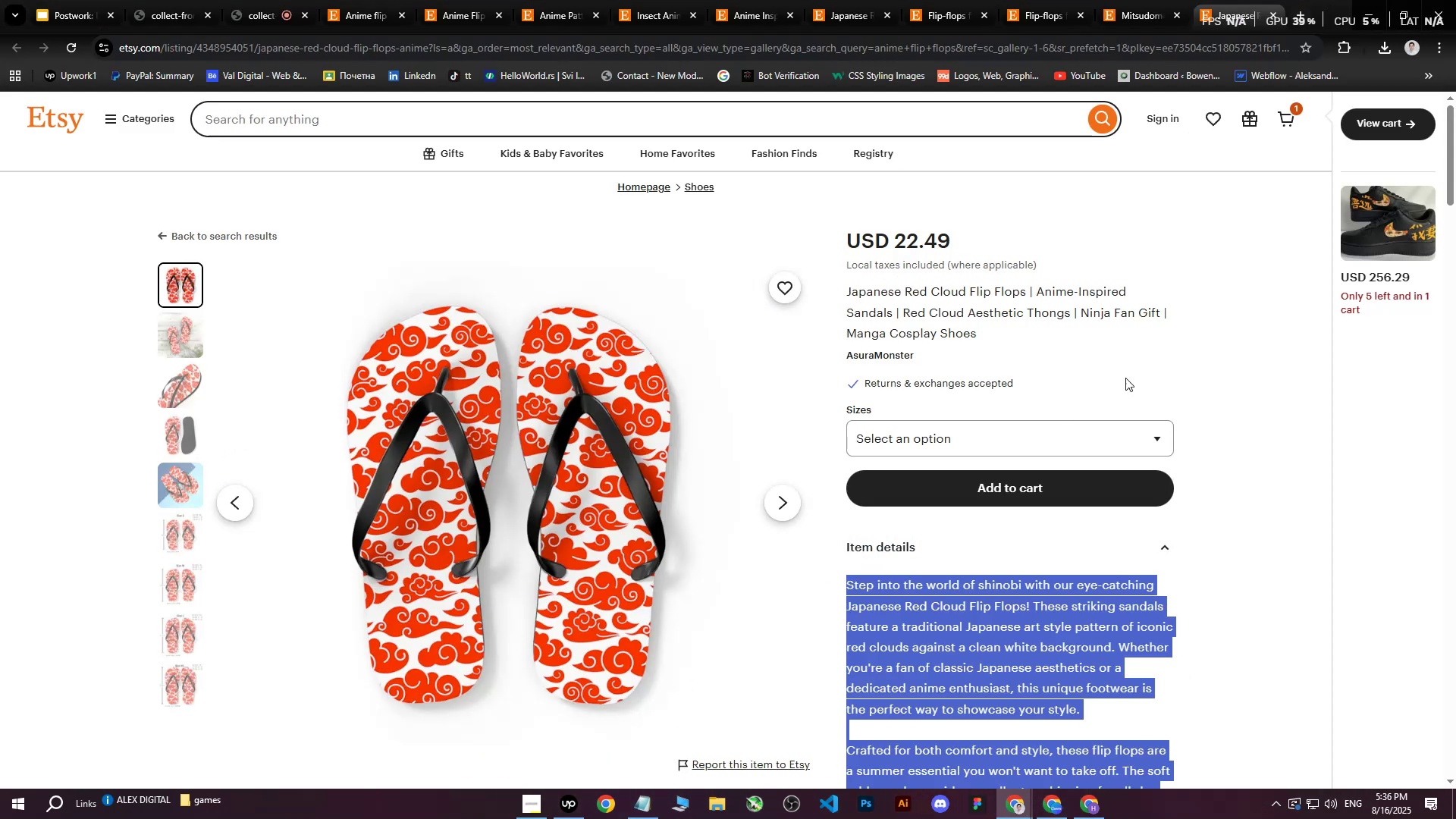 
left_click([1134, 277])
 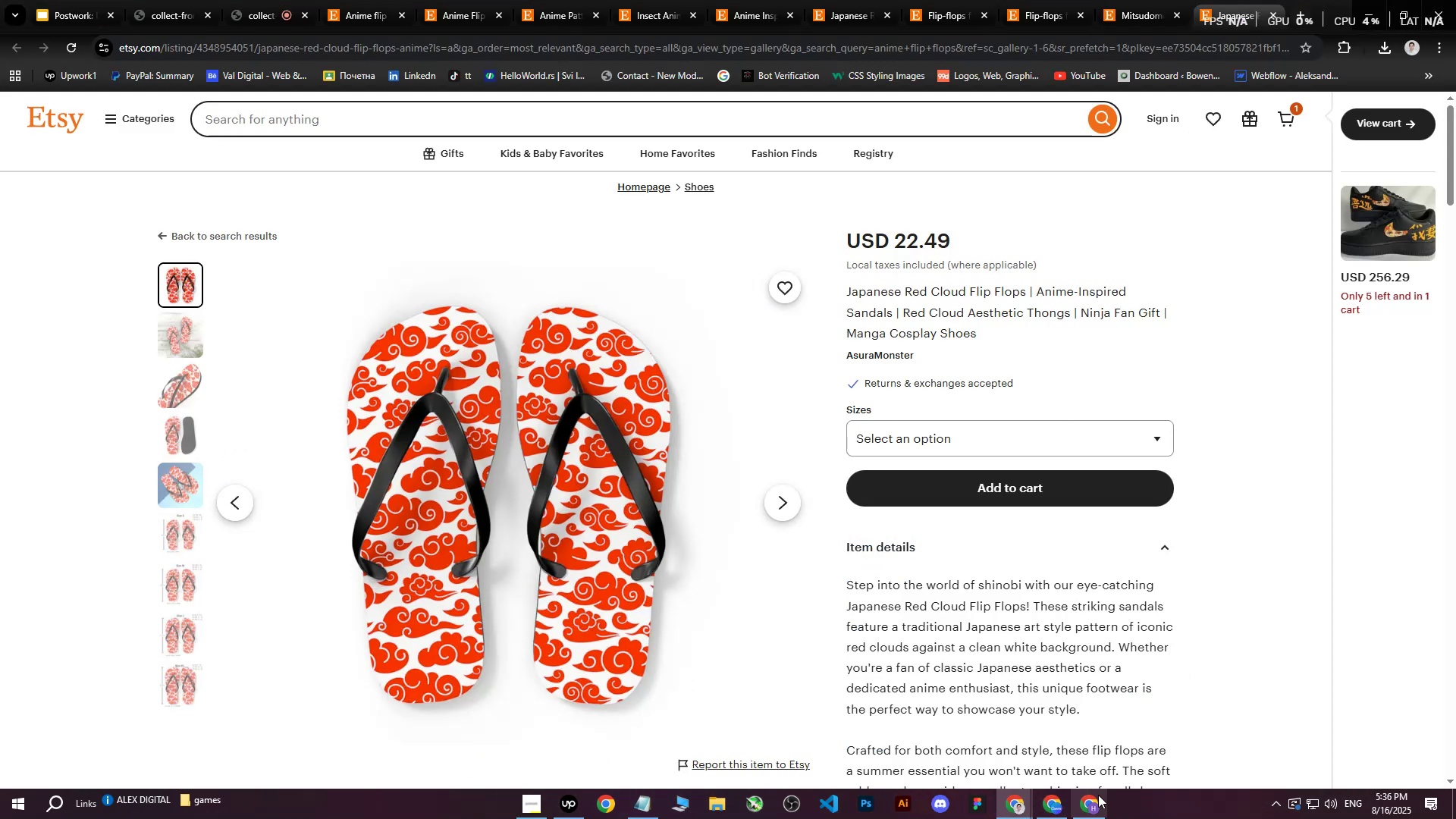 
left_click([1097, 804])
 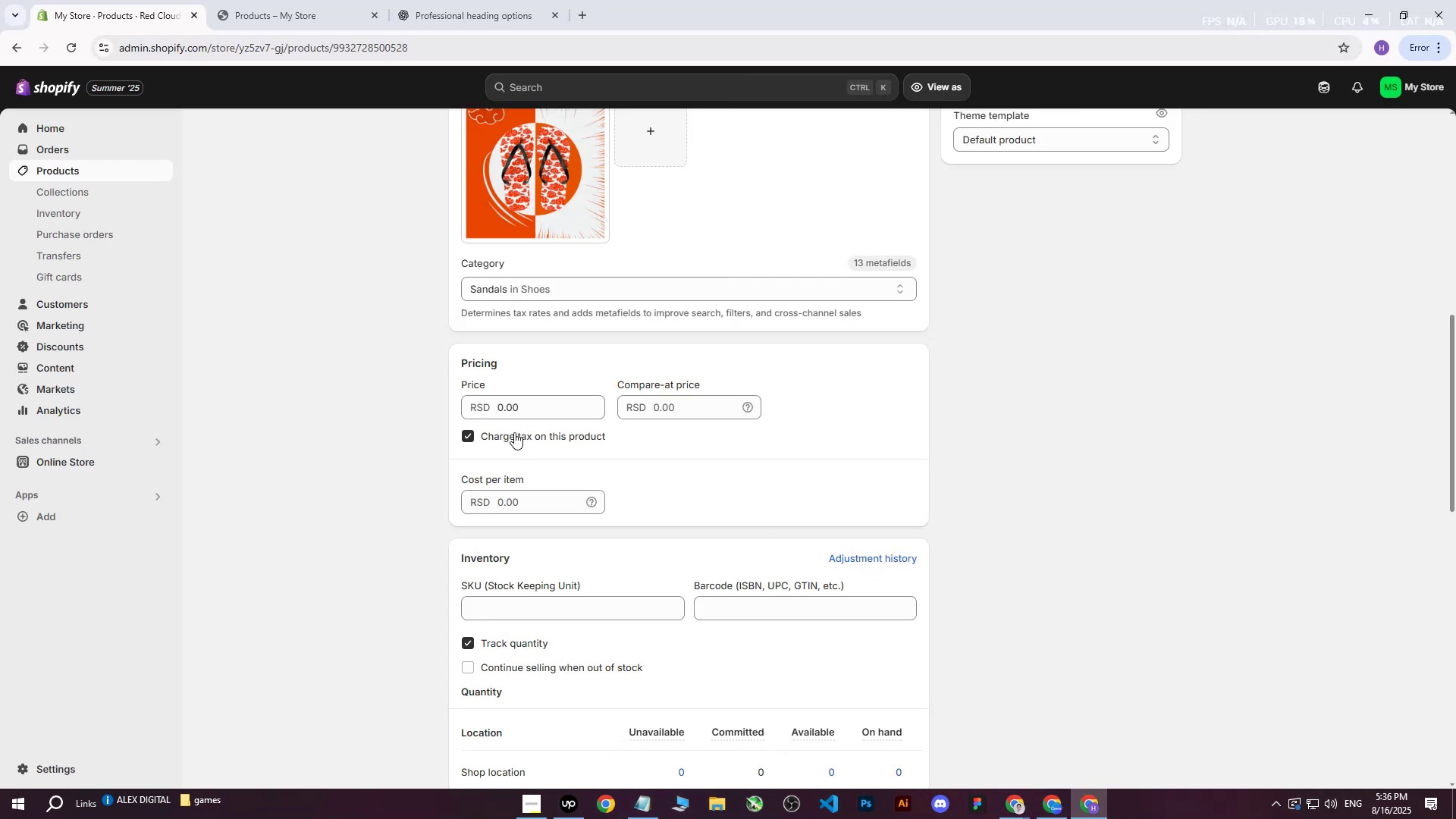 
left_click([519, 406])
 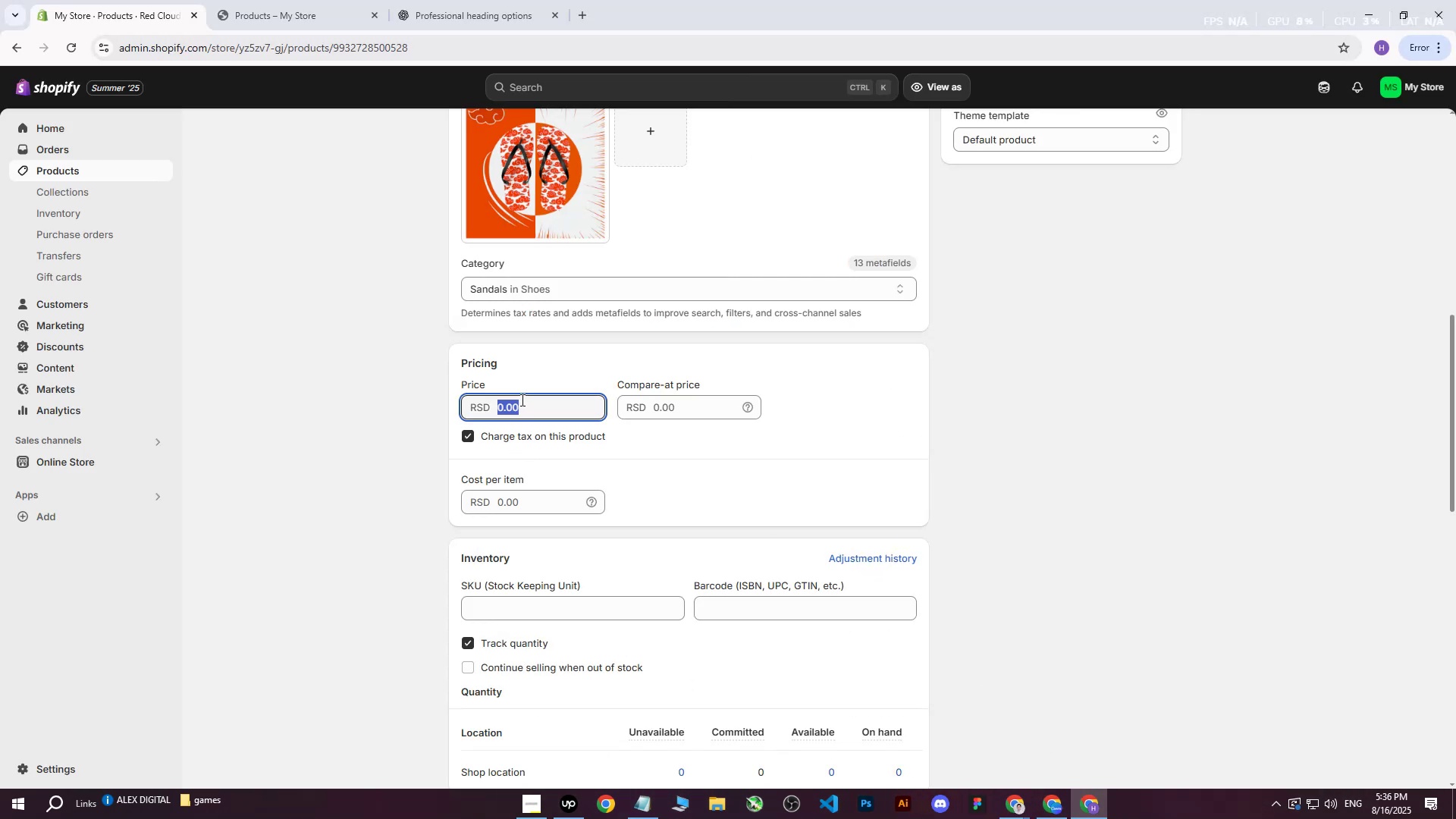 
type(8888)
 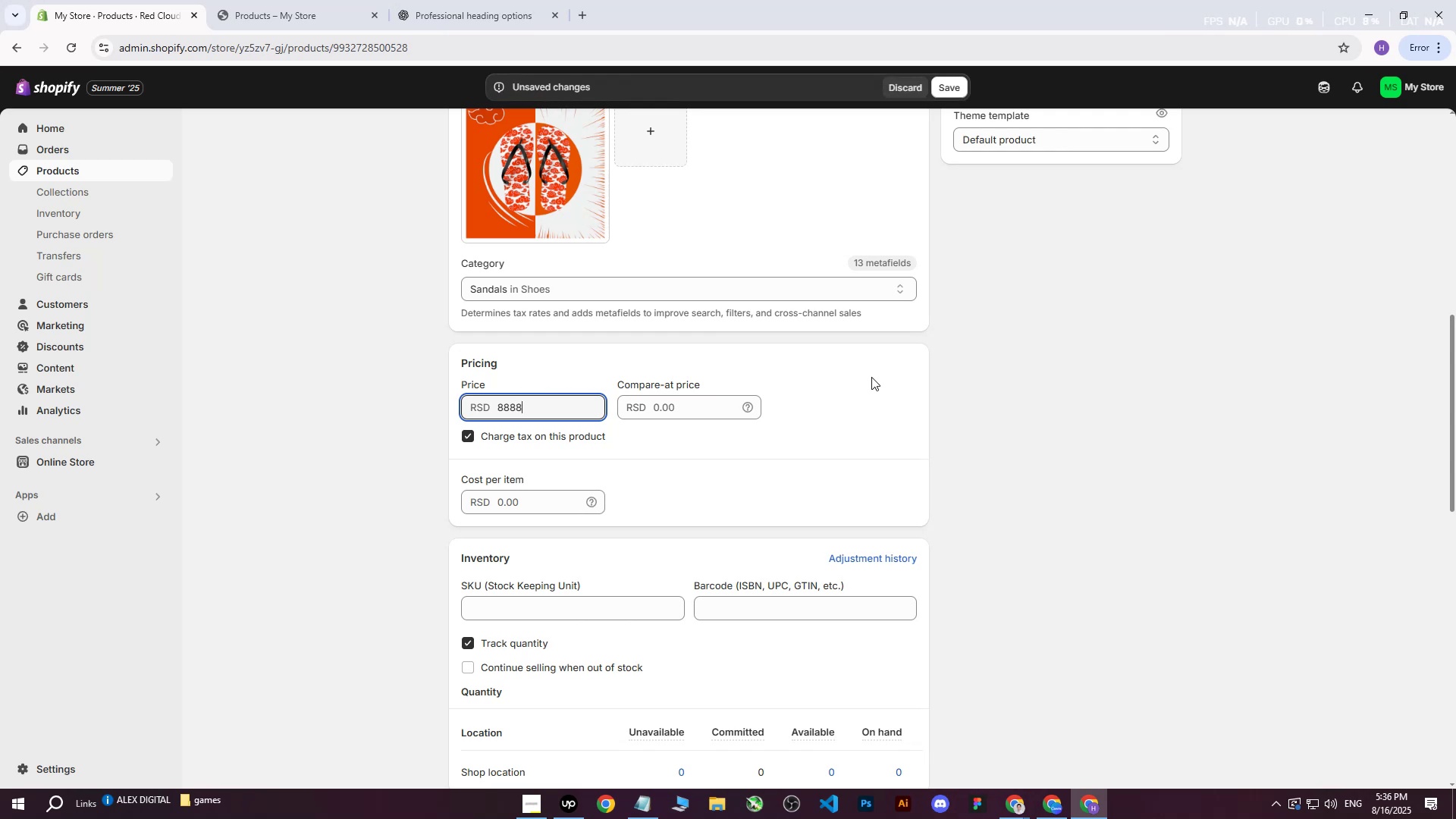 
left_click([976, 325])
 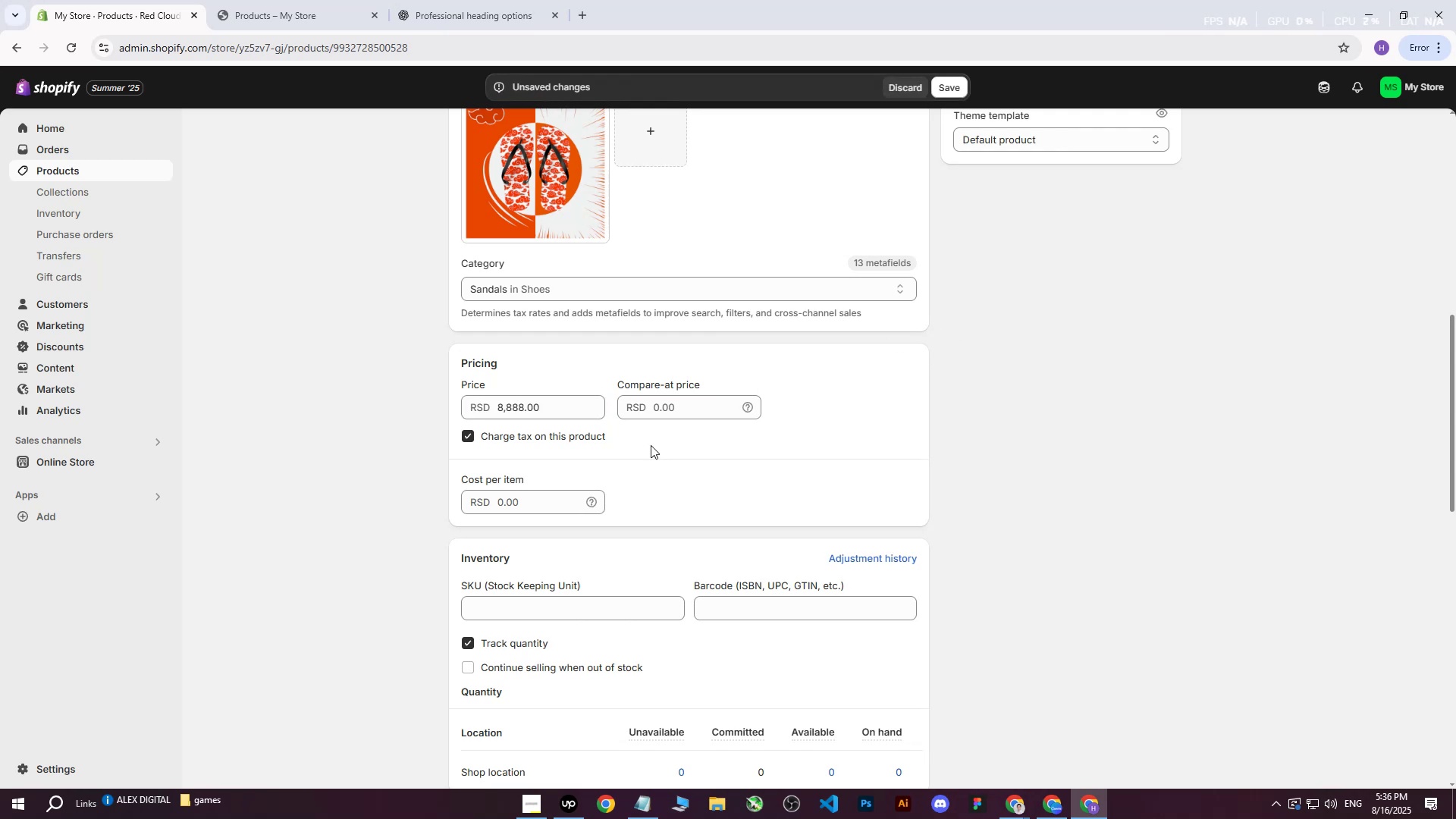 
left_click([535, 497])
 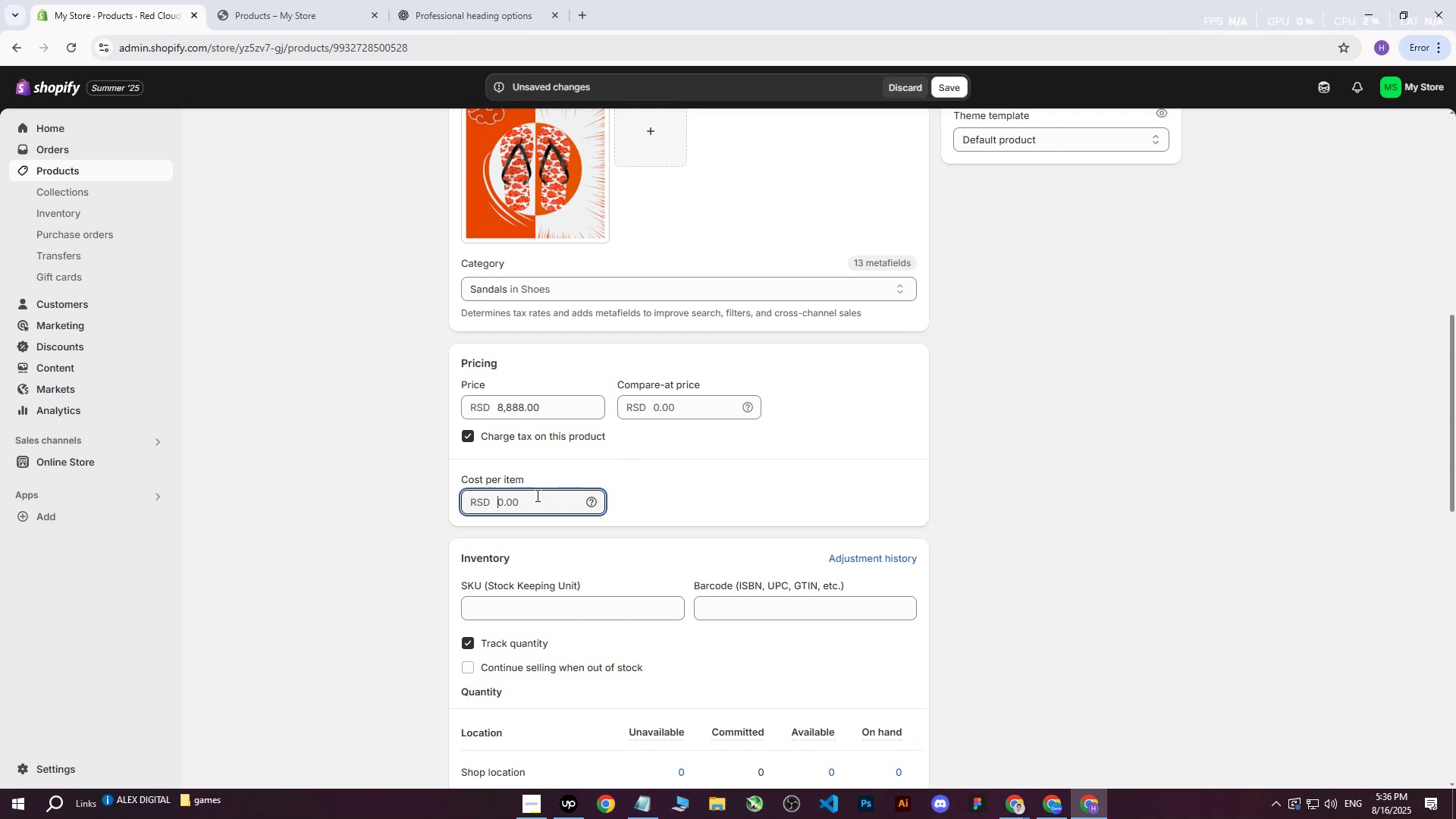 
wait(6.01)
 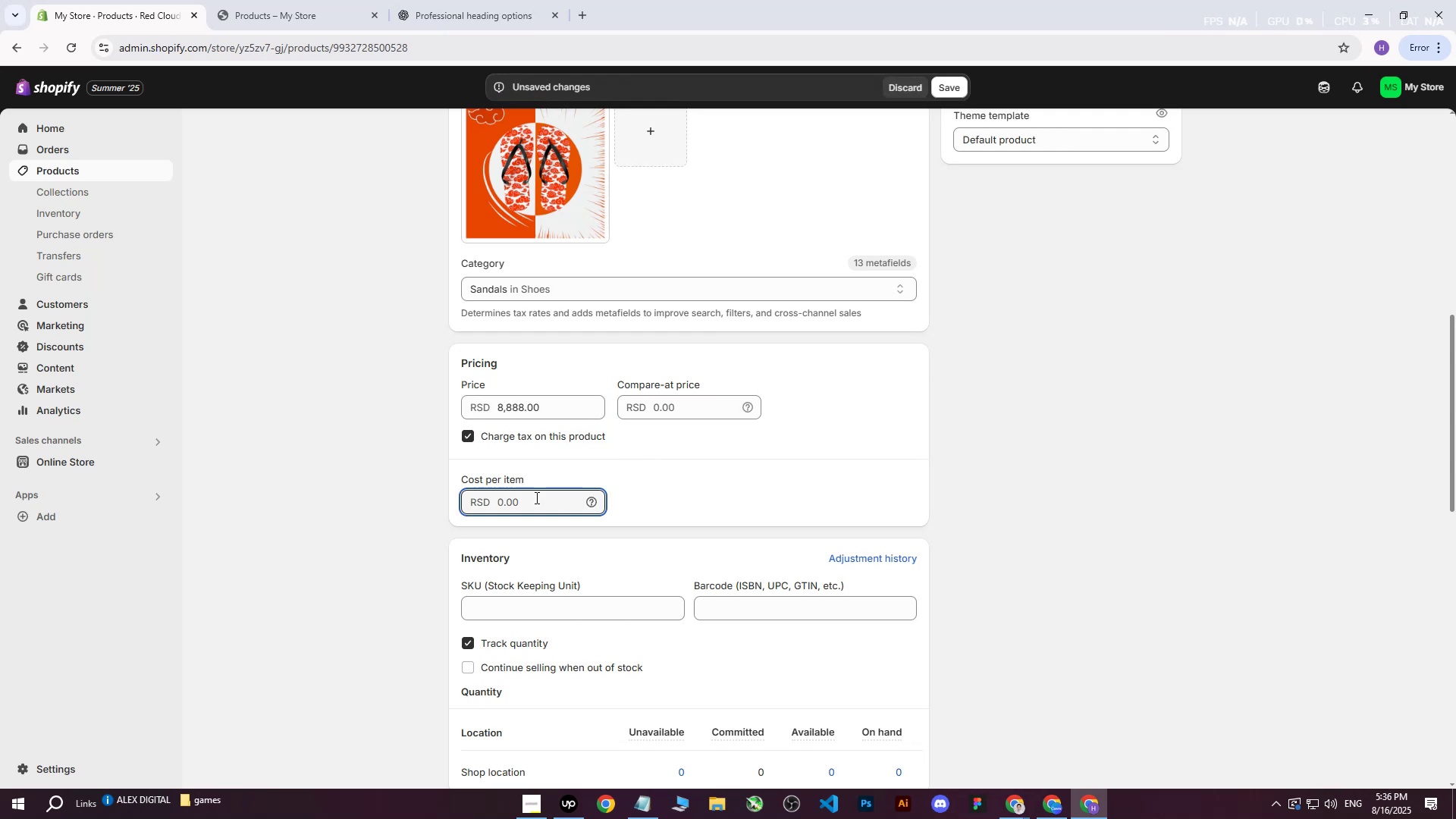 
type(3800)
 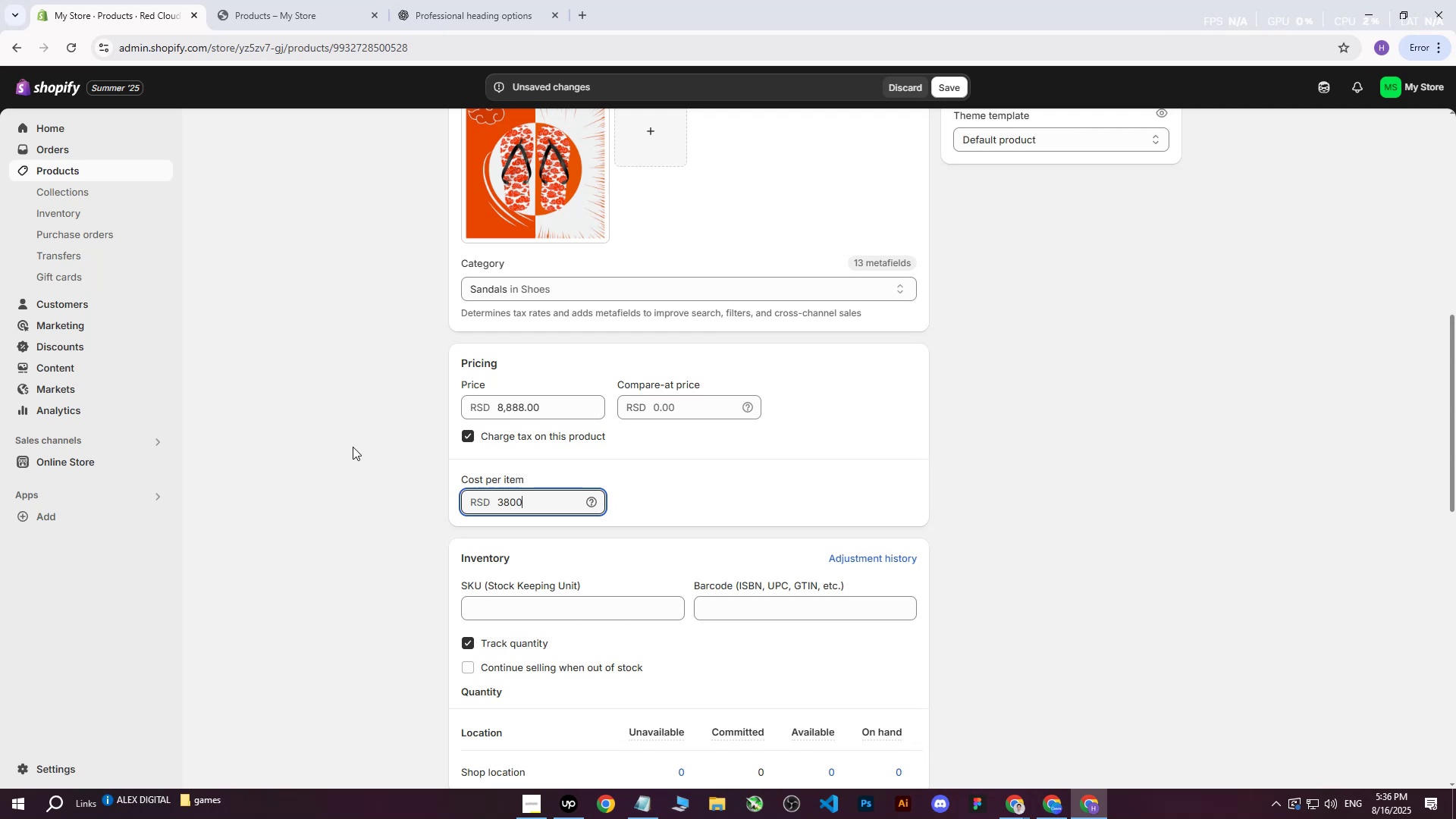 
left_click([353, 447])
 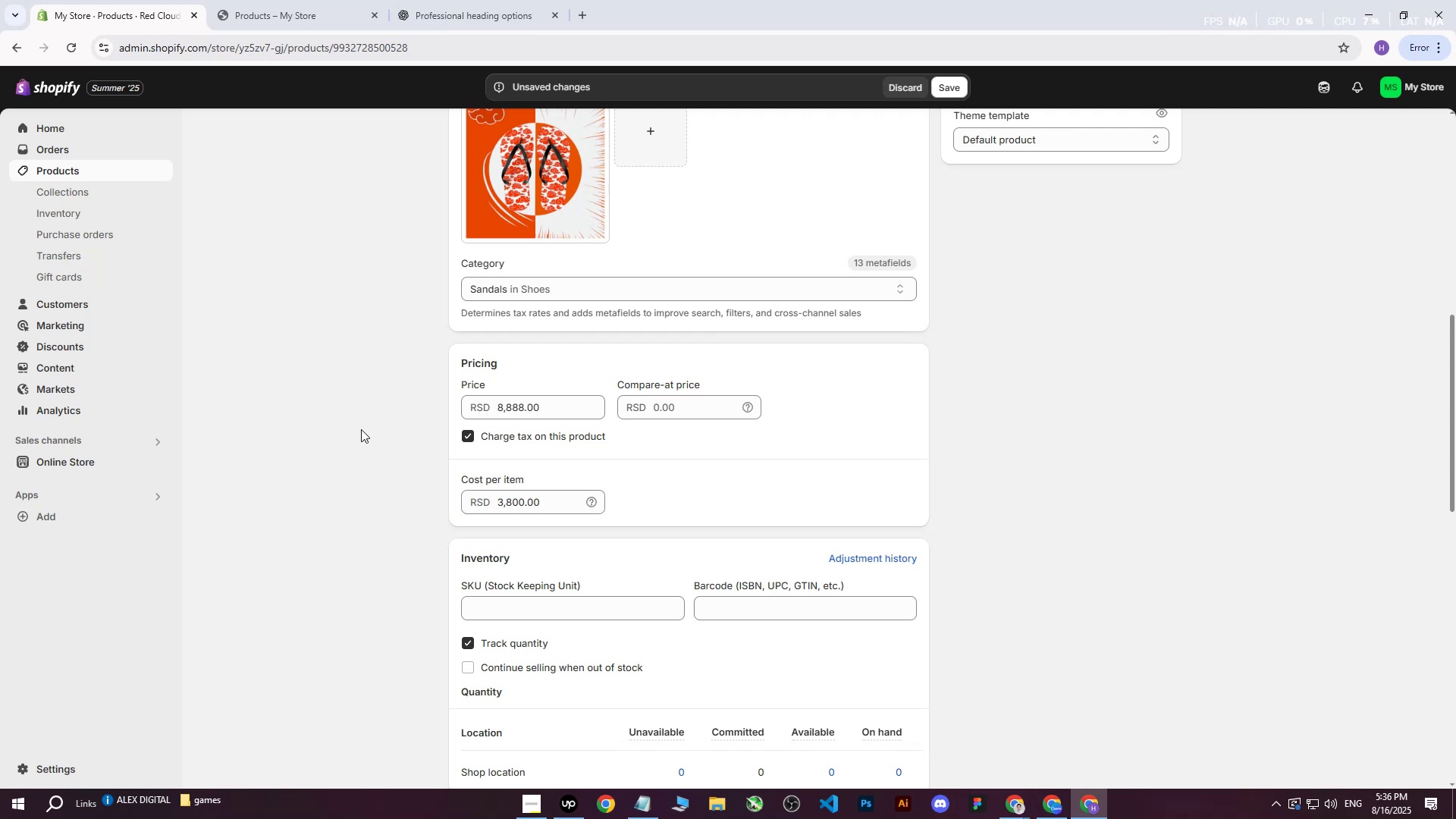 
left_click([361, 429])
 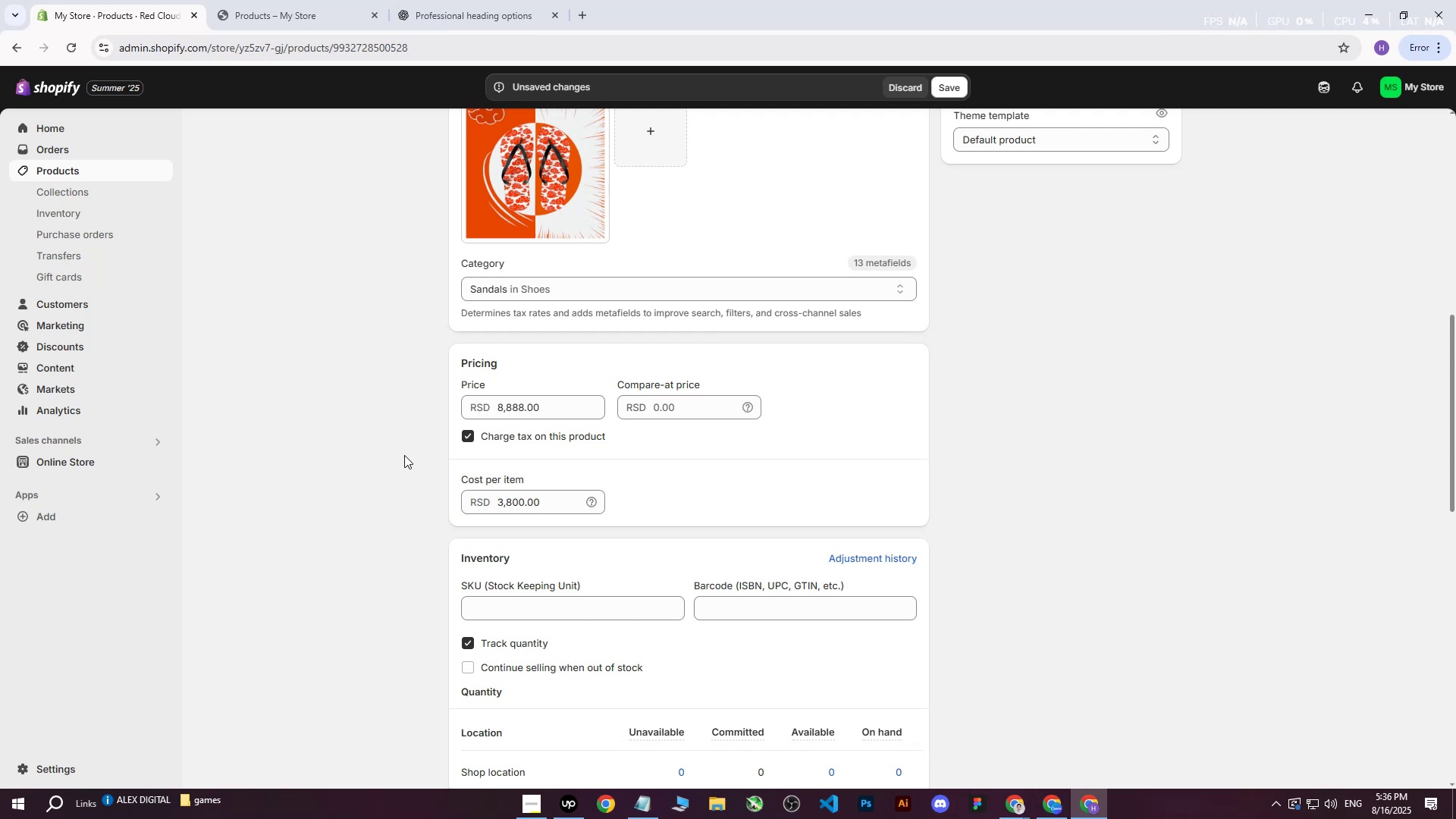 
scroll: coordinate [415, 463], scroll_direction: down, amount: 2.0
 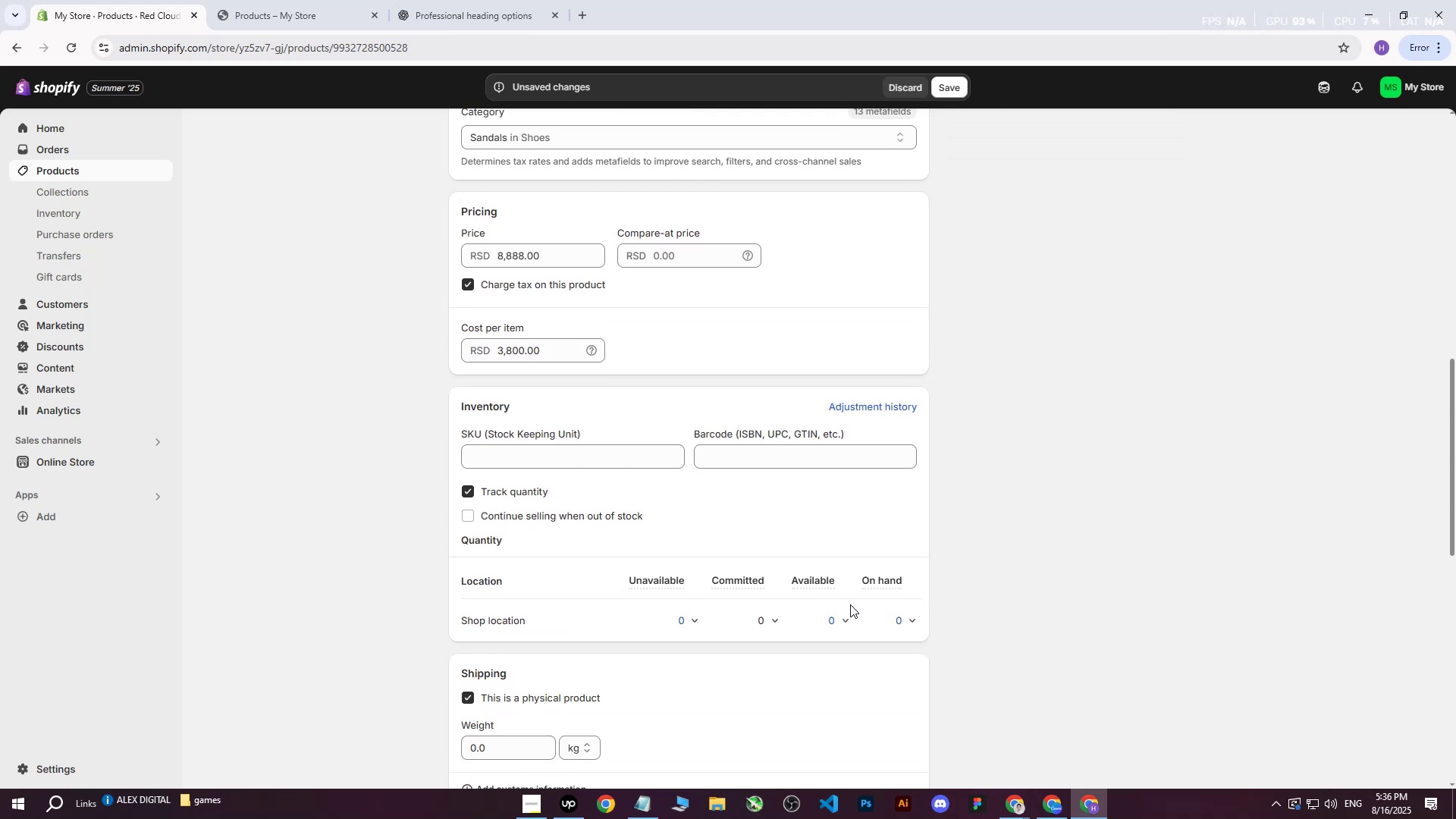 
left_click([849, 621])
 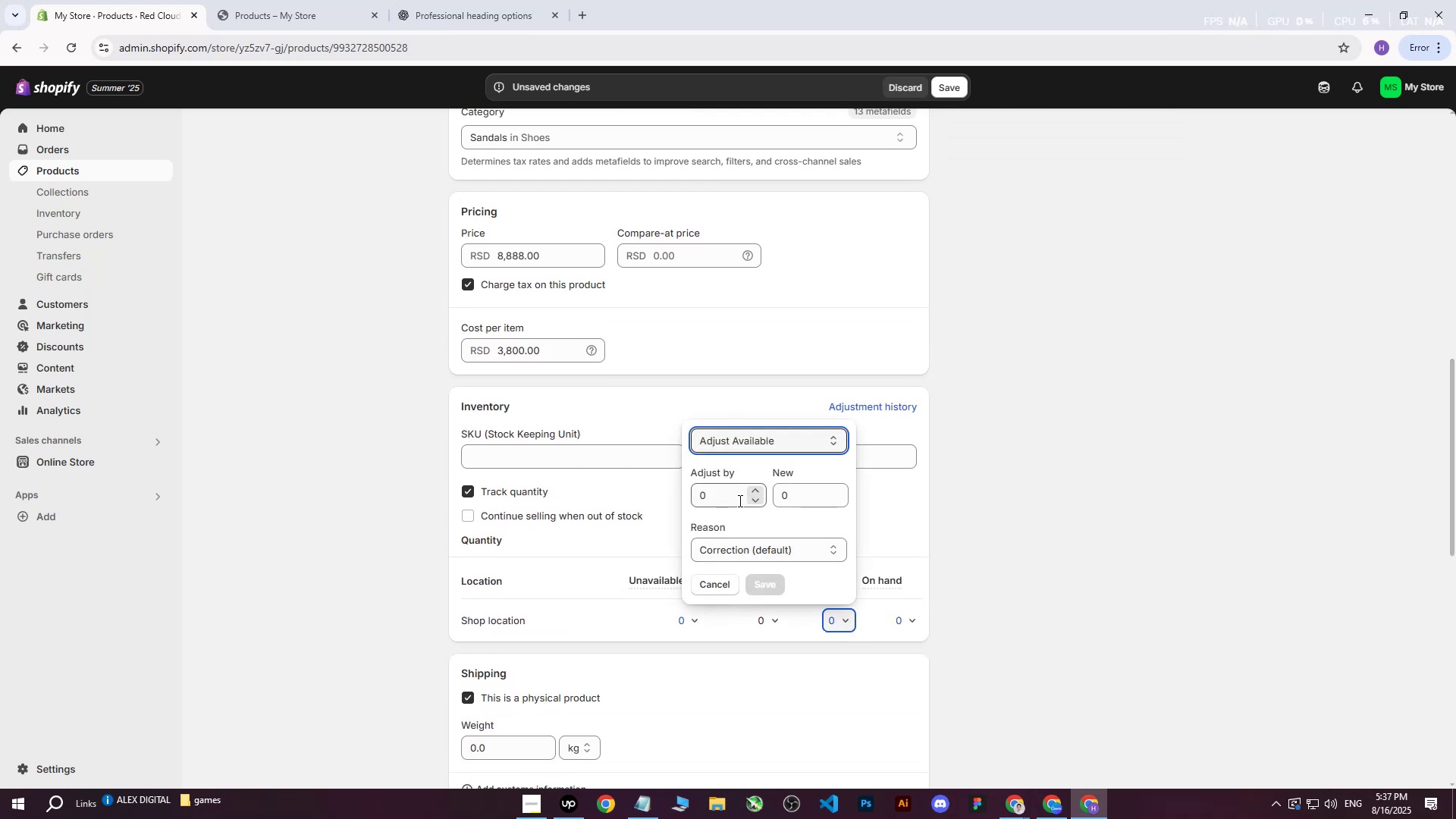 
left_click([714, 497])
 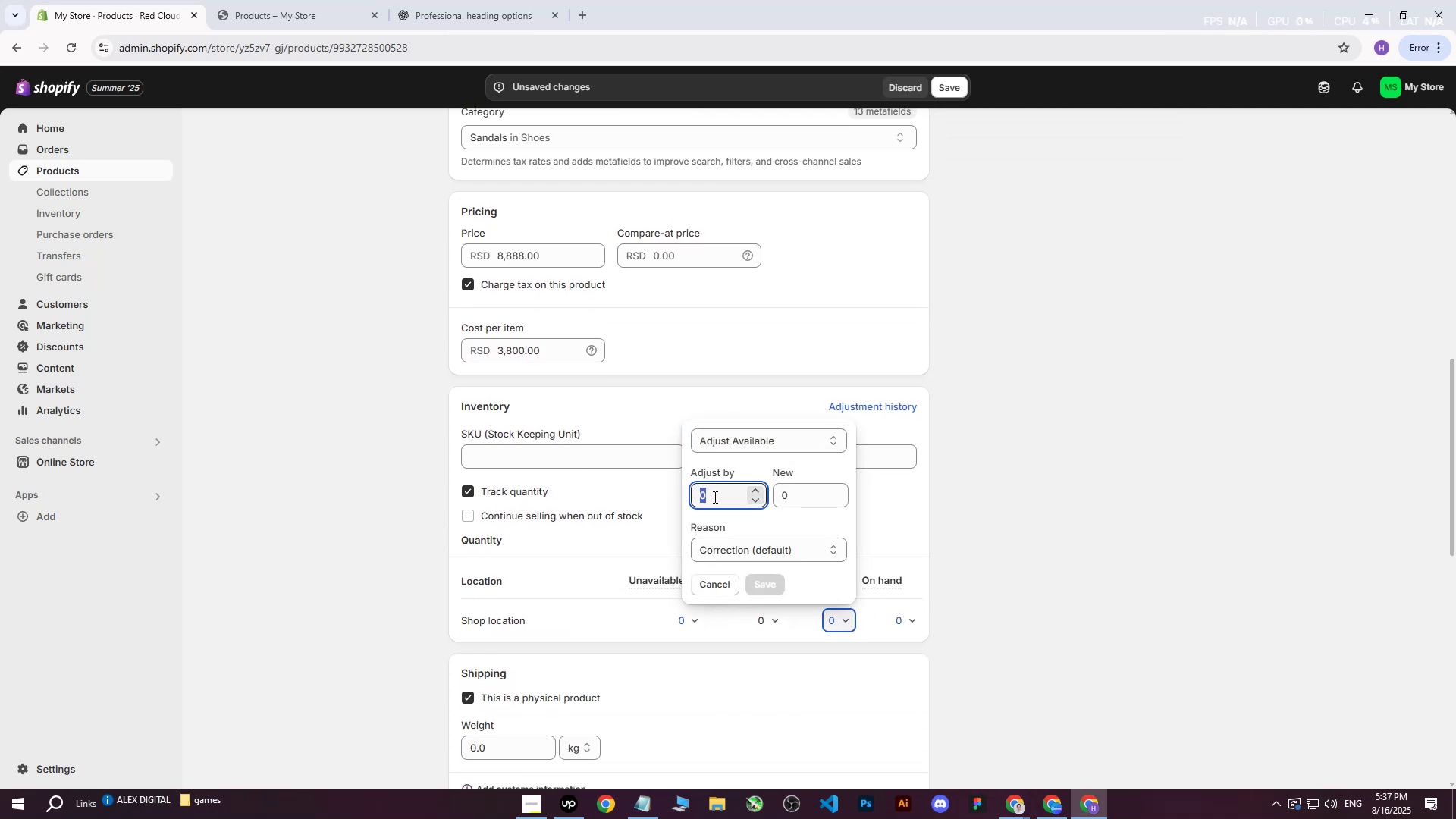 
type(150)
 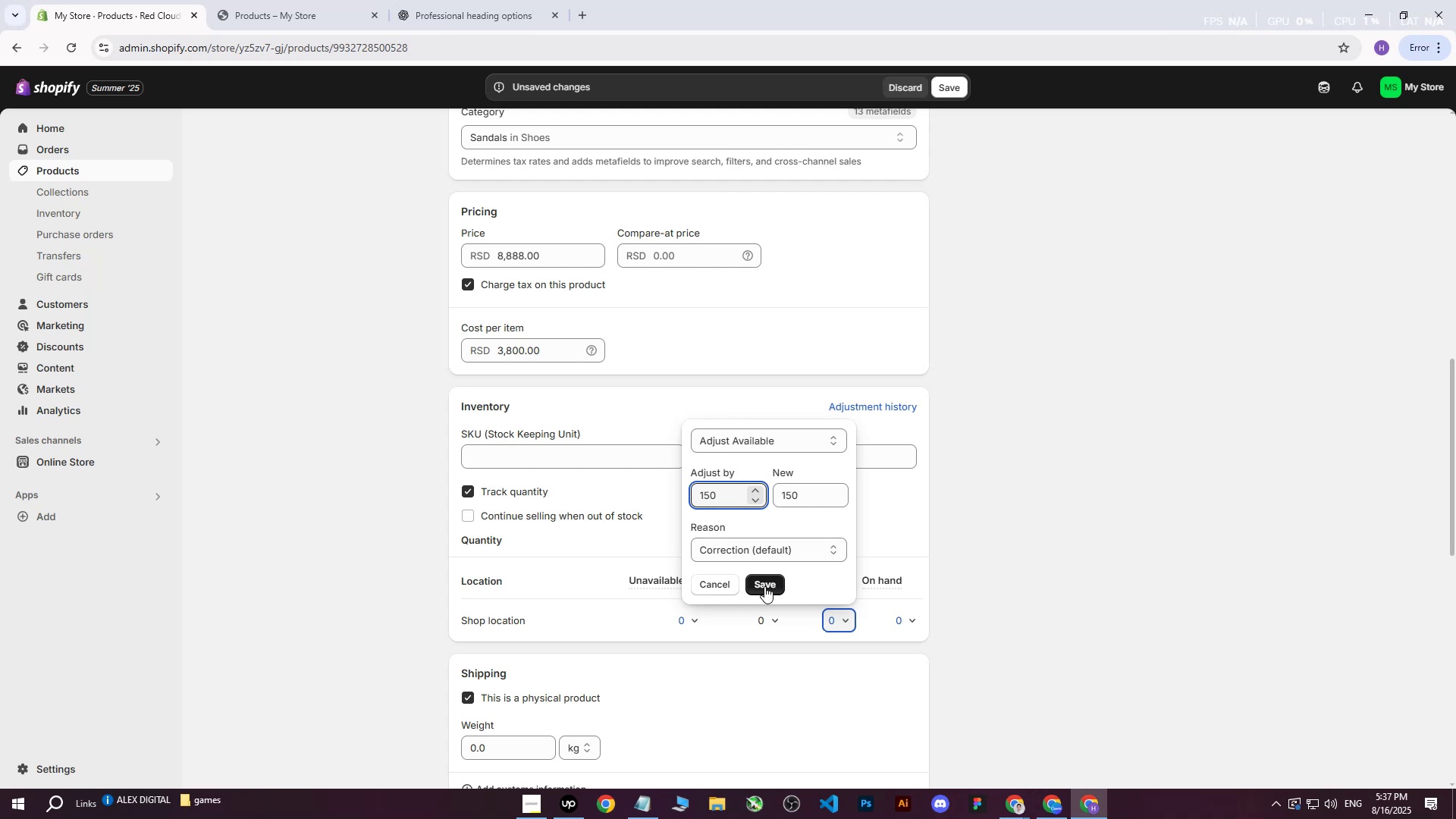 
left_click([764, 586])
 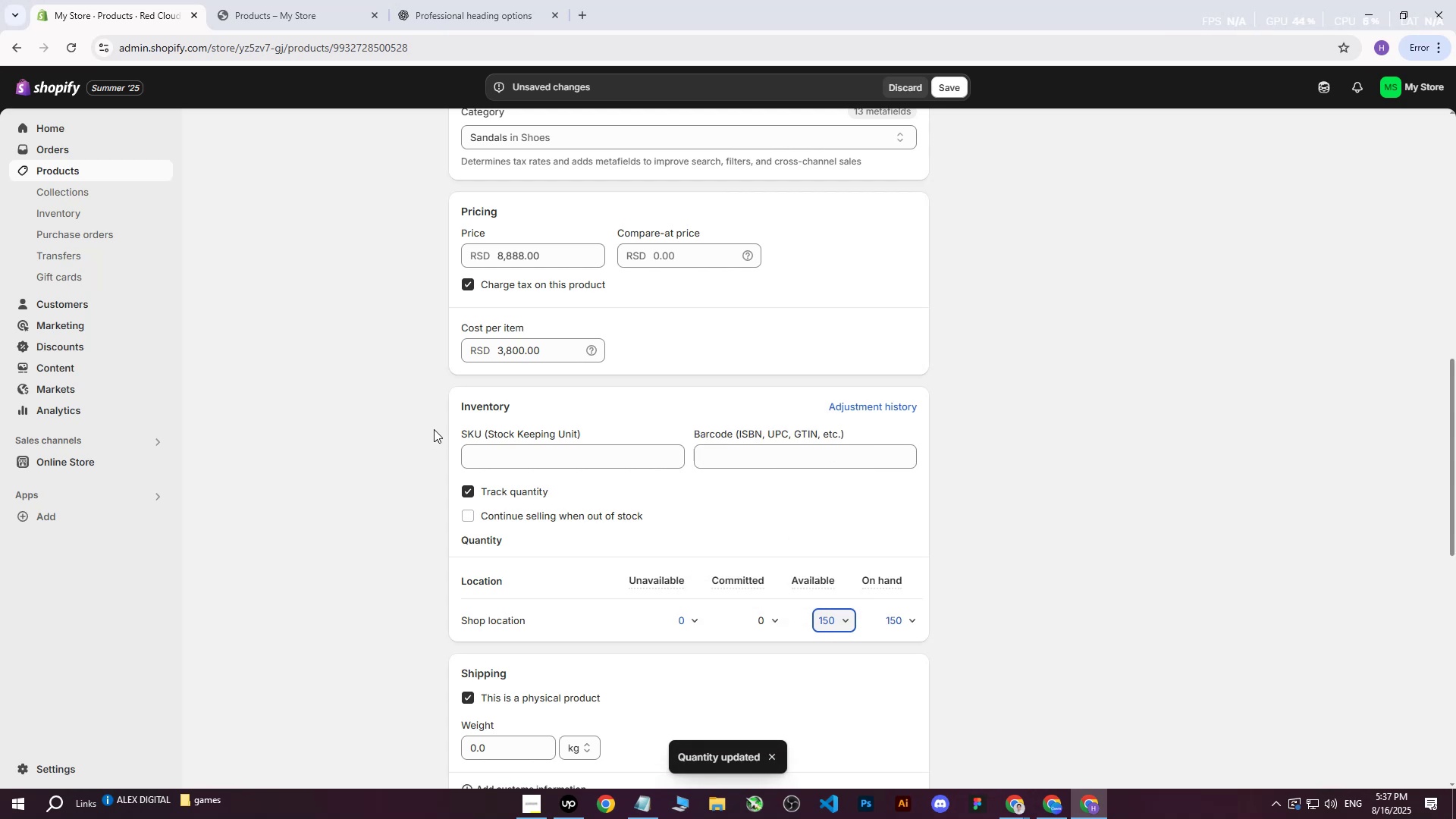 
left_click([394, 434])
 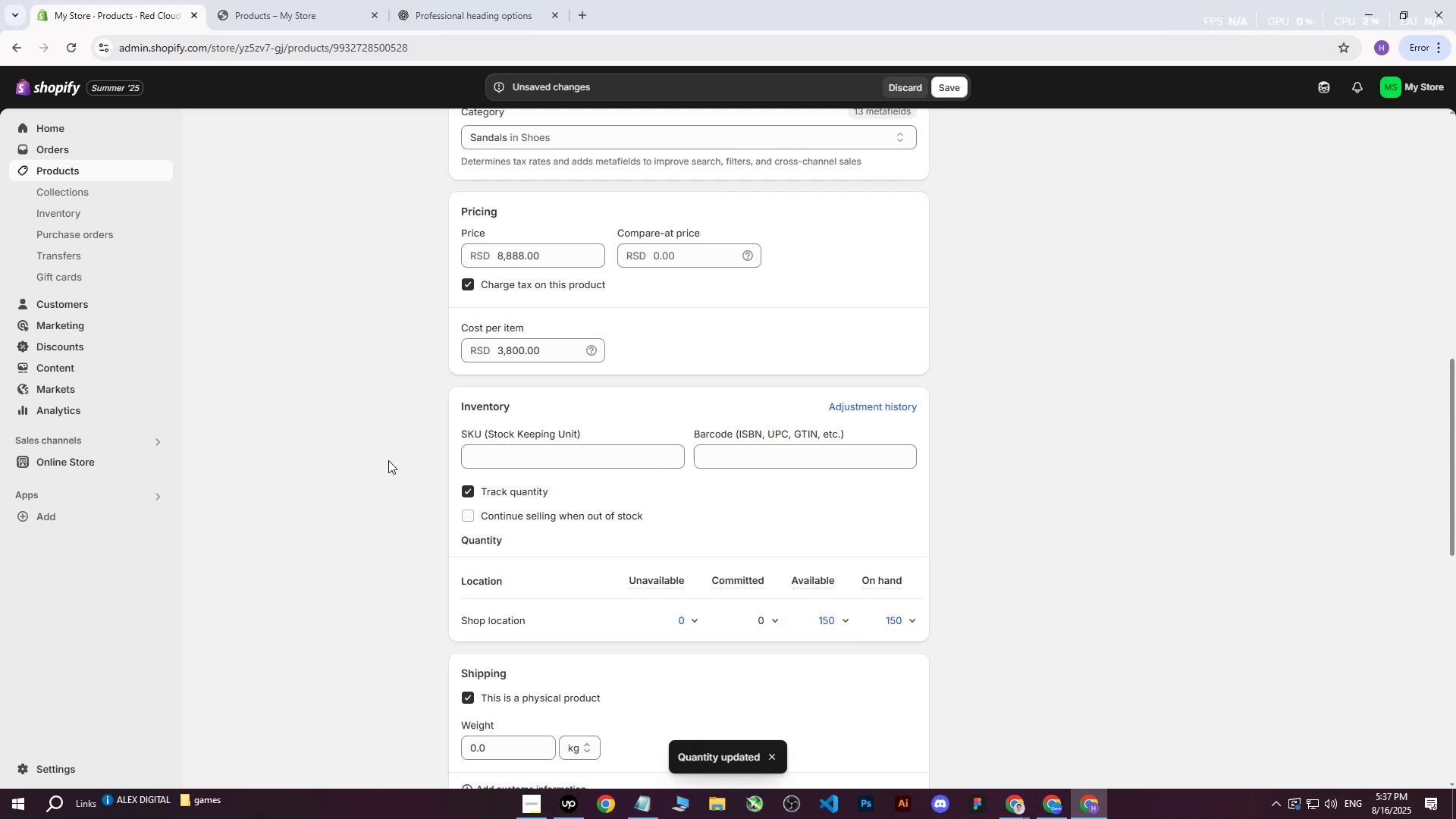 
scroll: coordinate [388, 460], scroll_direction: down, amount: 3.0
 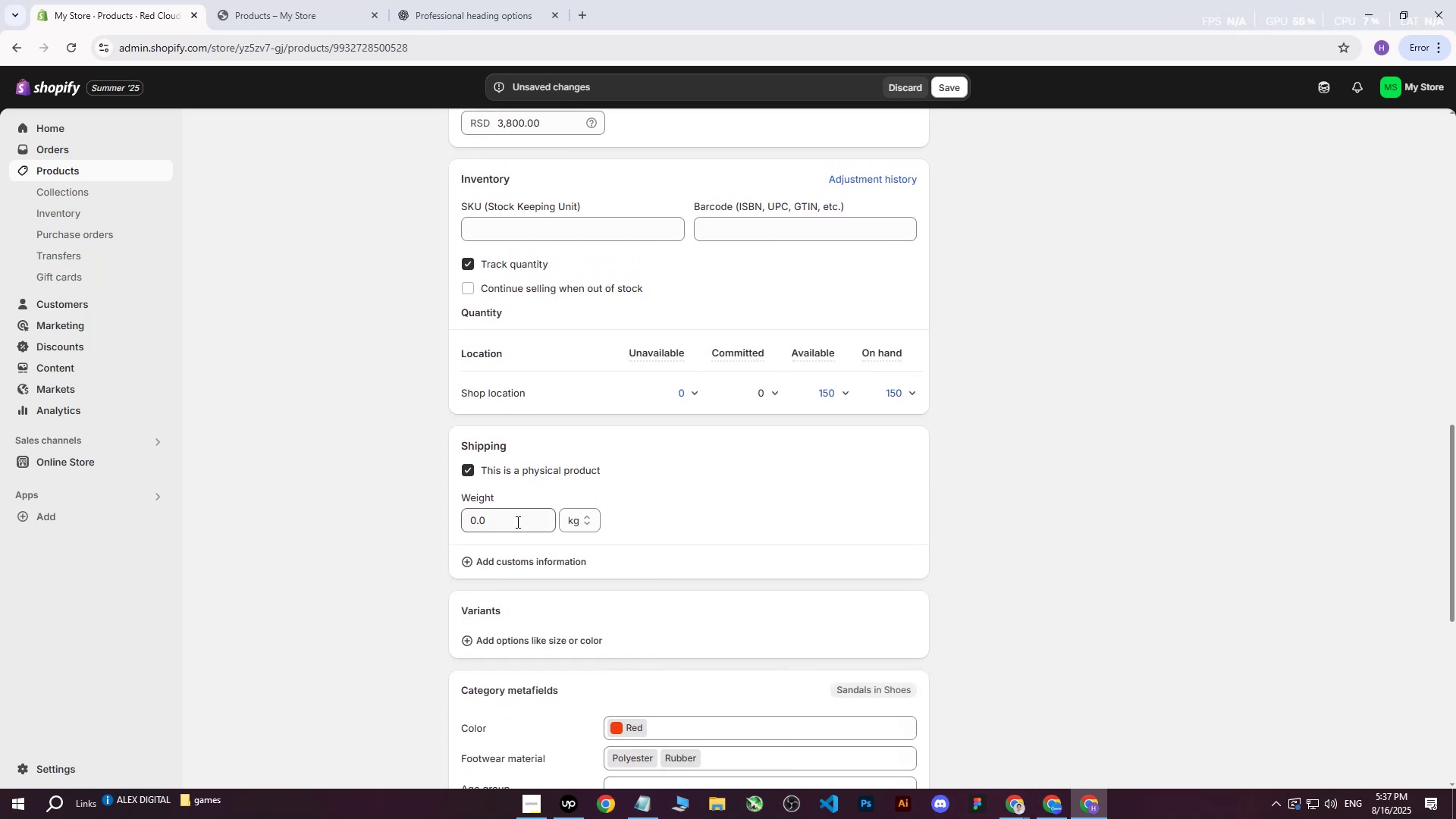 
left_click([513, 522])
 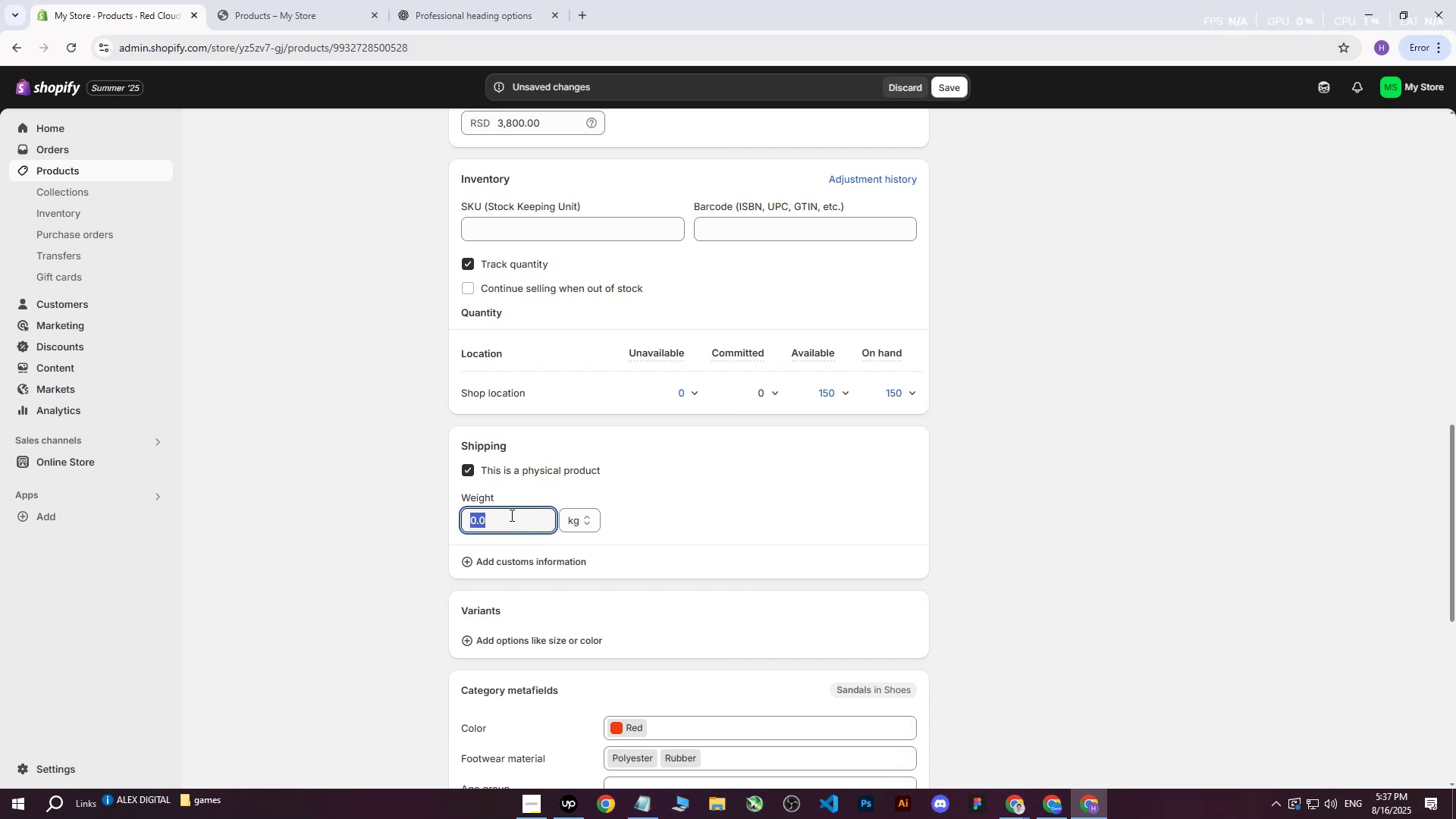 
wait(17.82)
 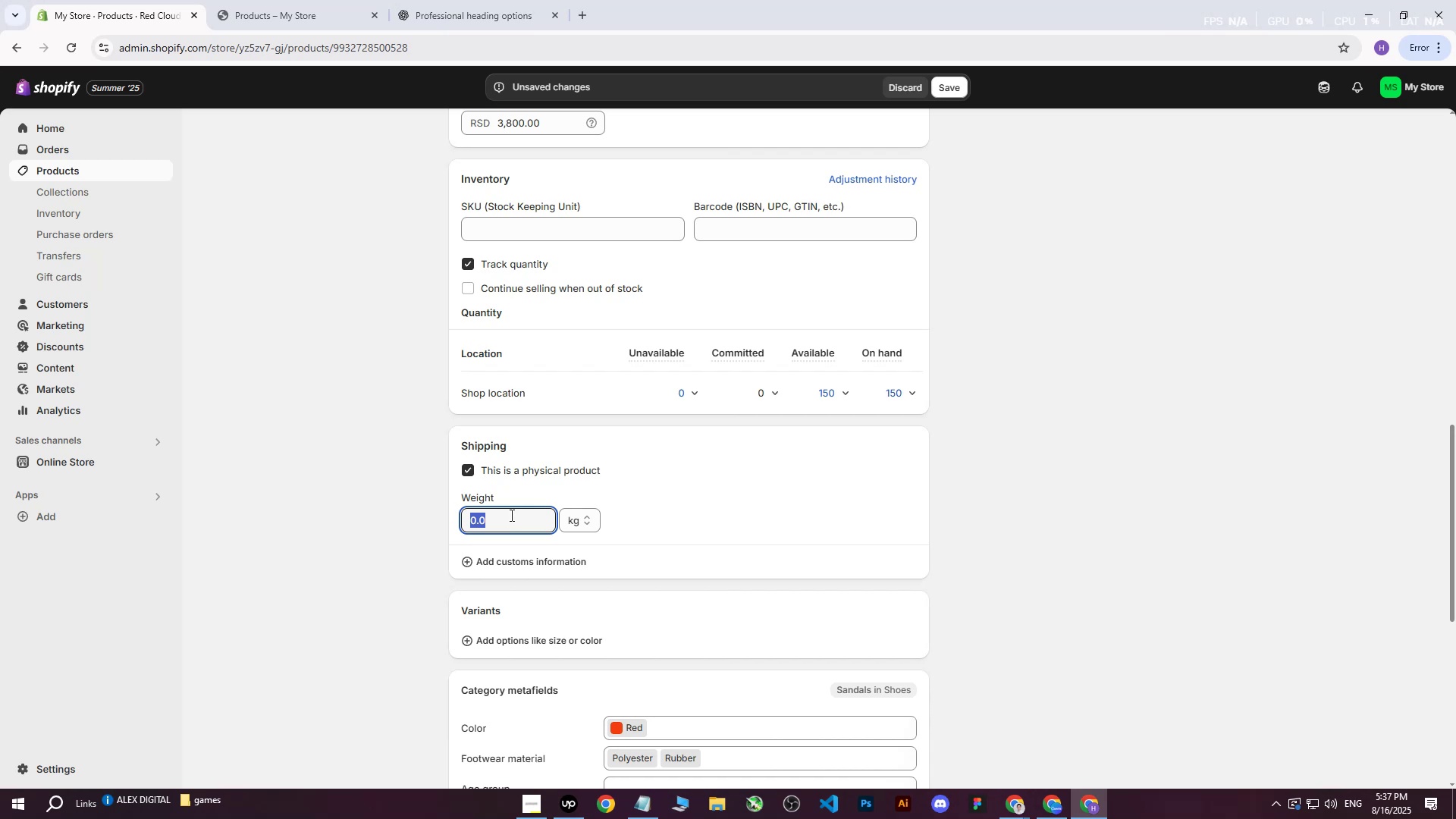 
type(443)
 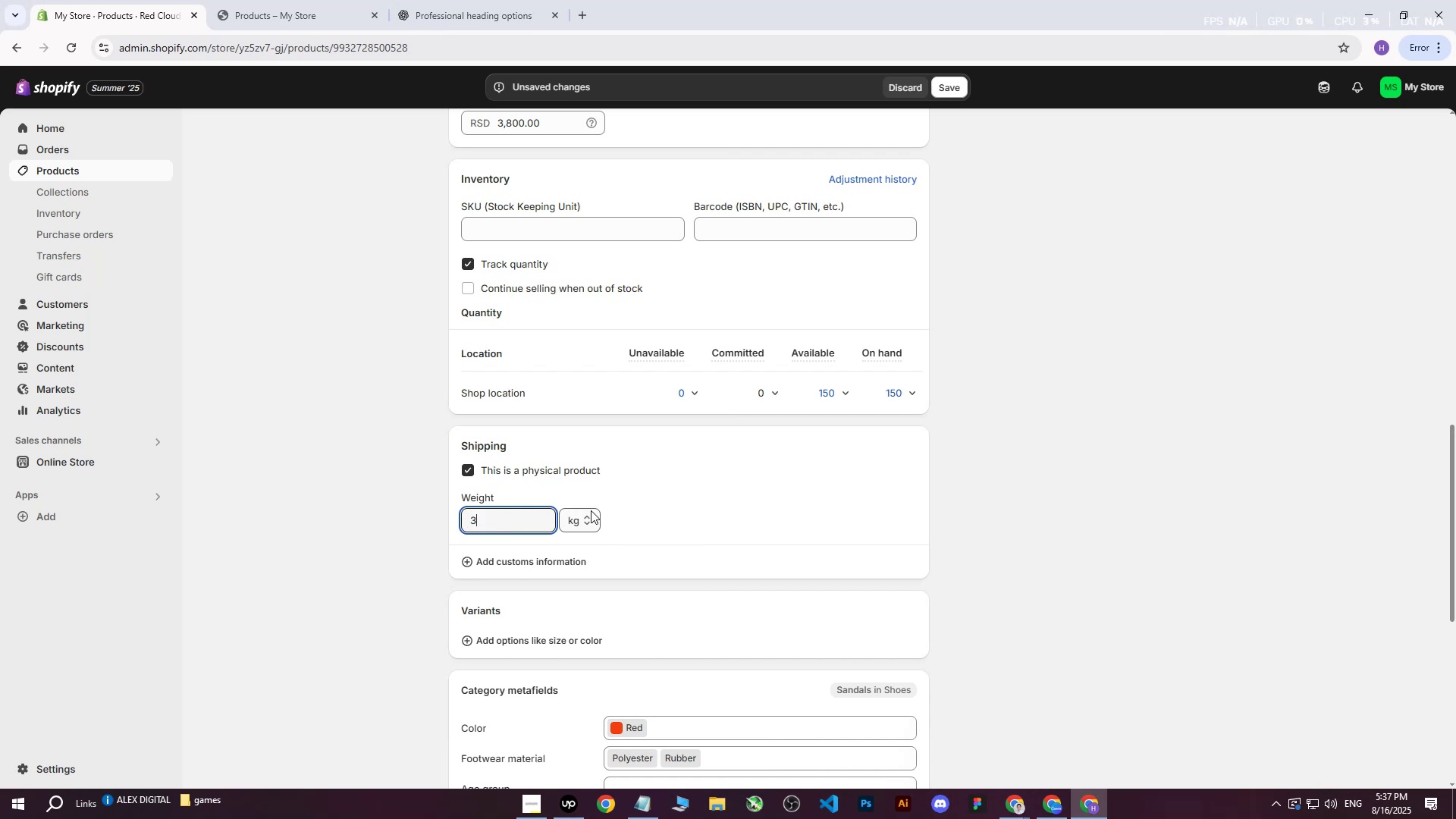 
left_click_drag(start_coordinate=[479, 519], to_coordinate=[464, 518])
 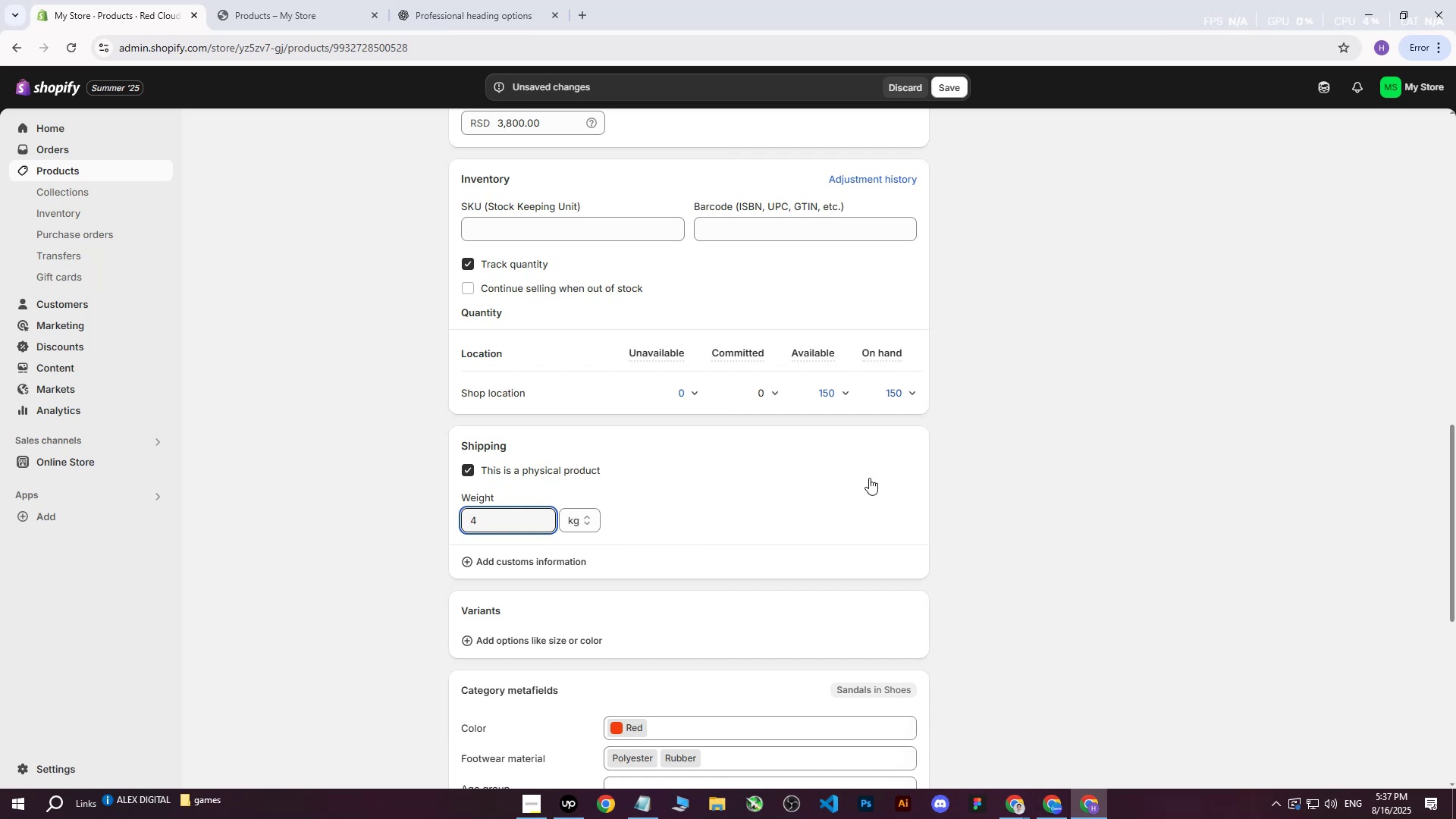 
left_click_drag(start_coordinate=[495, 517], to_coordinate=[443, 521])
 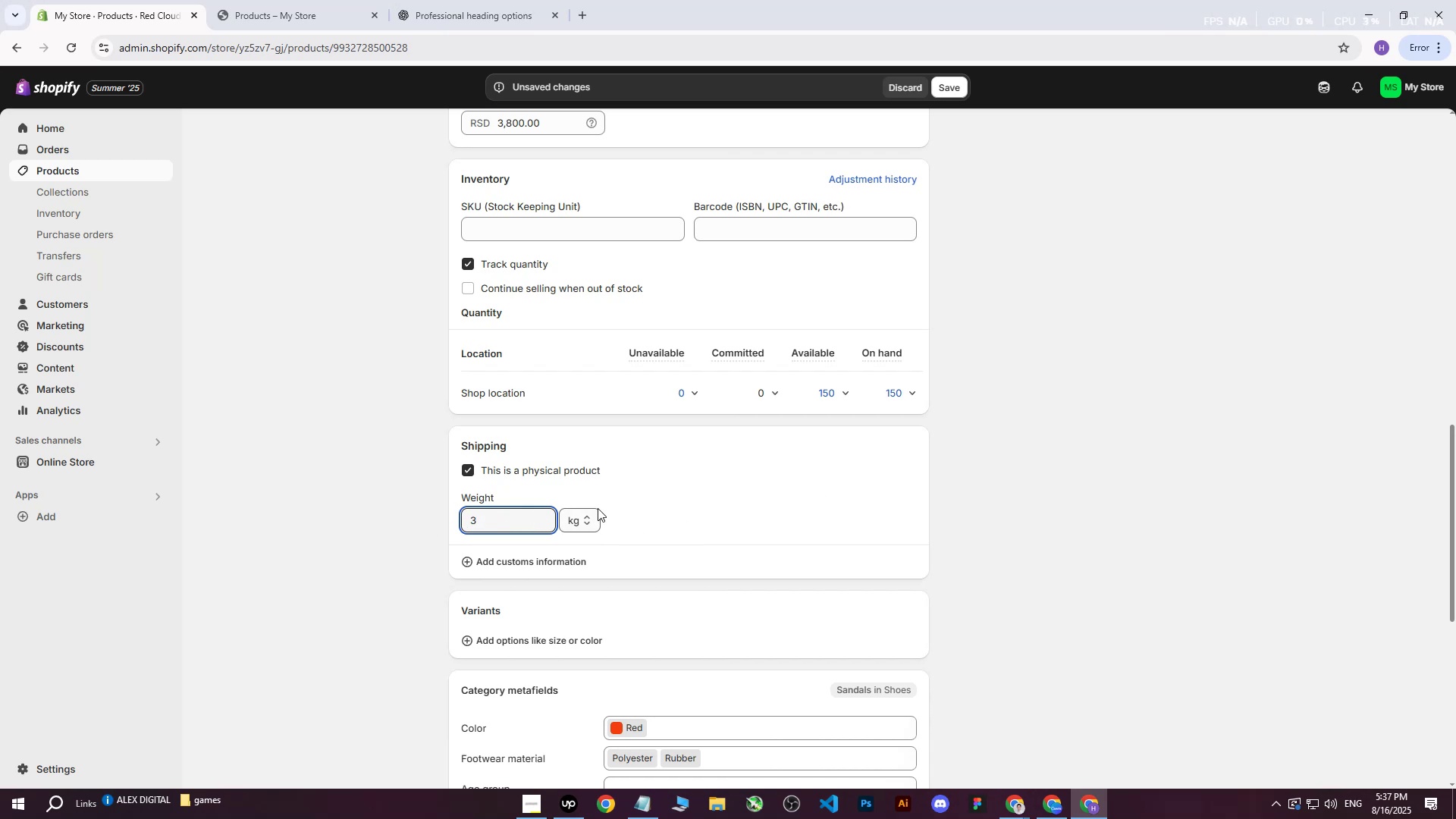 
left_click([1041, 443])
 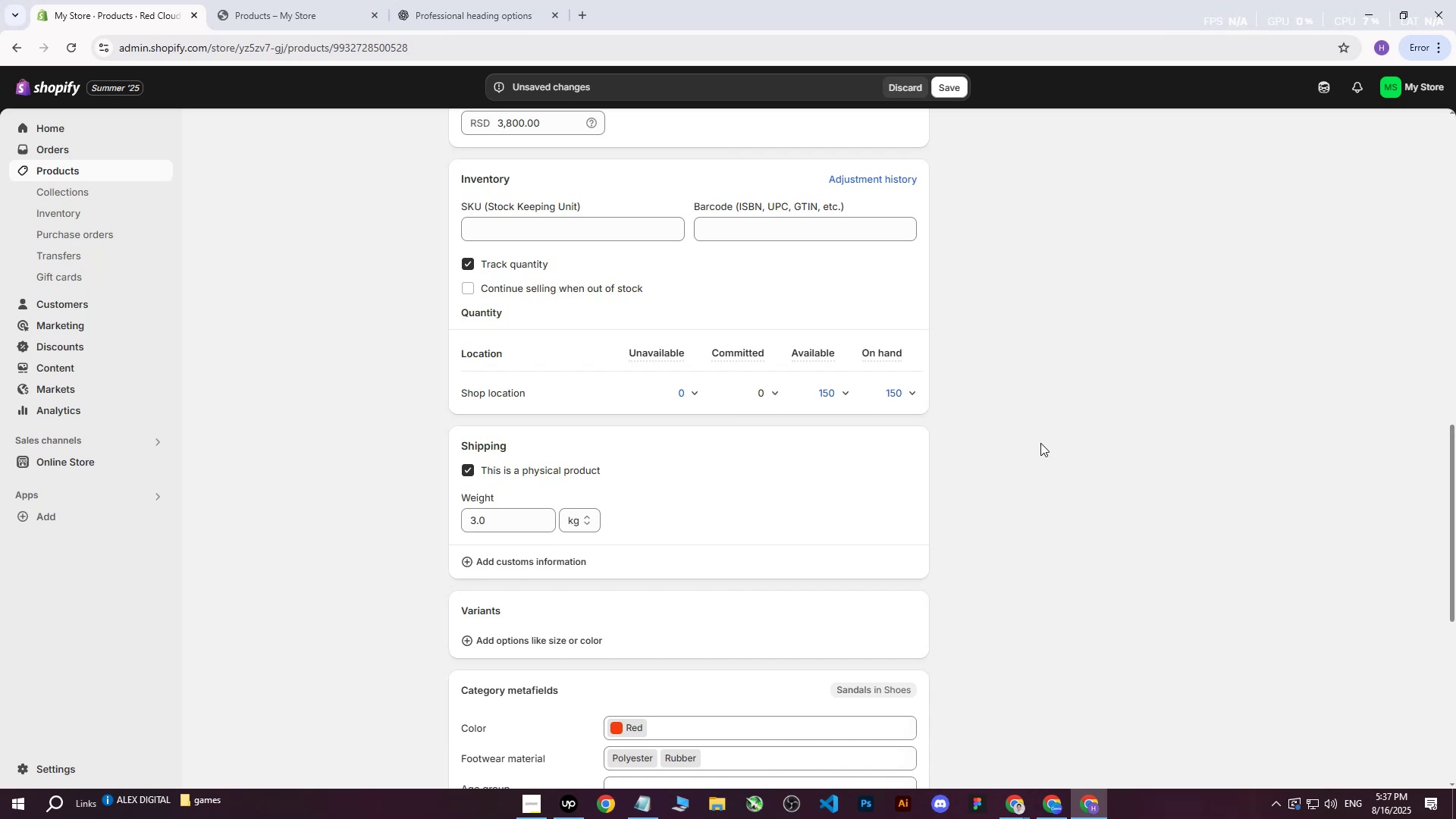 
scroll: coordinate [1039, 444], scroll_direction: down, amount: 3.0
 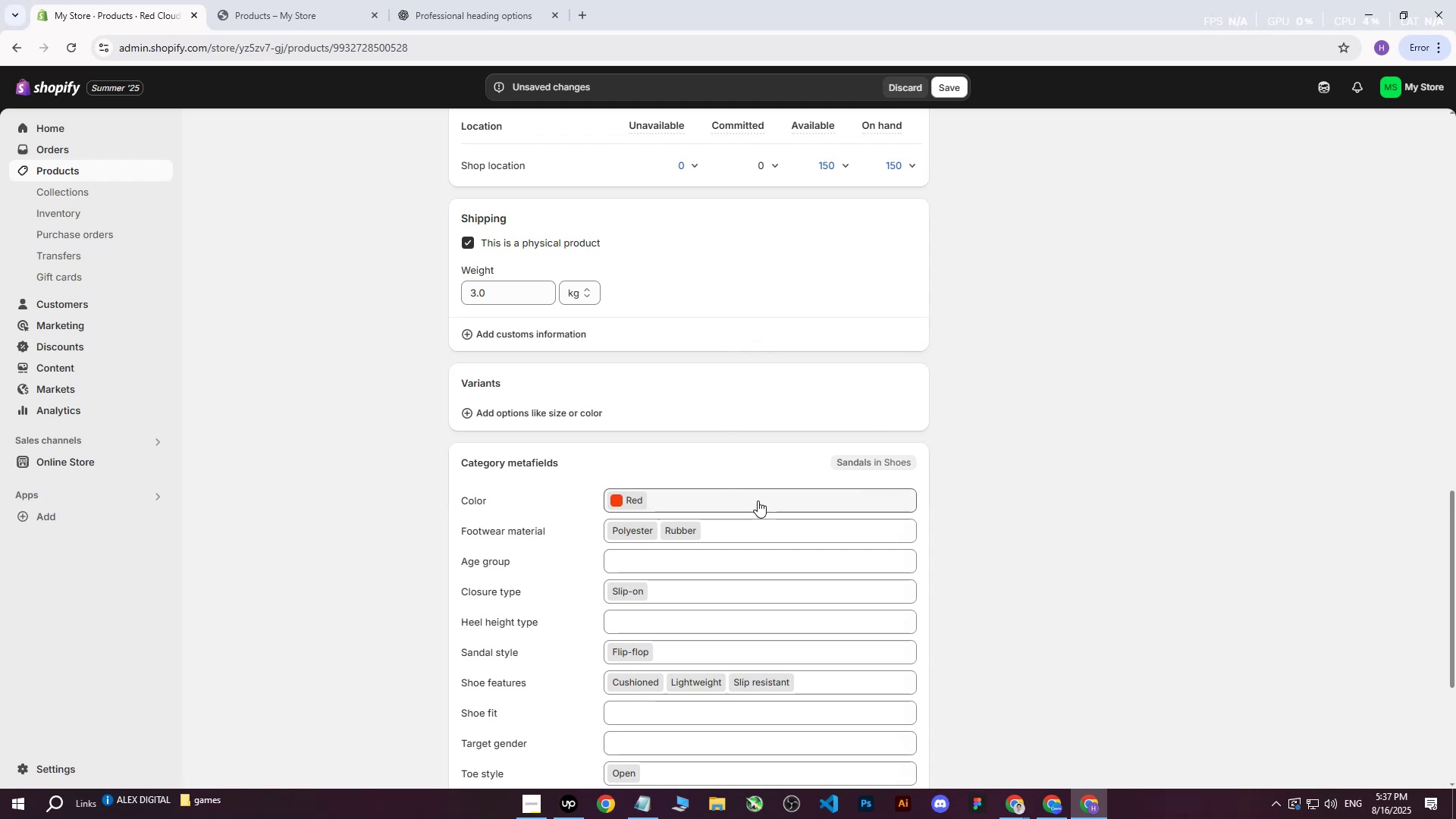 
left_click([719, 501])
 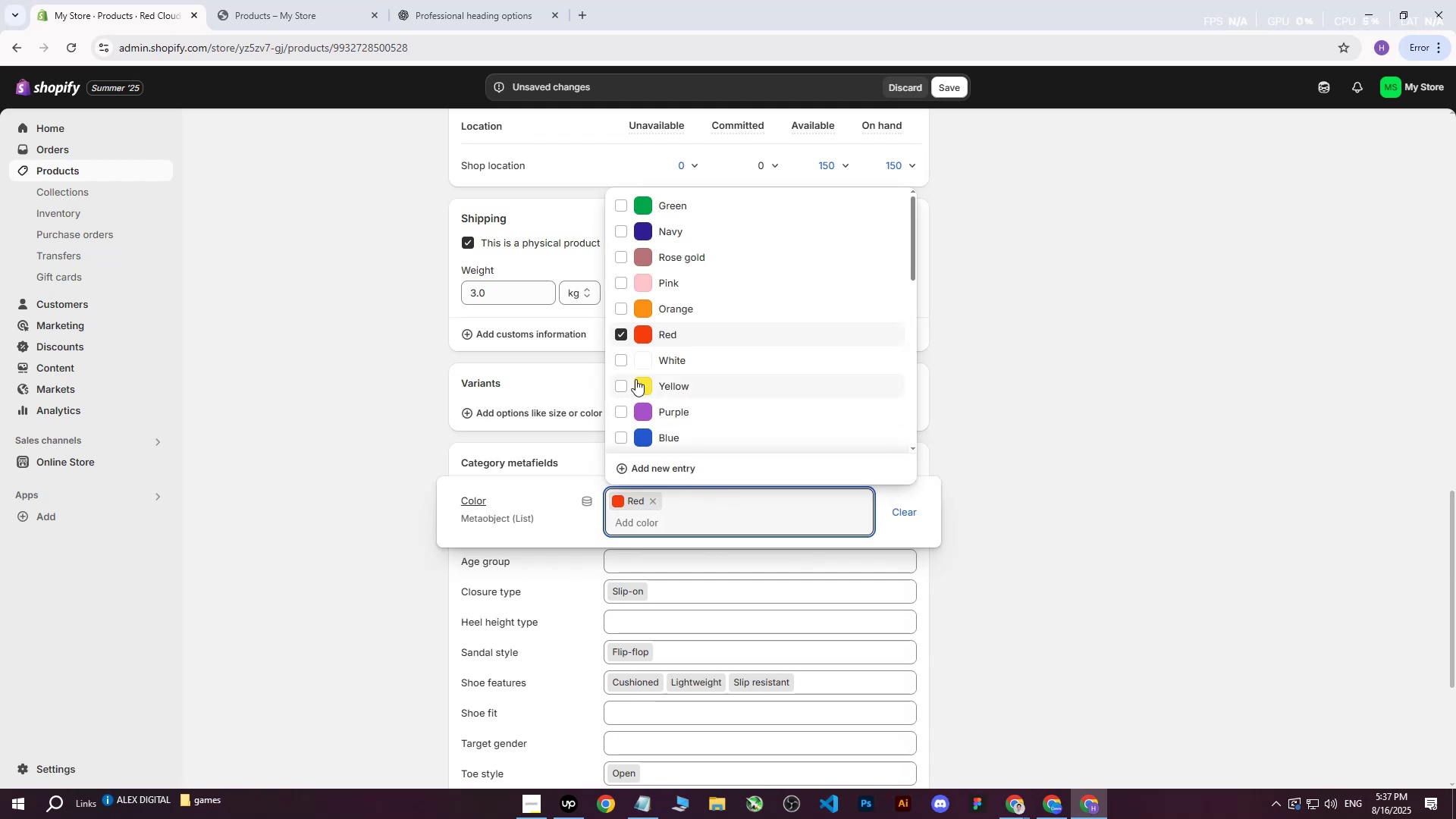 
left_click([627, 365])
 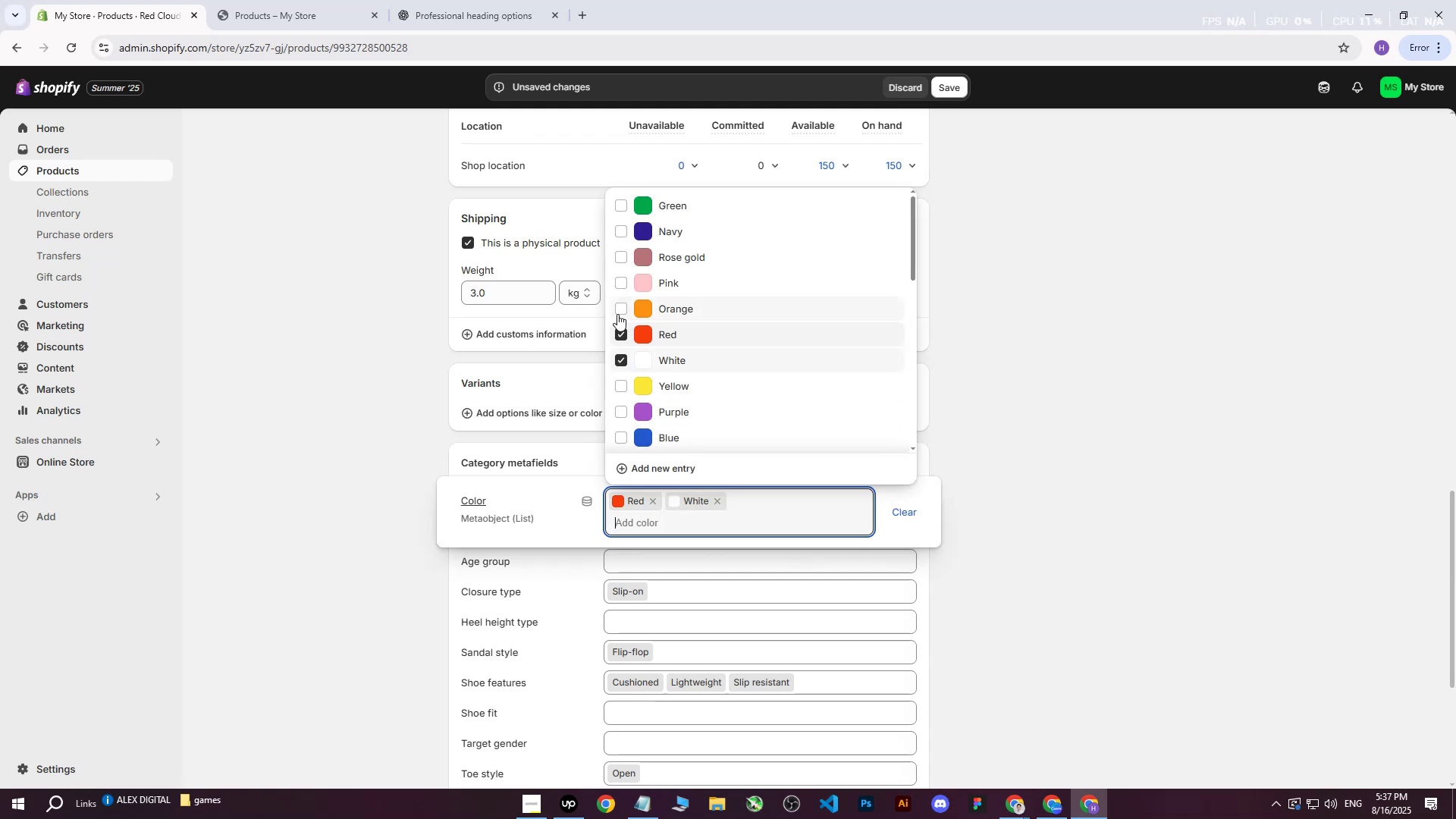 
left_click([618, 310])
 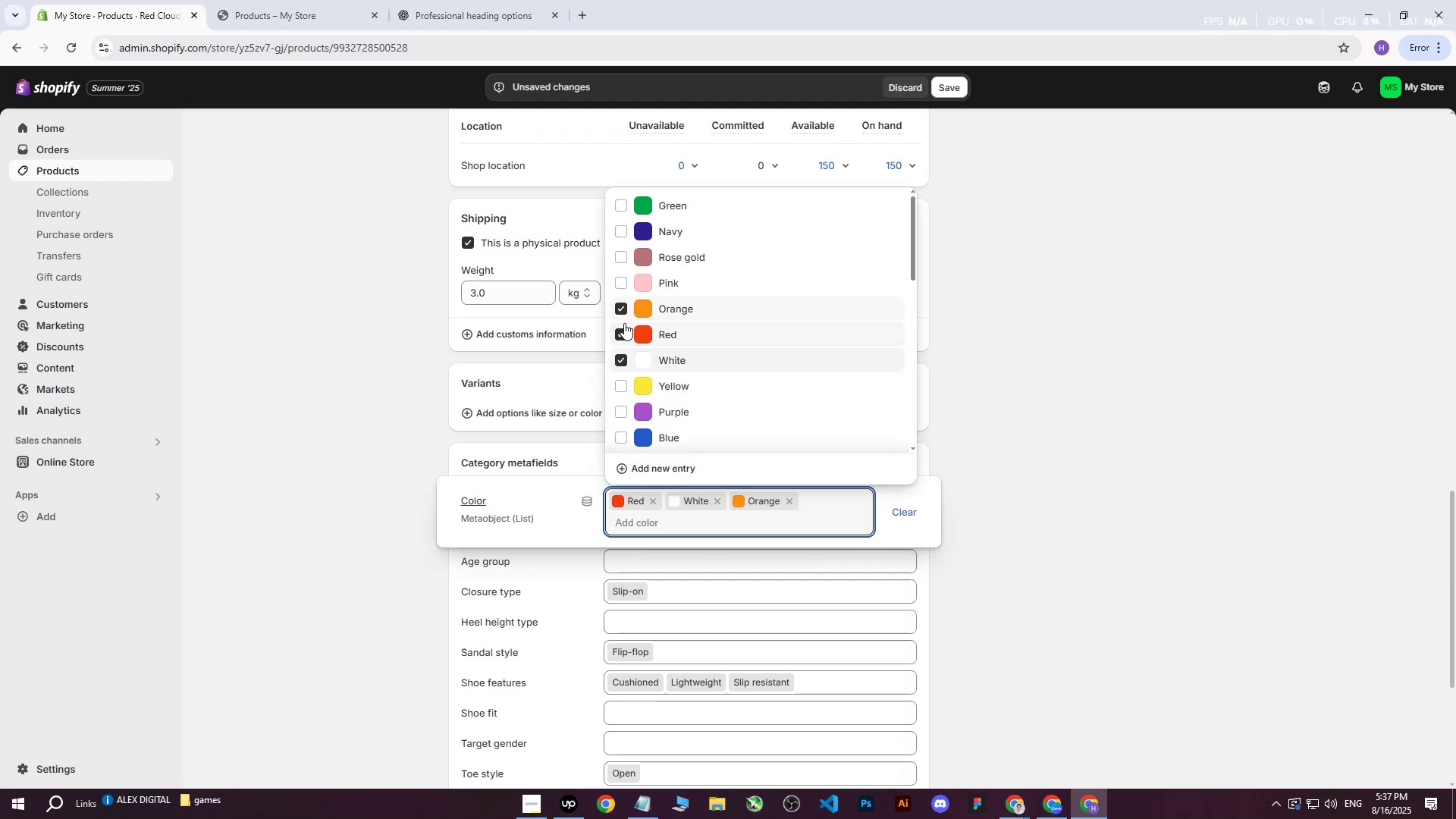 
scroll: coordinate [624, 356], scroll_direction: down, amount: 4.0
 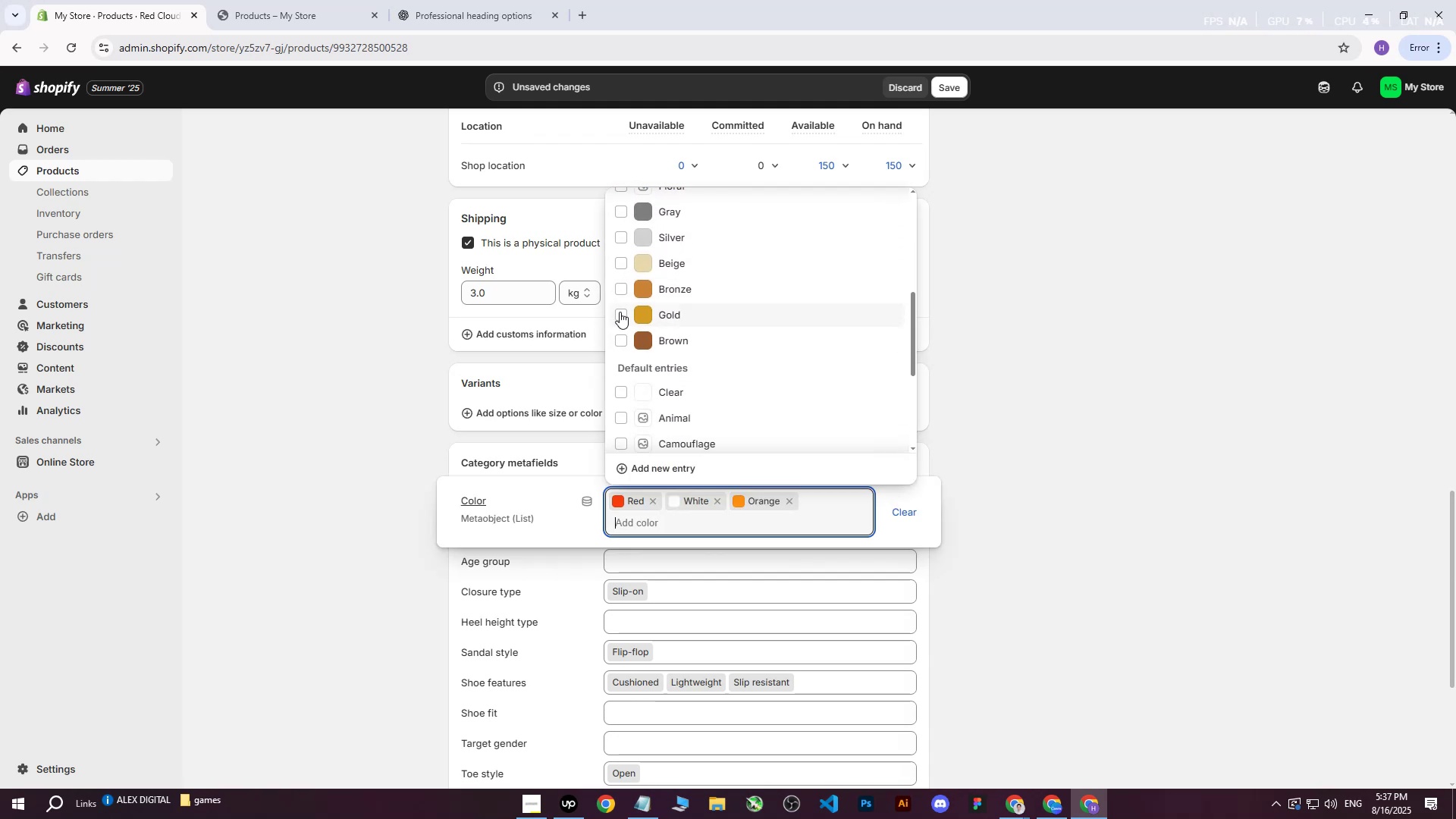 
left_click([618, 282])
 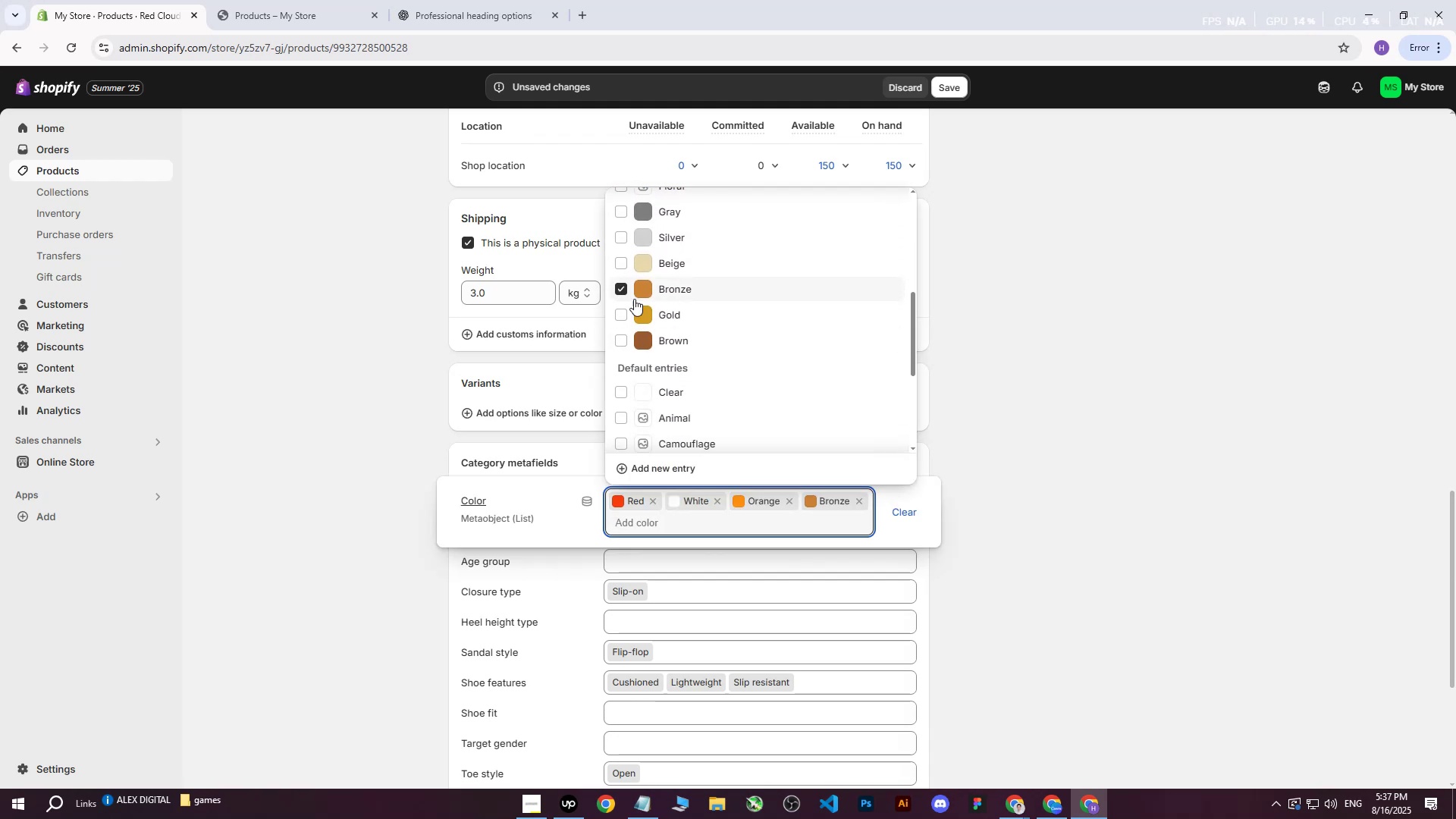 
scroll: coordinate [684, 350], scroll_direction: up, amount: 8.0
 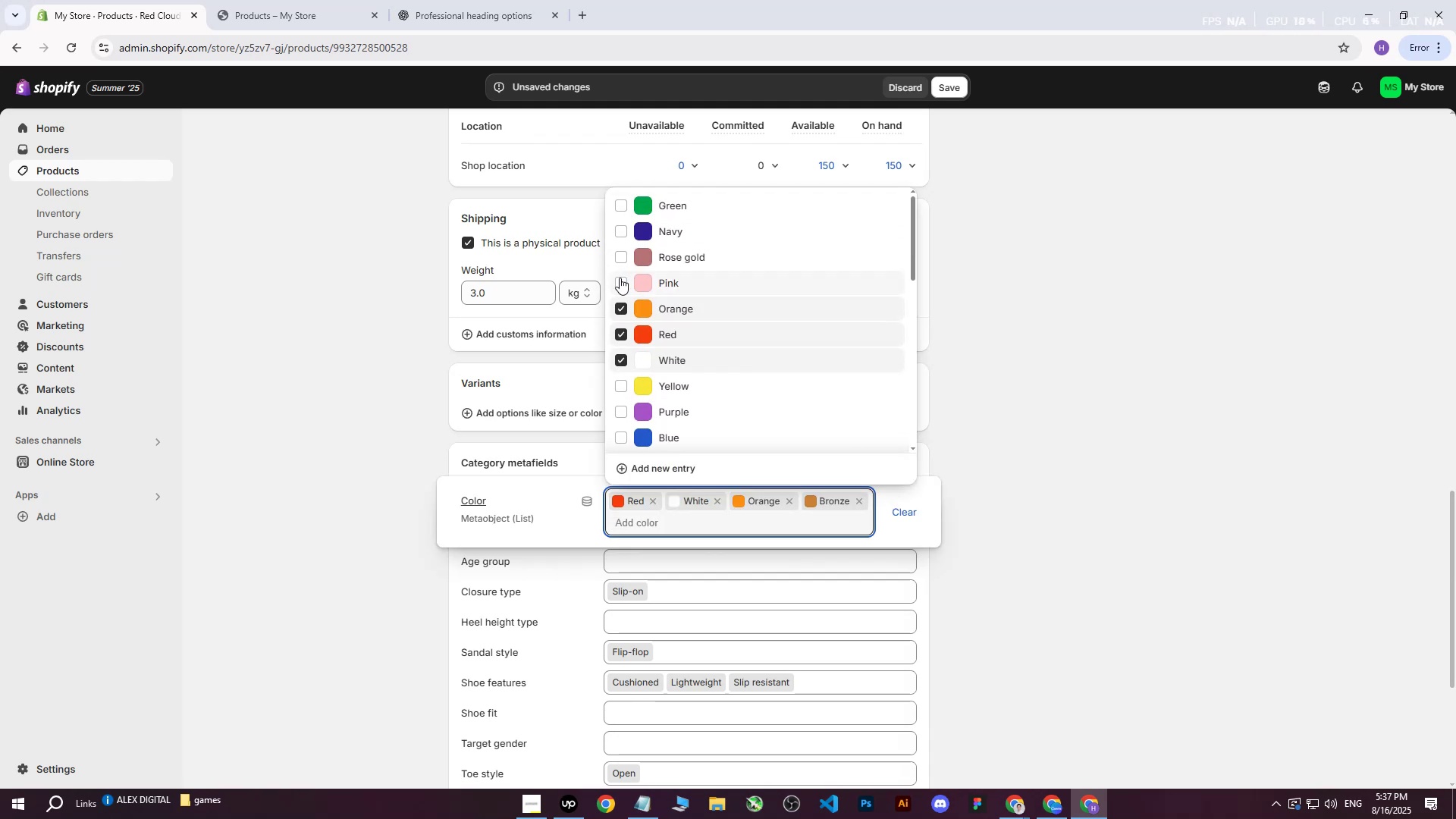 
left_click([620, 280])
 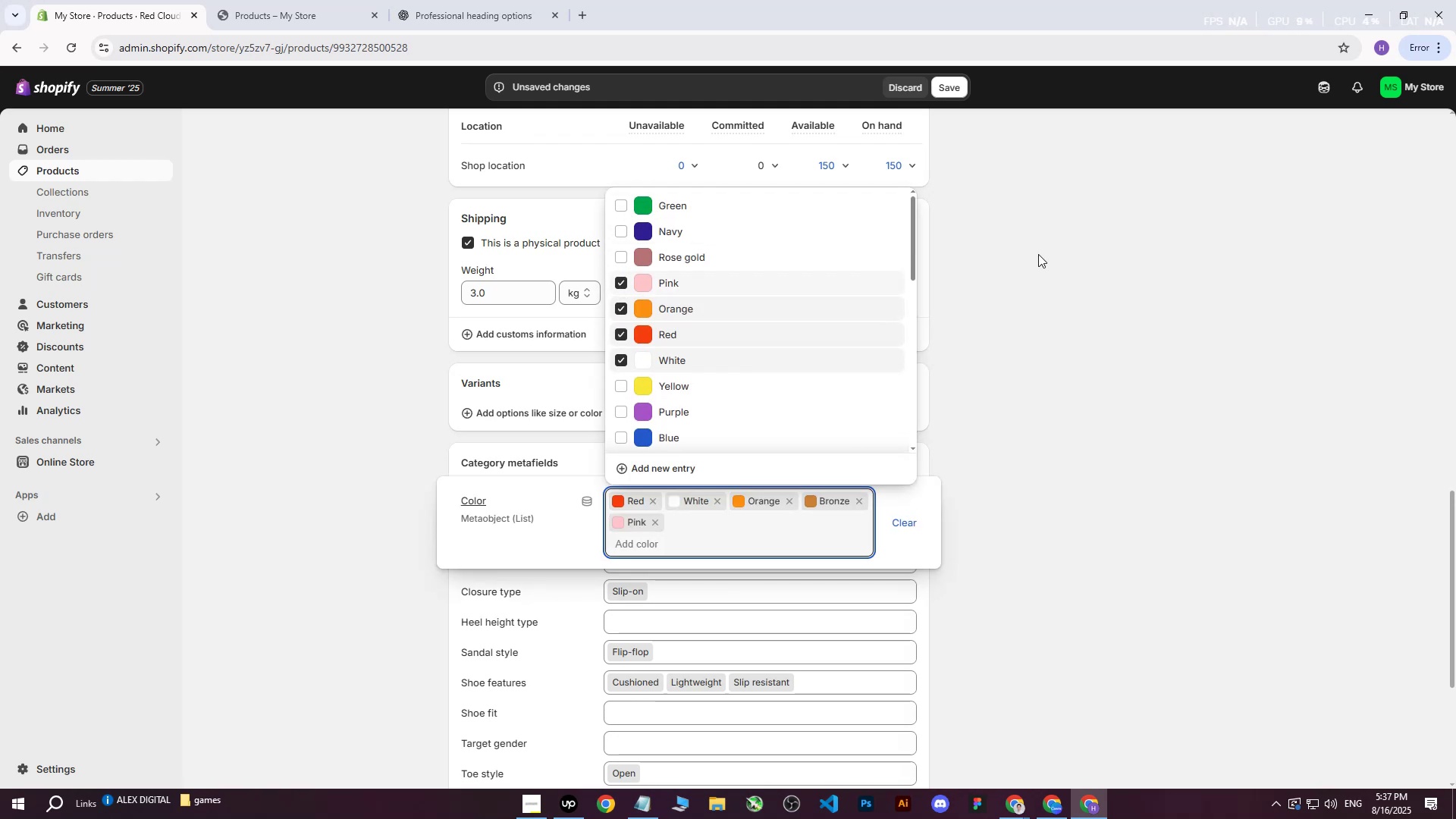 
left_click([1042, 254])
 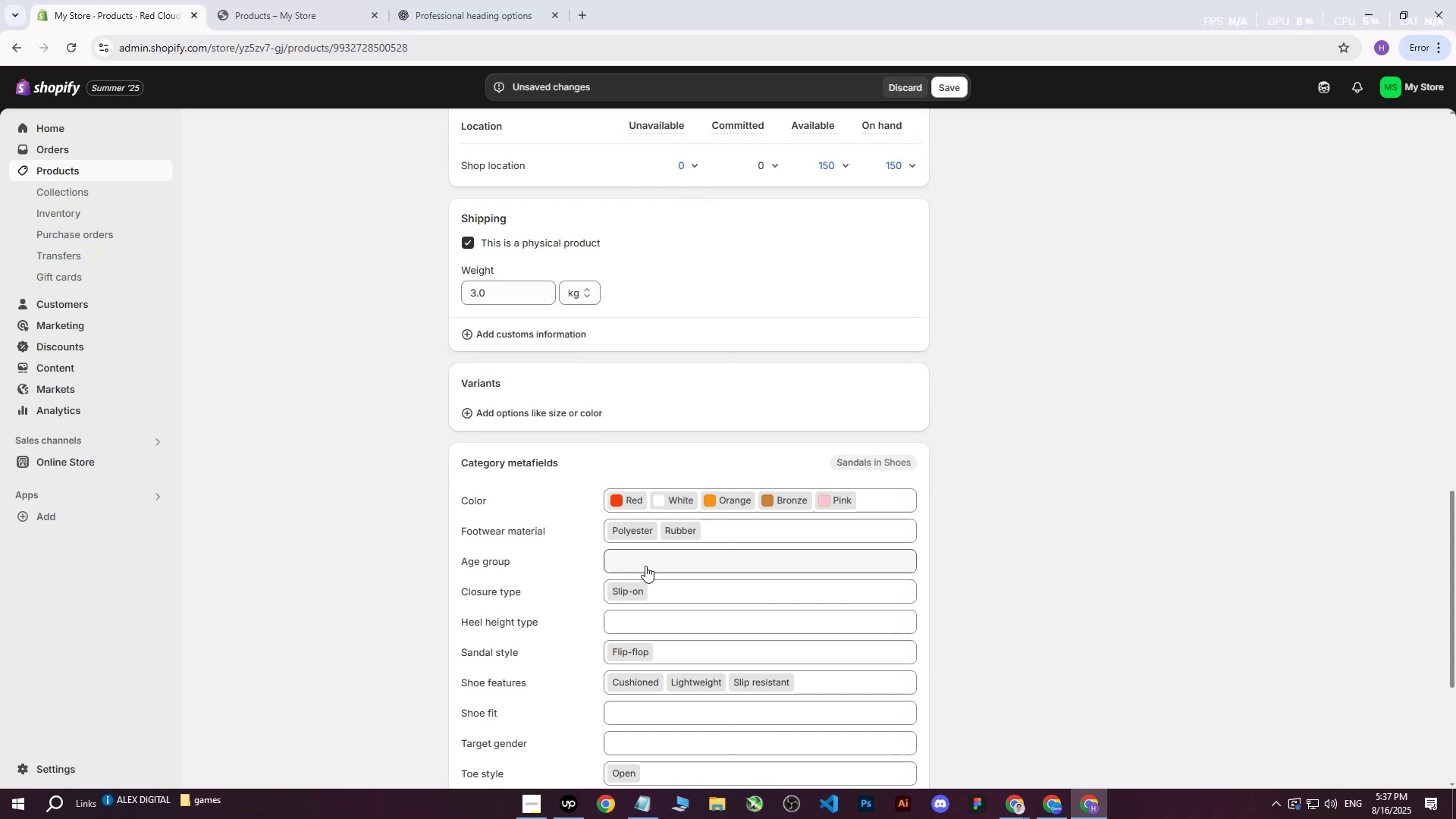 
scroll: coordinate [632, 591], scroll_direction: down, amount: 5.0
 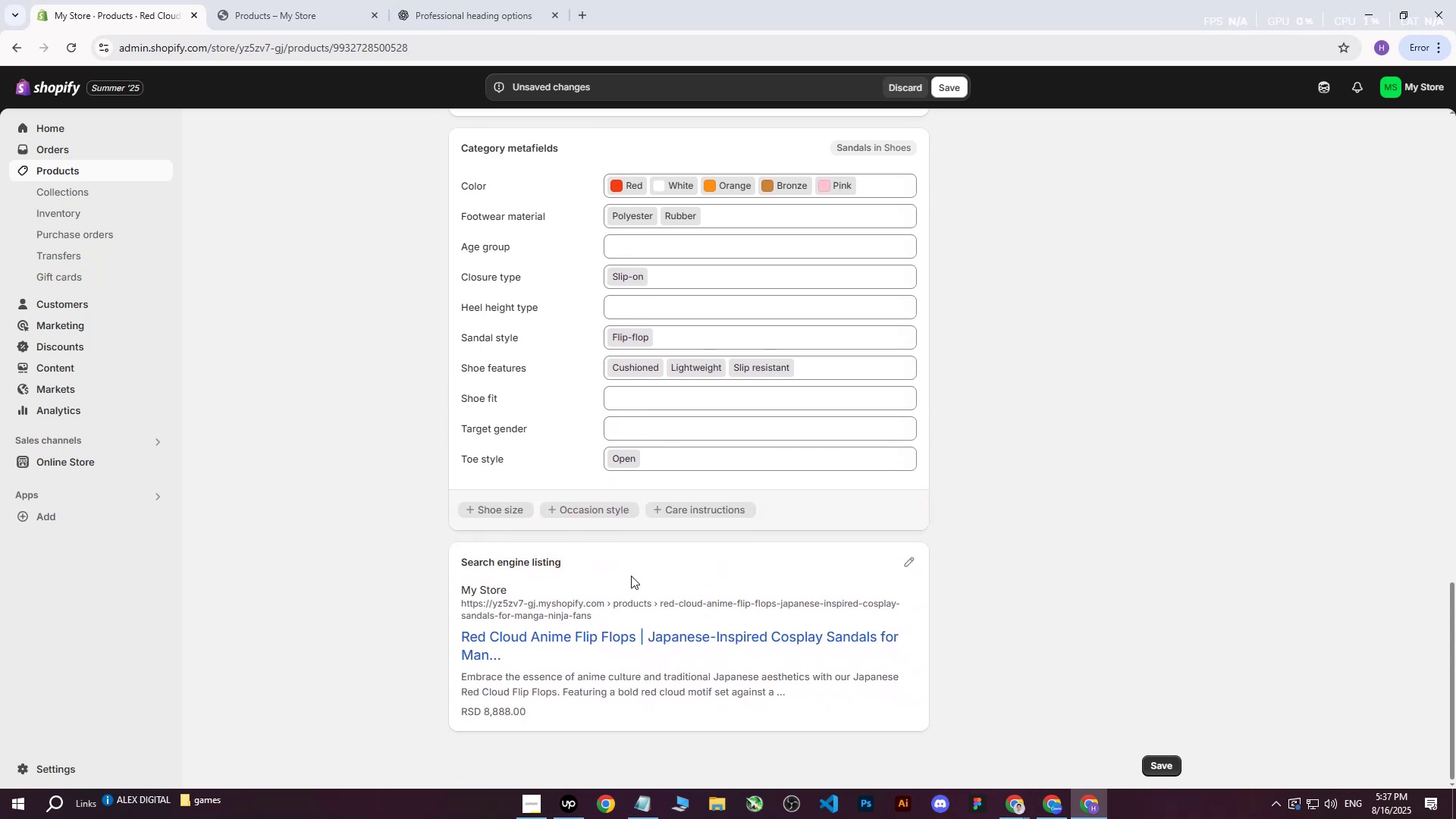 
wait(11.2)
 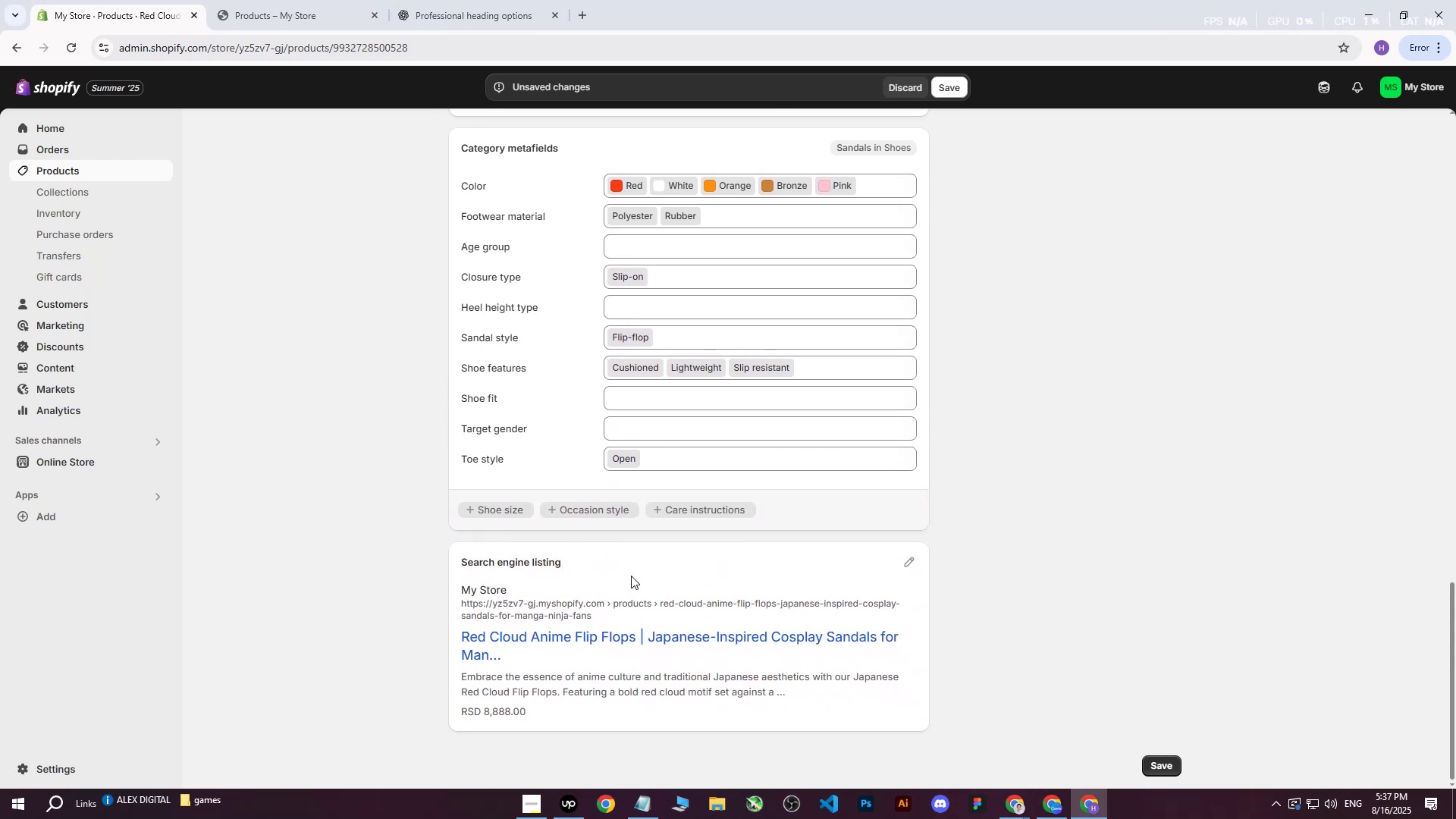 
scroll: coordinate [740, 297], scroll_direction: up, amount: 31.0
 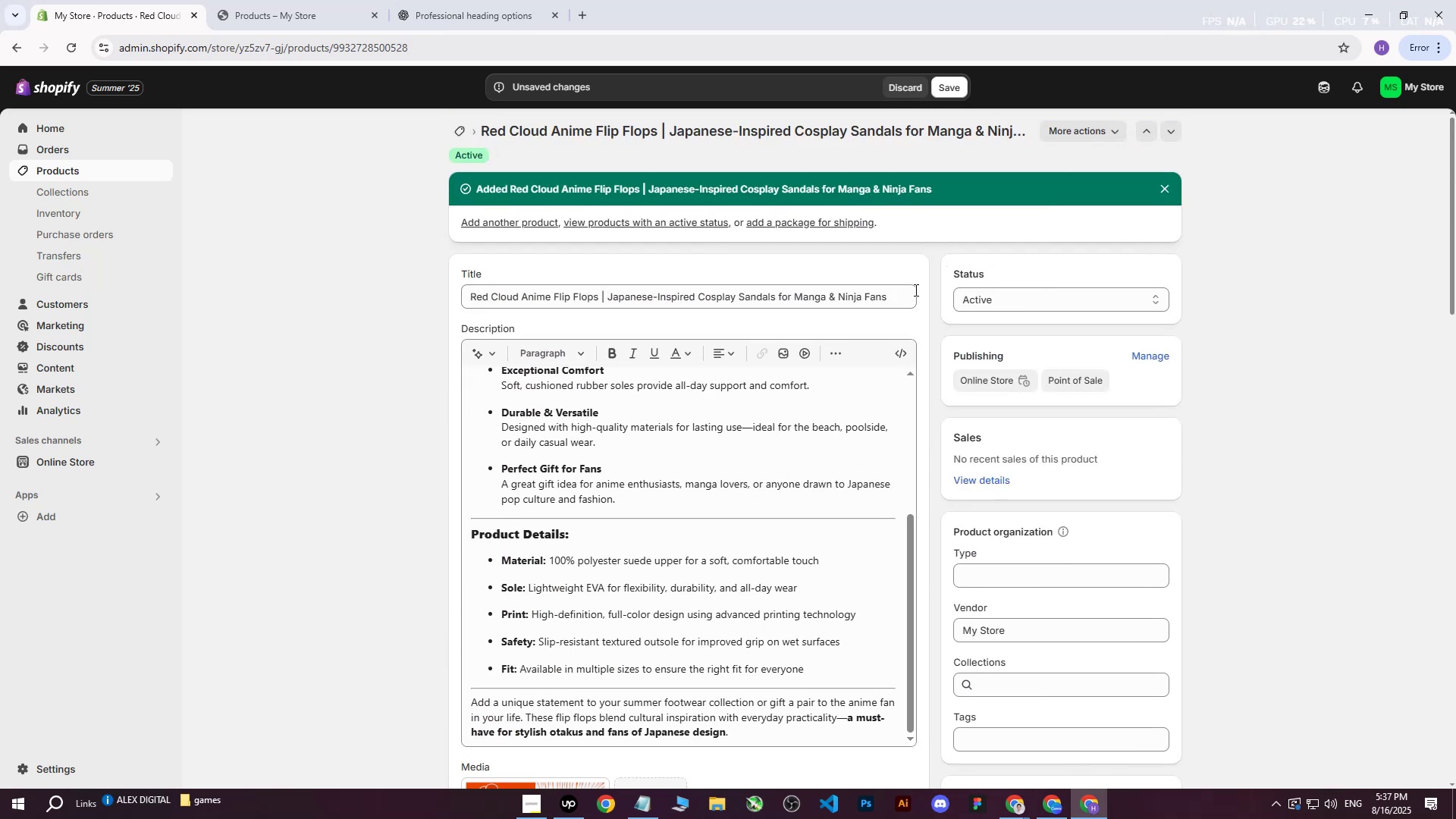 
left_click_drag(start_coordinate=[893, 303], to_coordinate=[397, 306])
 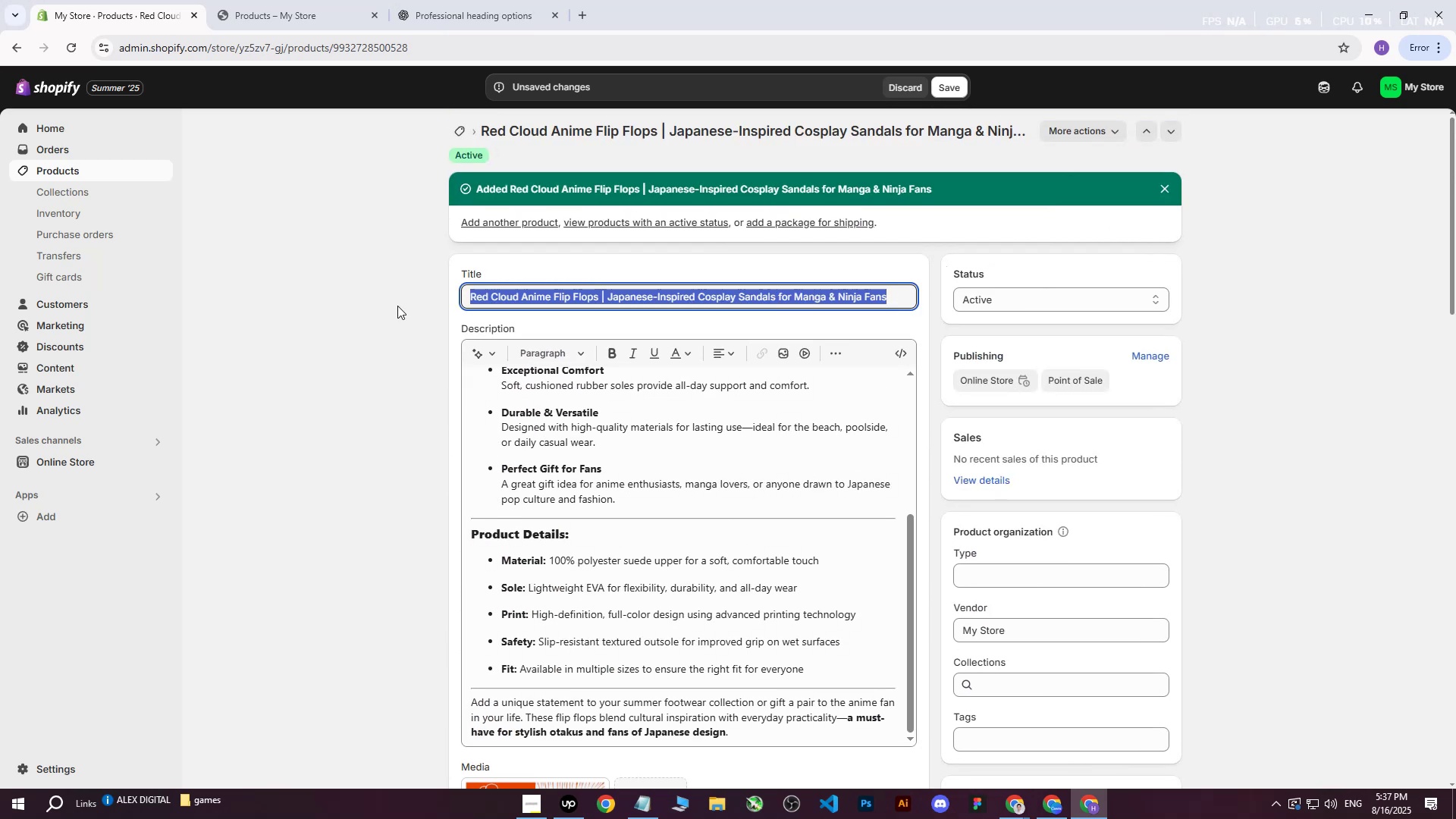 
key(Control+ControlLeft)
 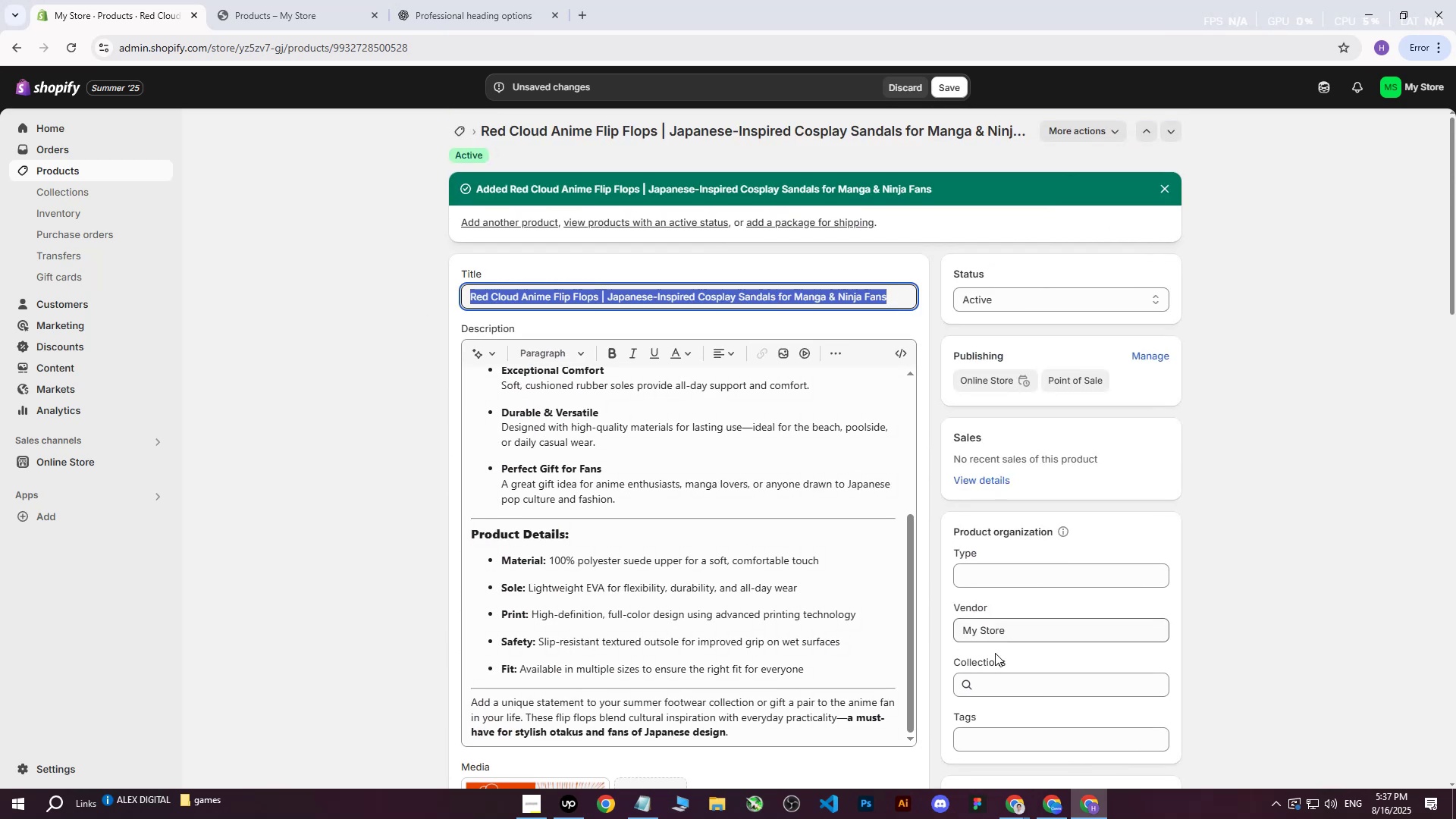 
key(Control+C)
 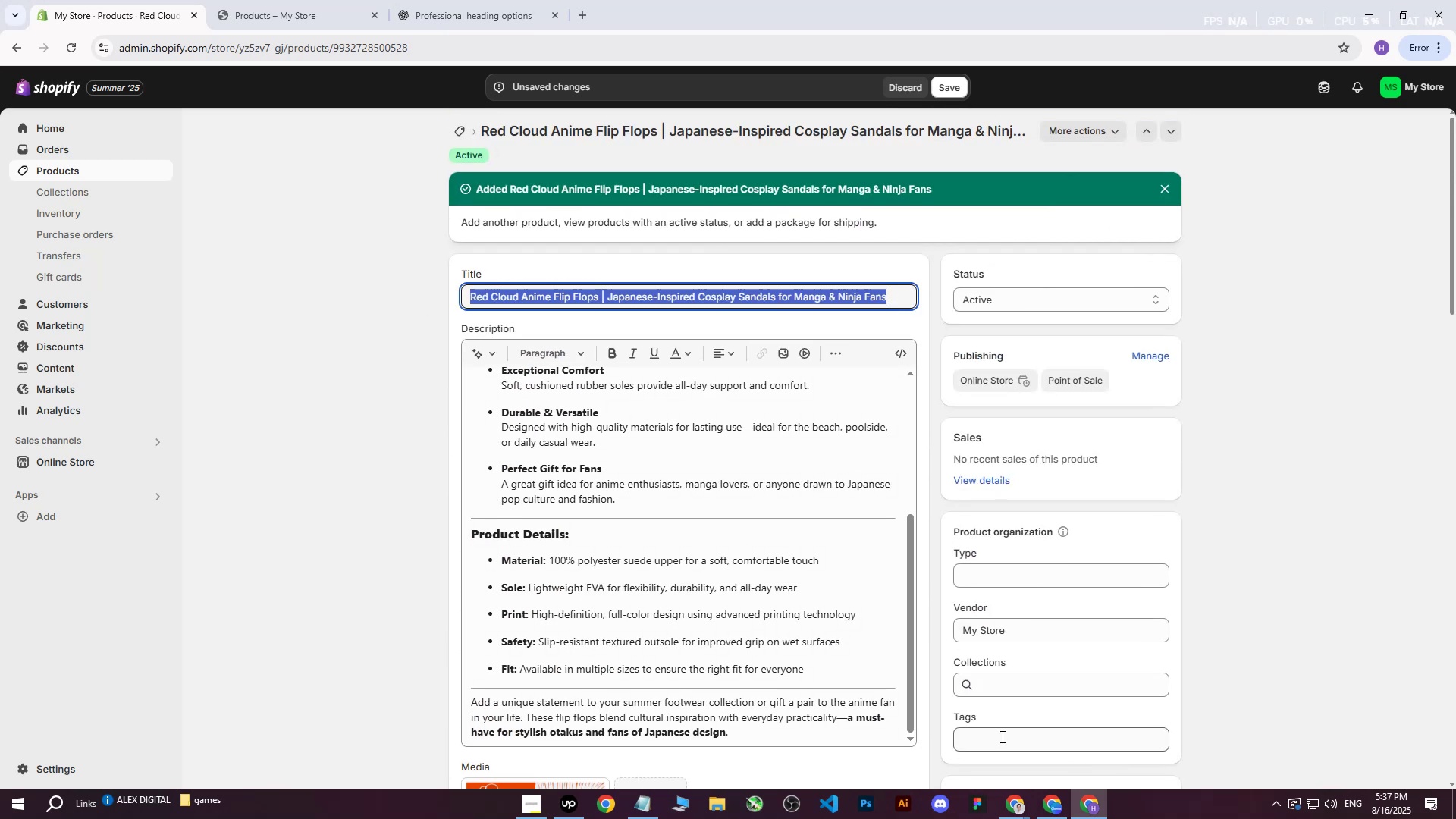 
left_click([999, 739])
 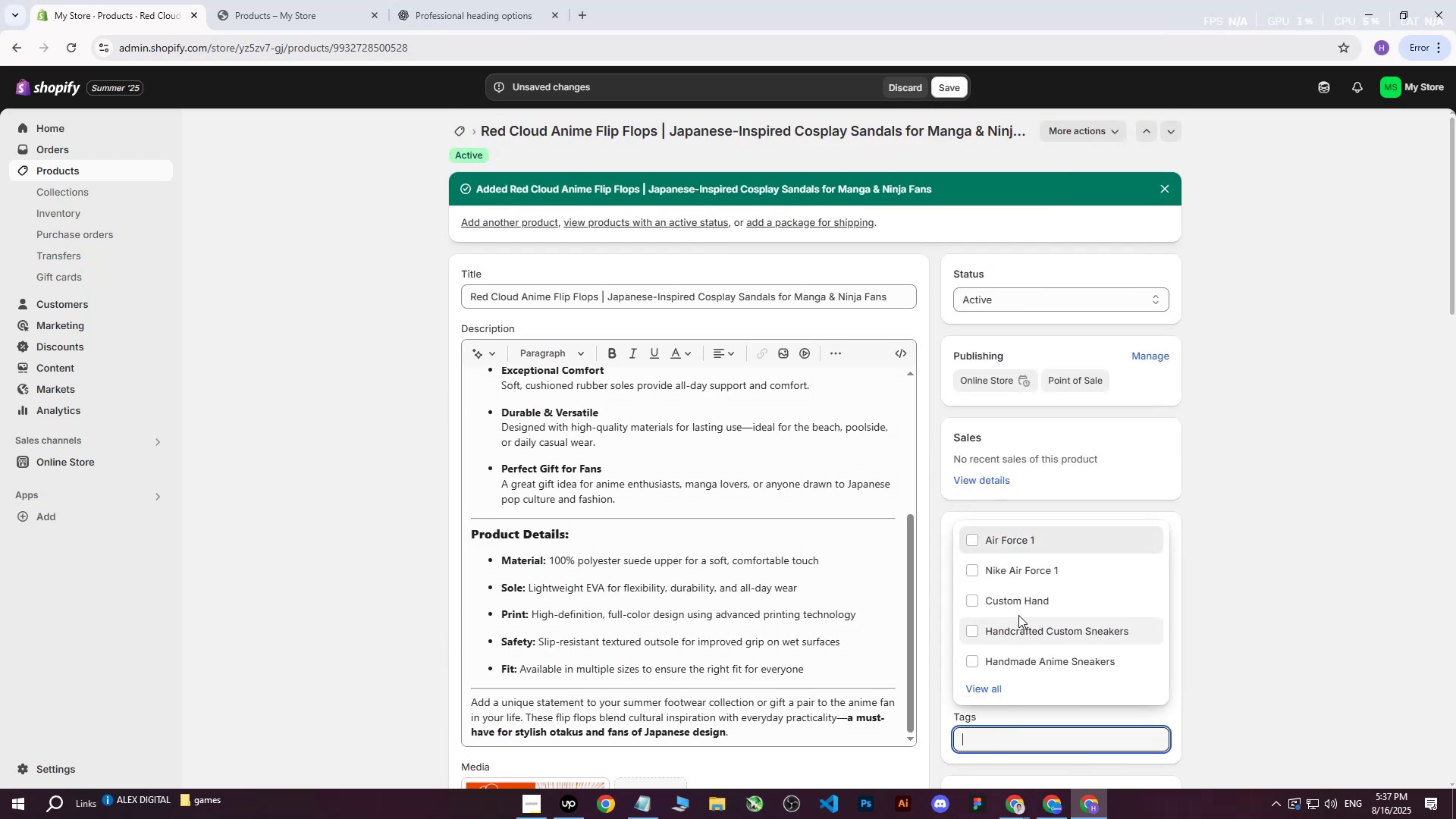 
key(Control+ControlLeft)
 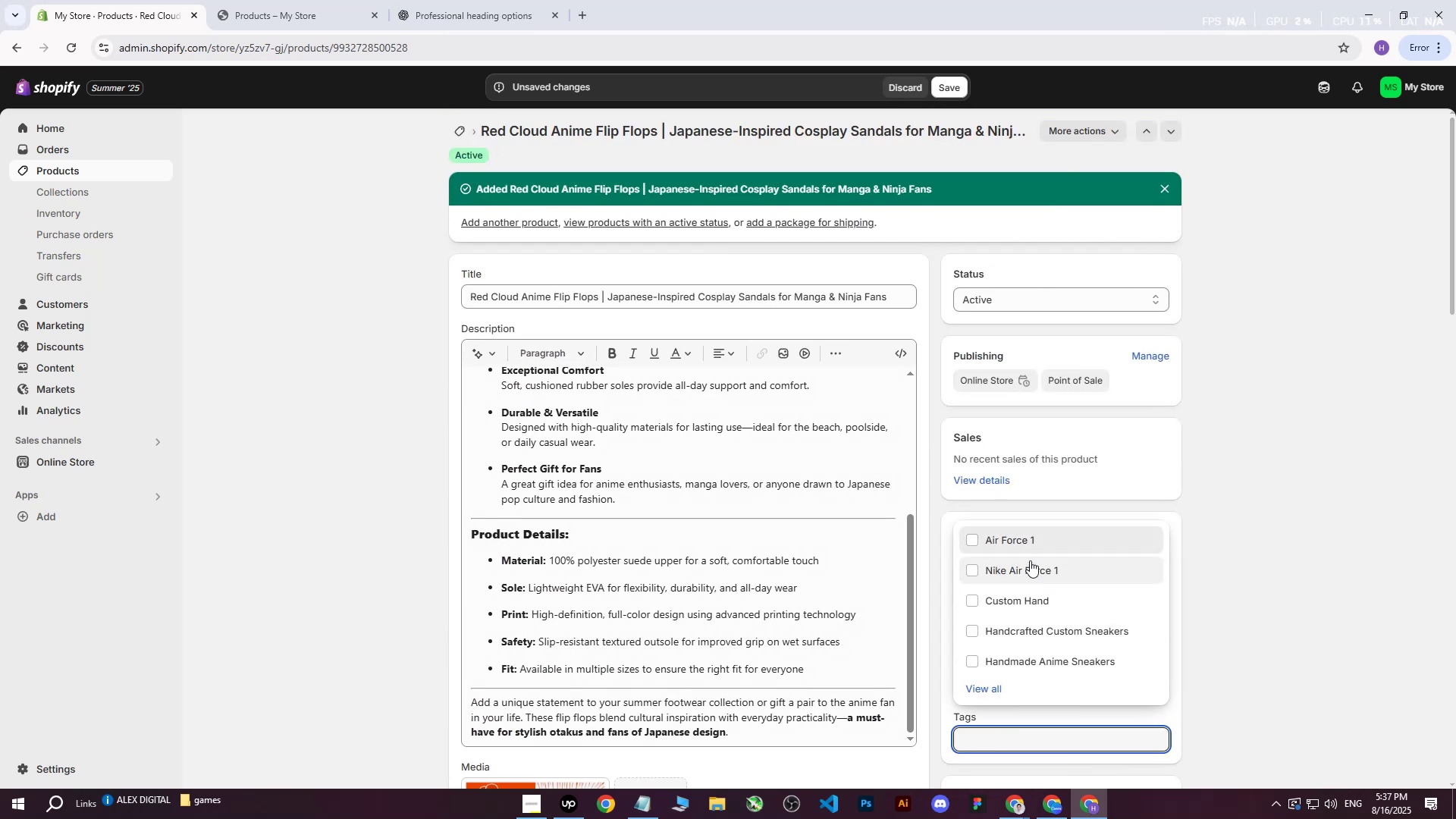 
key(Control+V)
 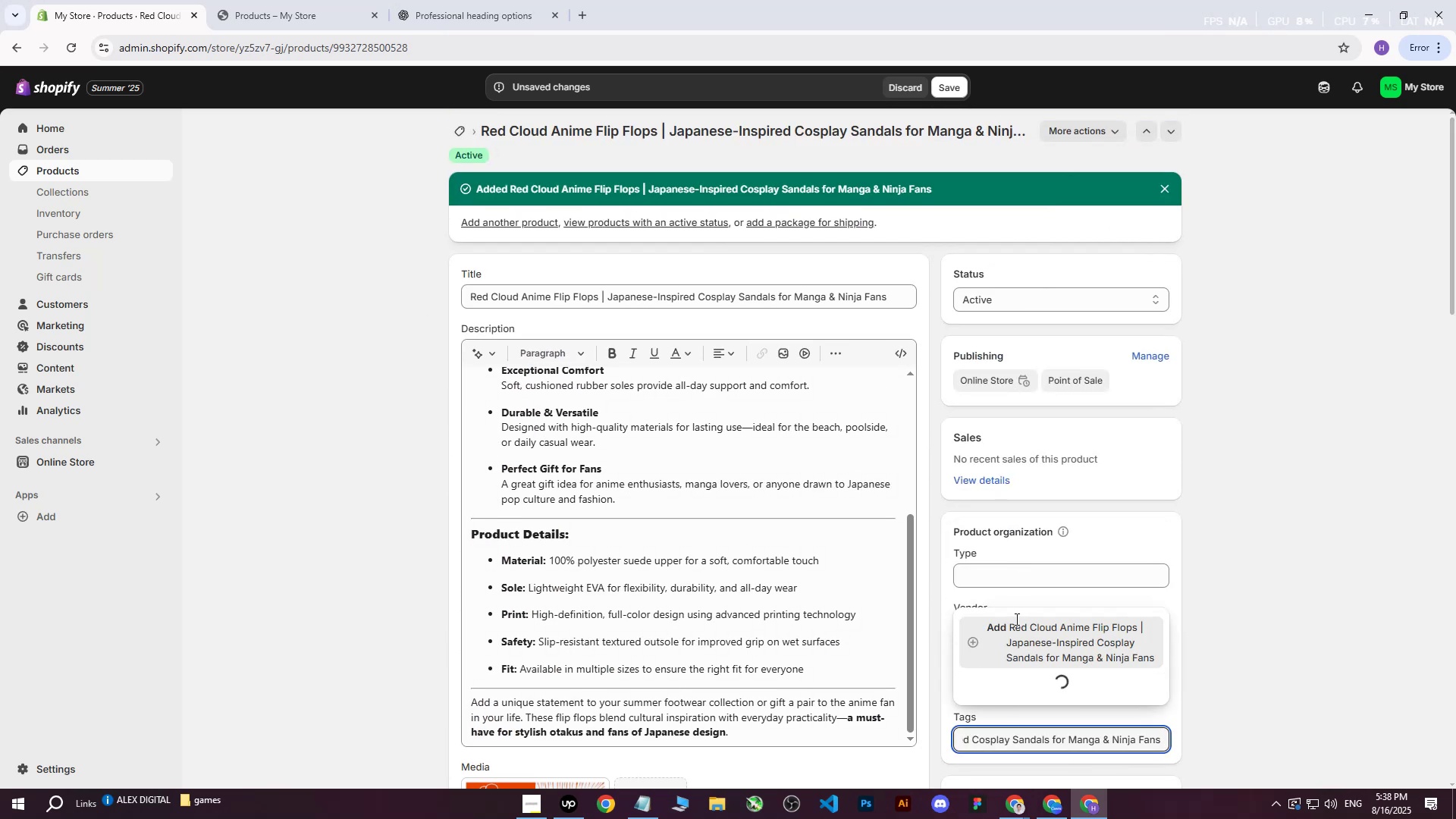 
left_click([1016, 632])
 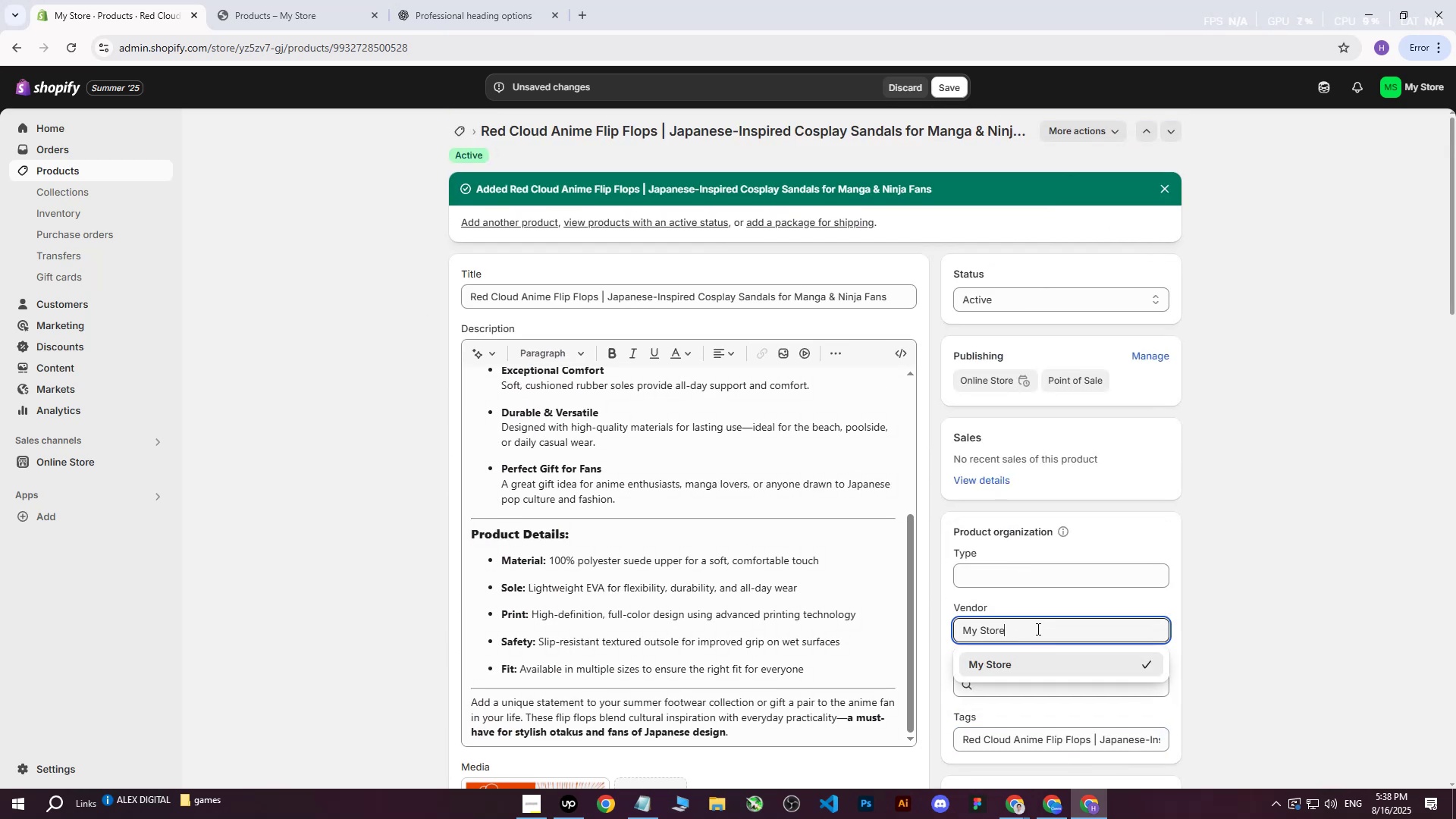 
left_click([1046, 626])
 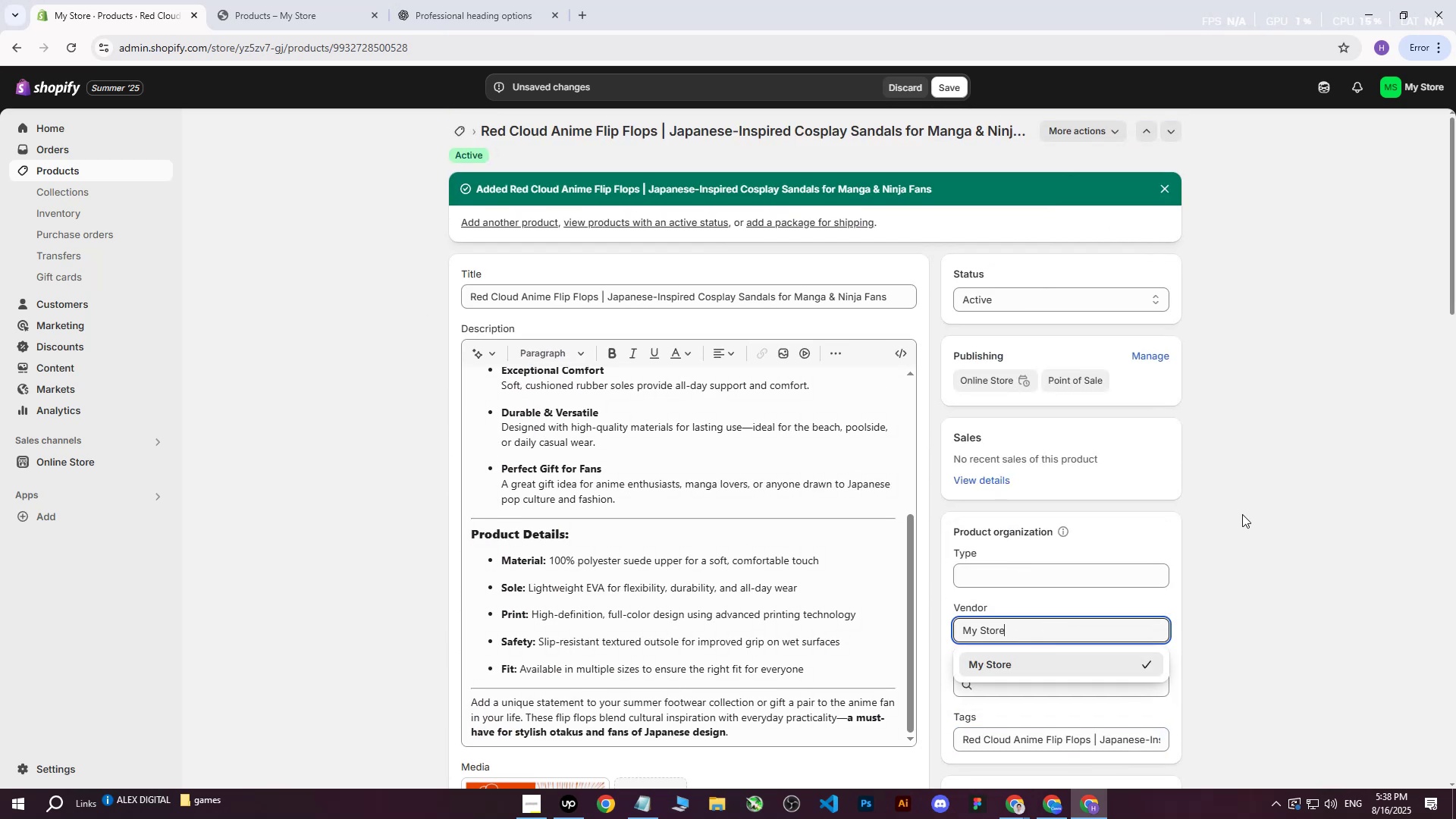 
double_click([1249, 504])
 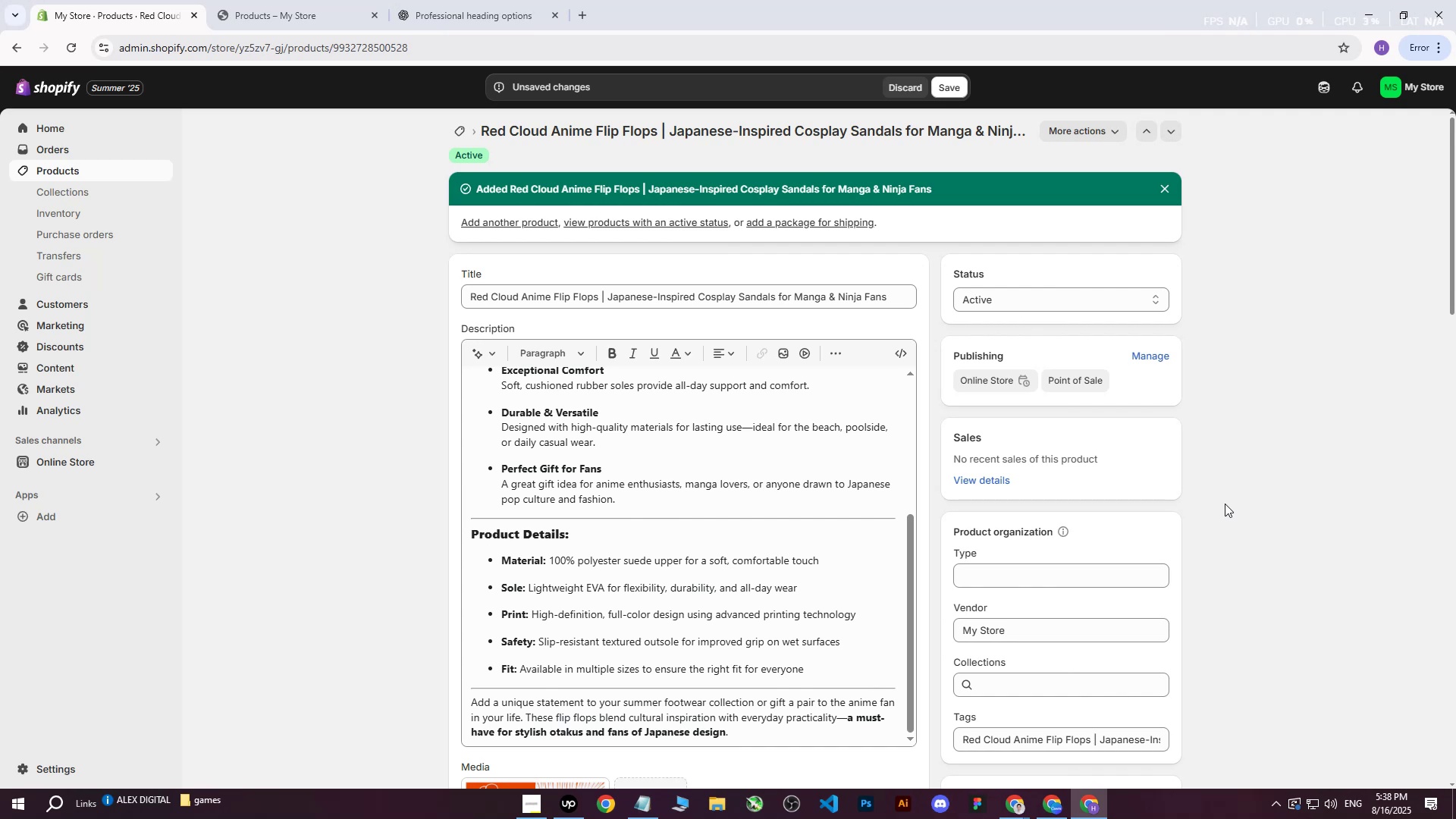 
wait(7.84)
 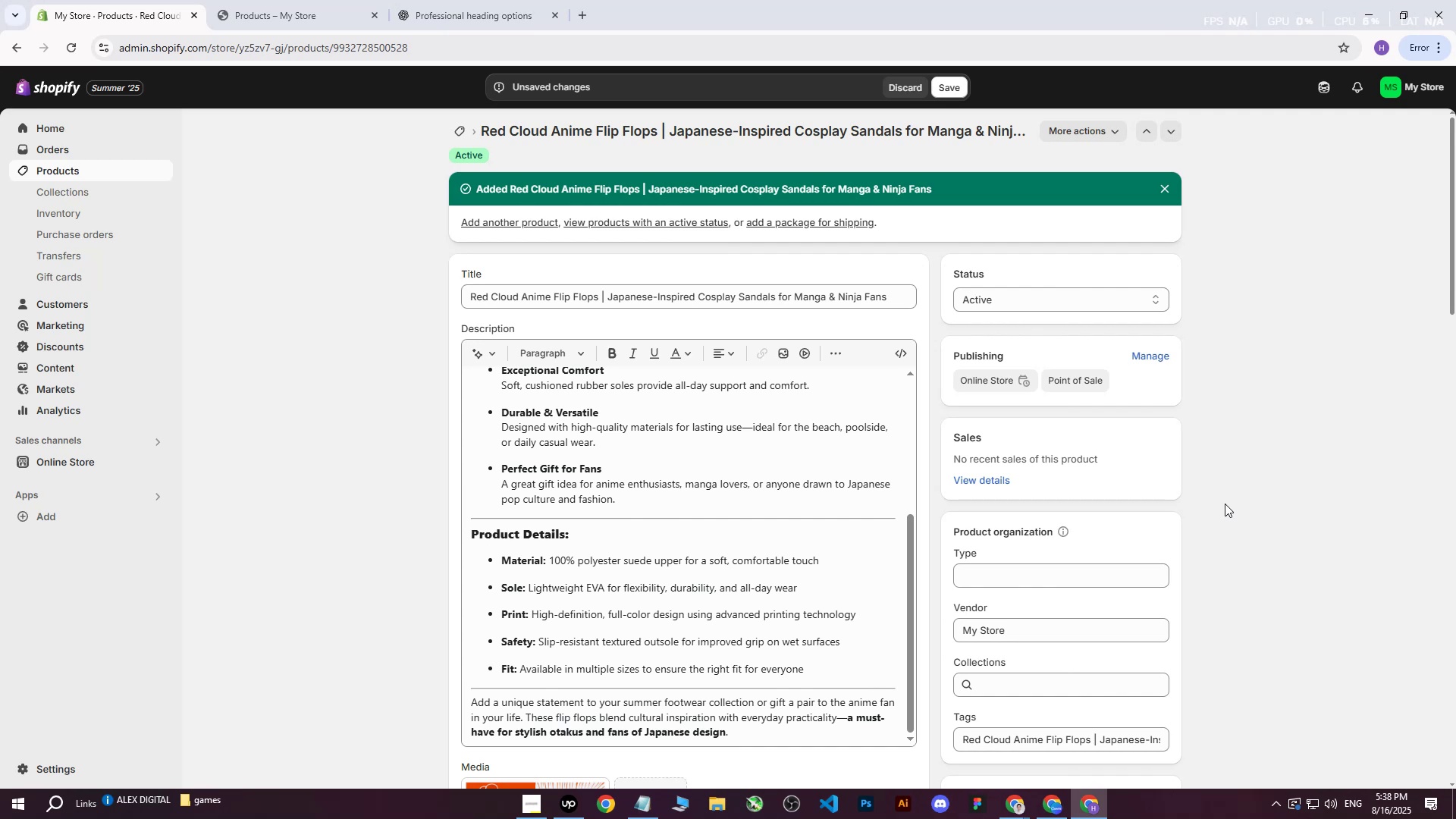 
left_click([1155, 738])
 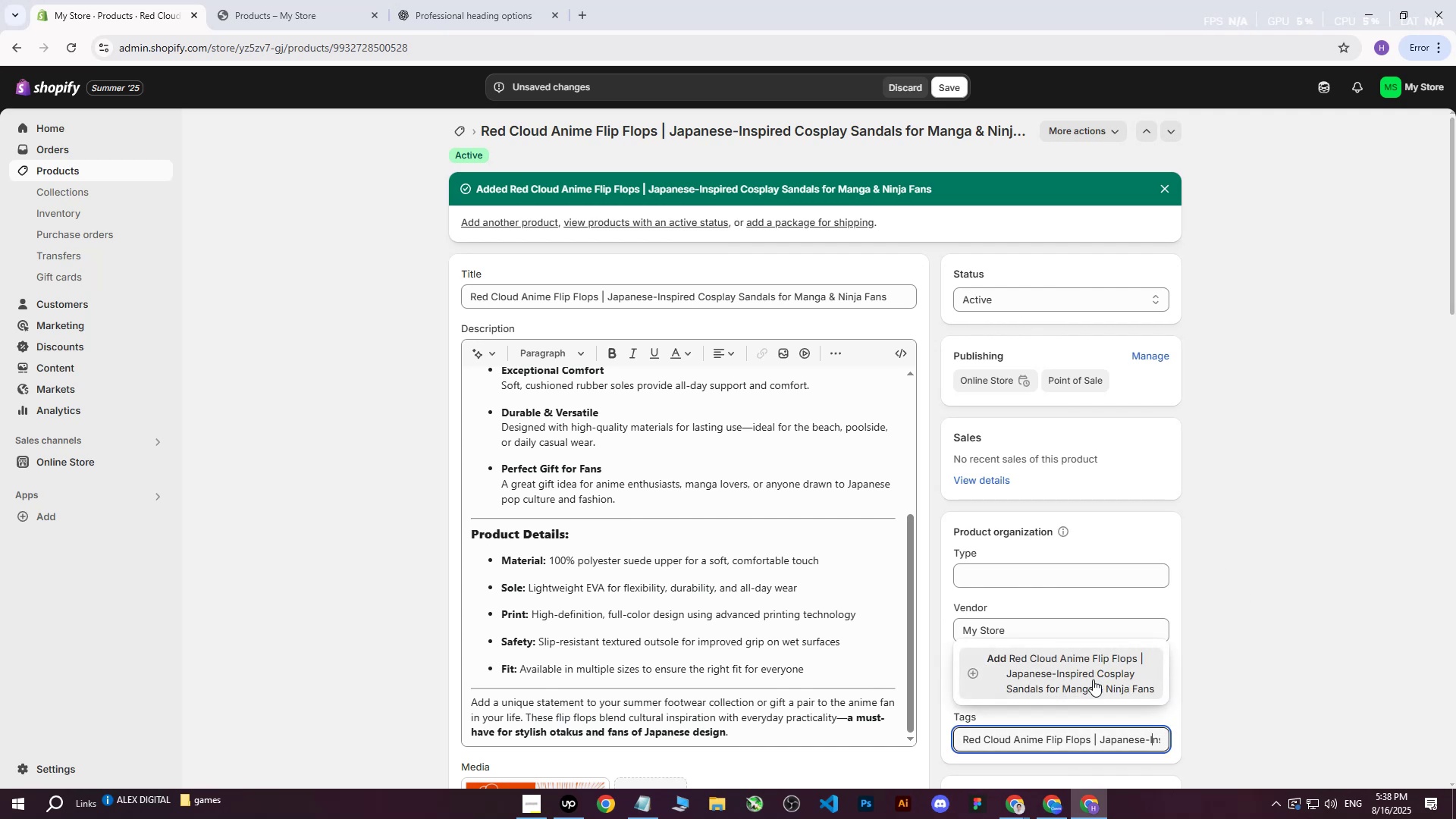 
left_click([1054, 674])
 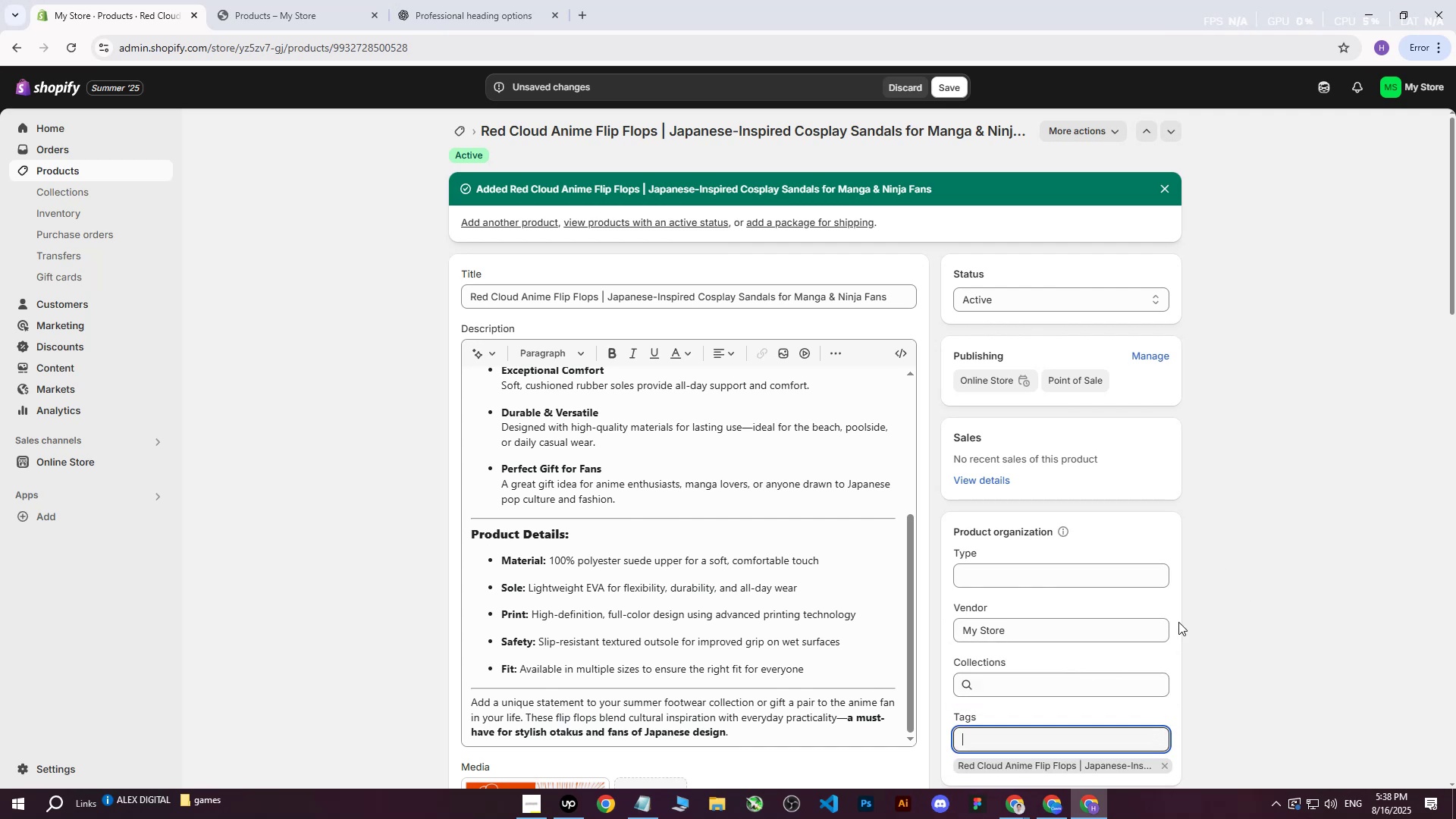 
scroll: coordinate [1229, 596], scroll_direction: down, amount: 2.0
 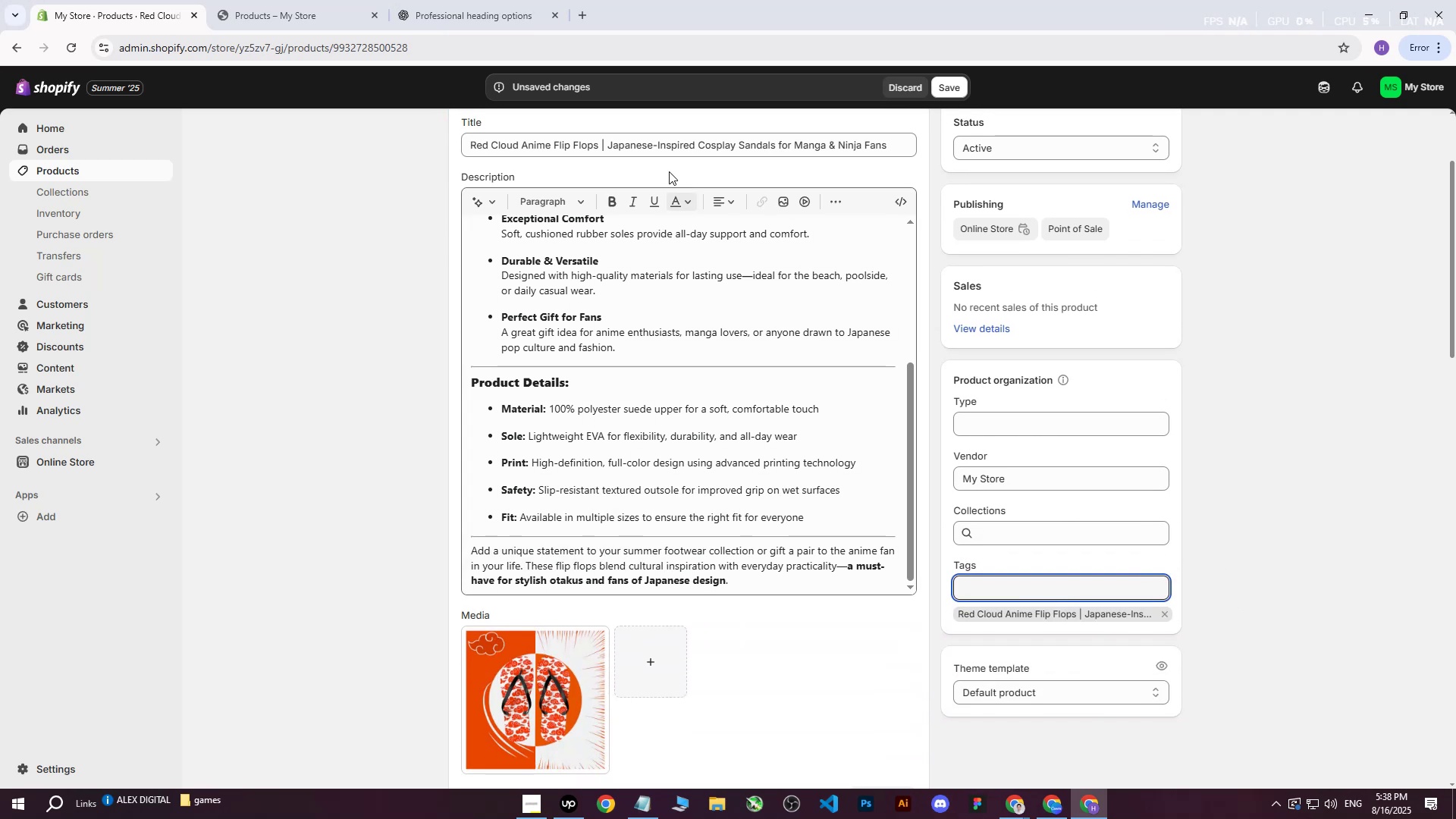 
scroll: coordinate [647, 241], scroll_direction: up, amount: 3.0
 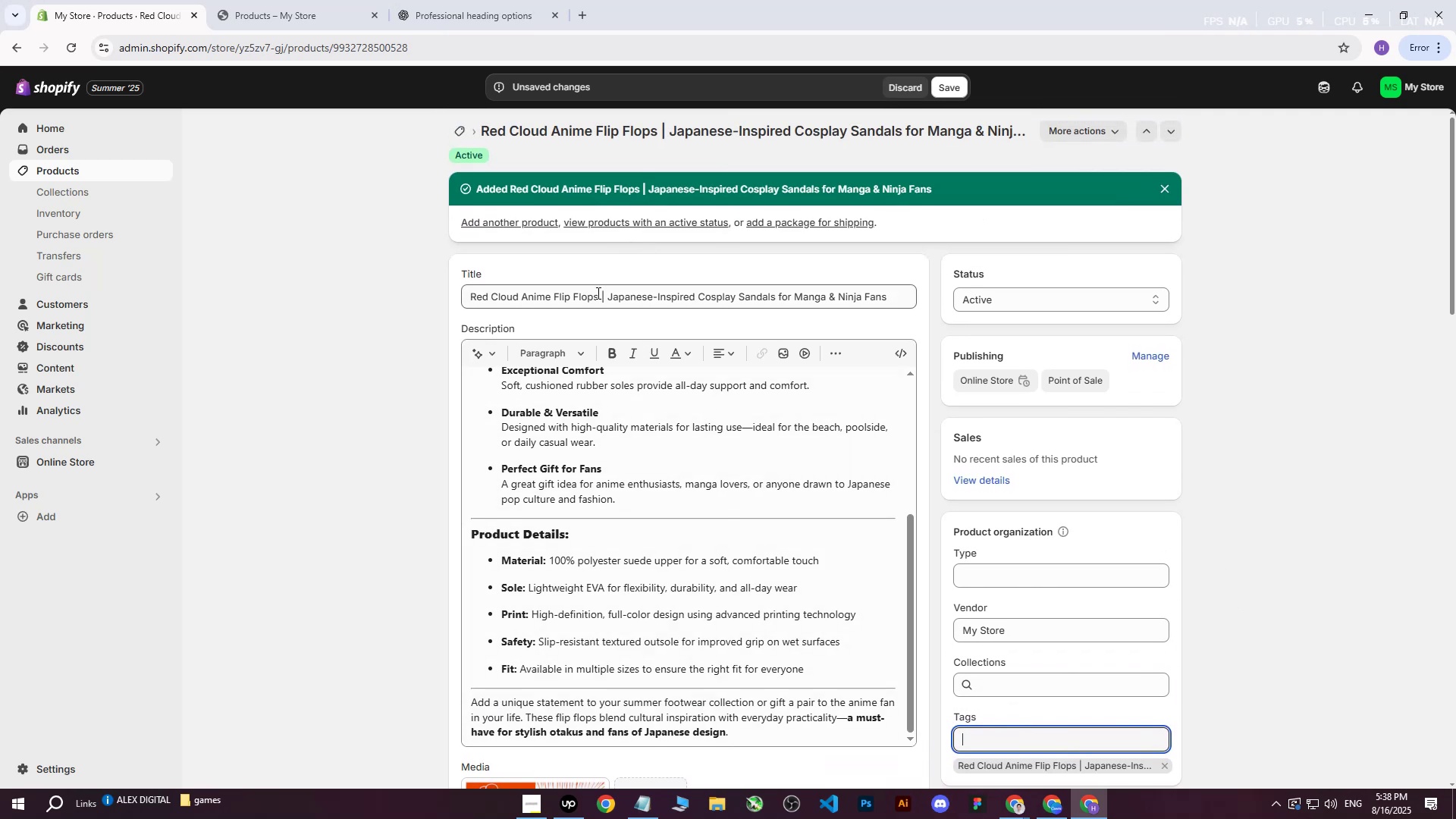 
left_click_drag(start_coordinate=[598, 297], to_coordinate=[439, 297])
 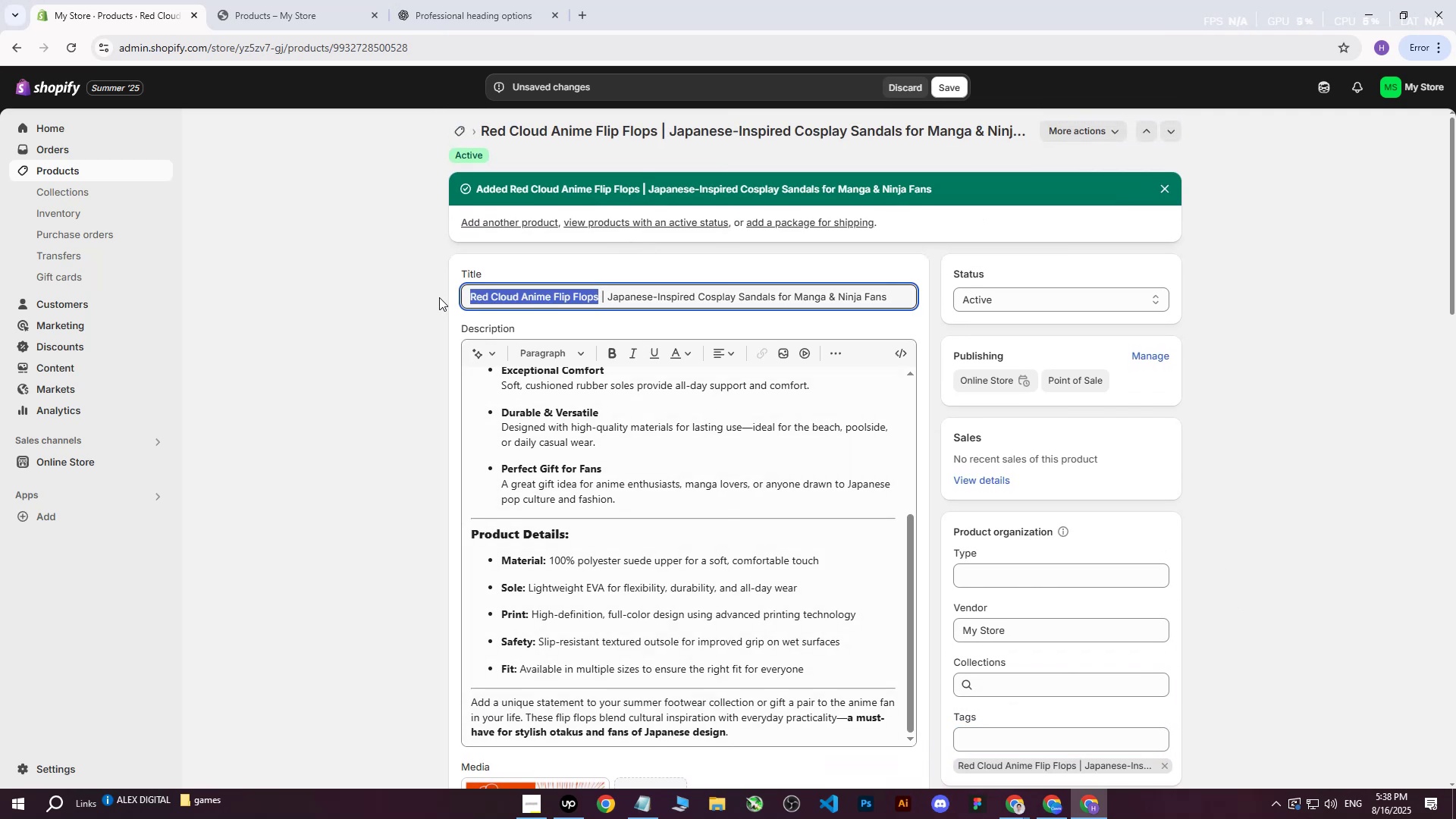 
key(Control+ControlLeft)
 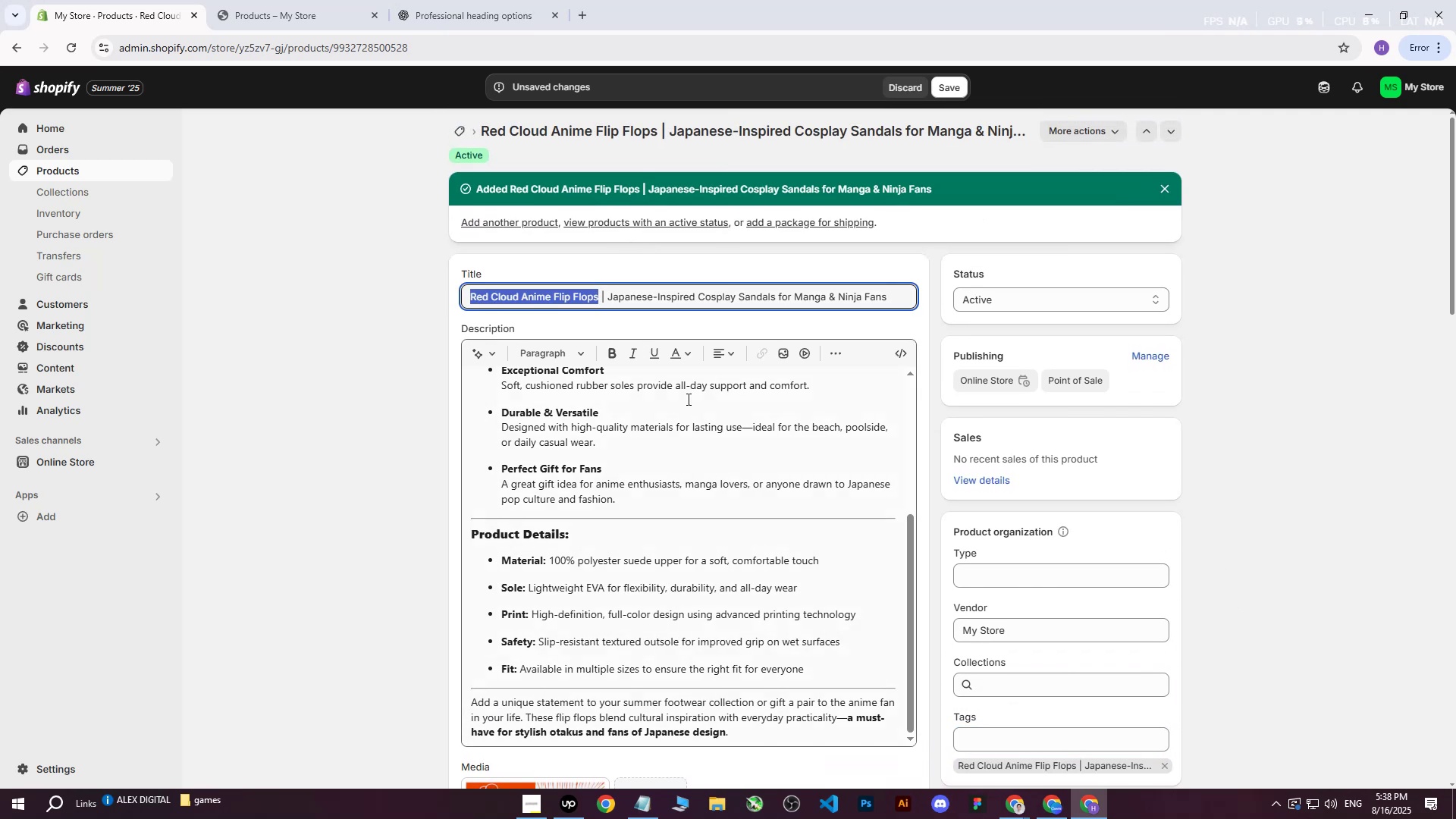 
key(Control+C)
 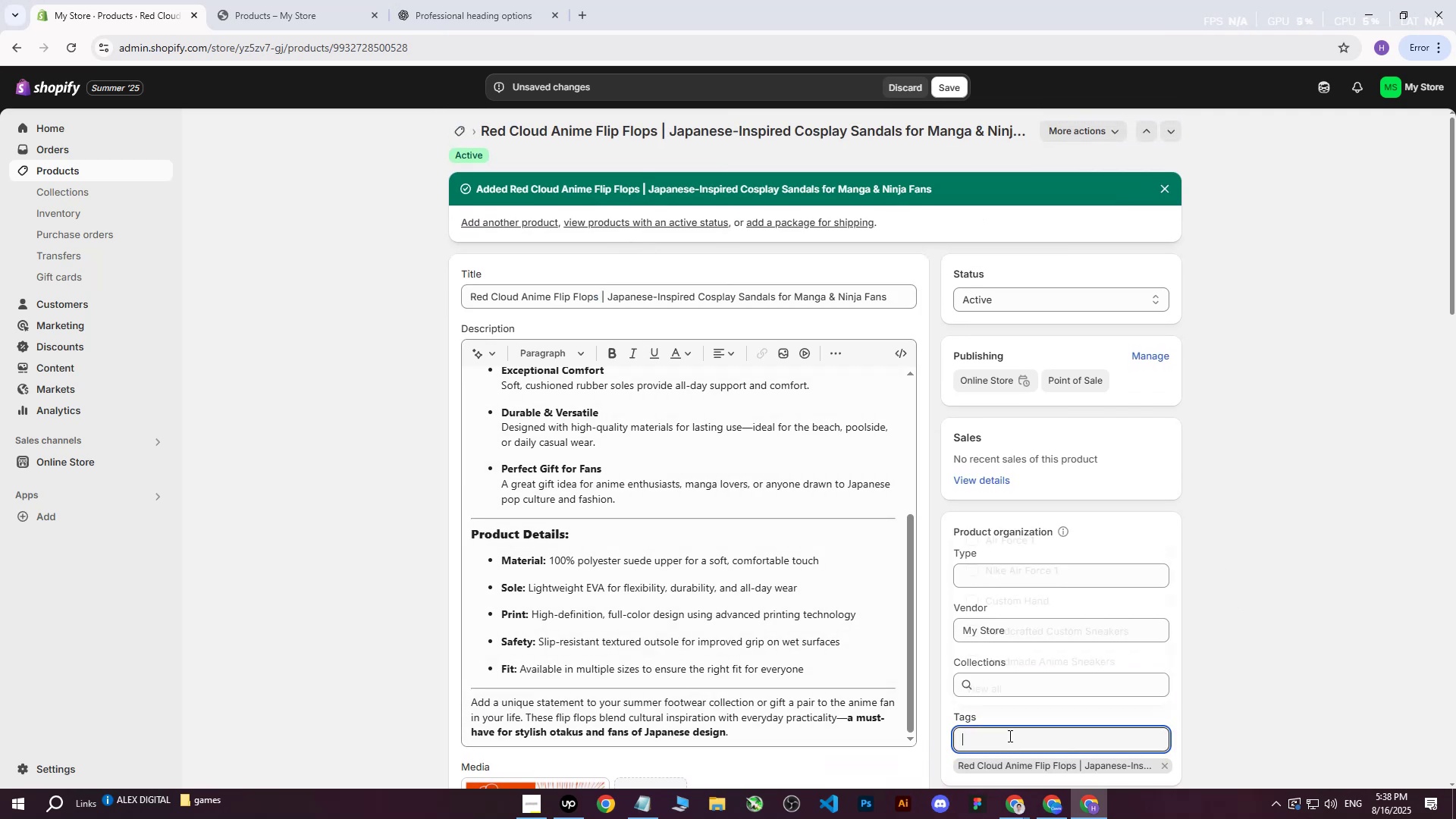 
key(Control+ControlLeft)
 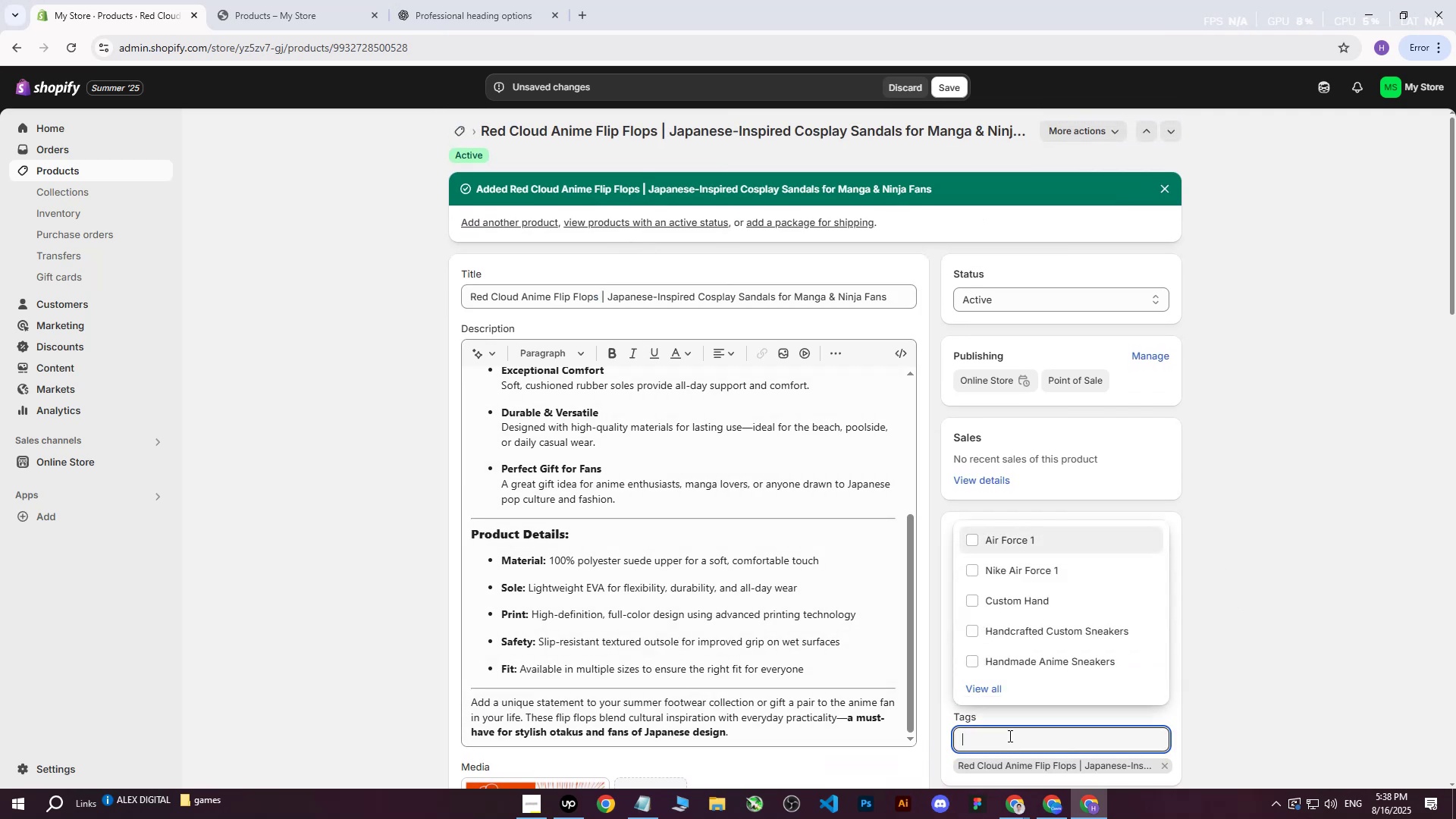 
key(Control+V)
 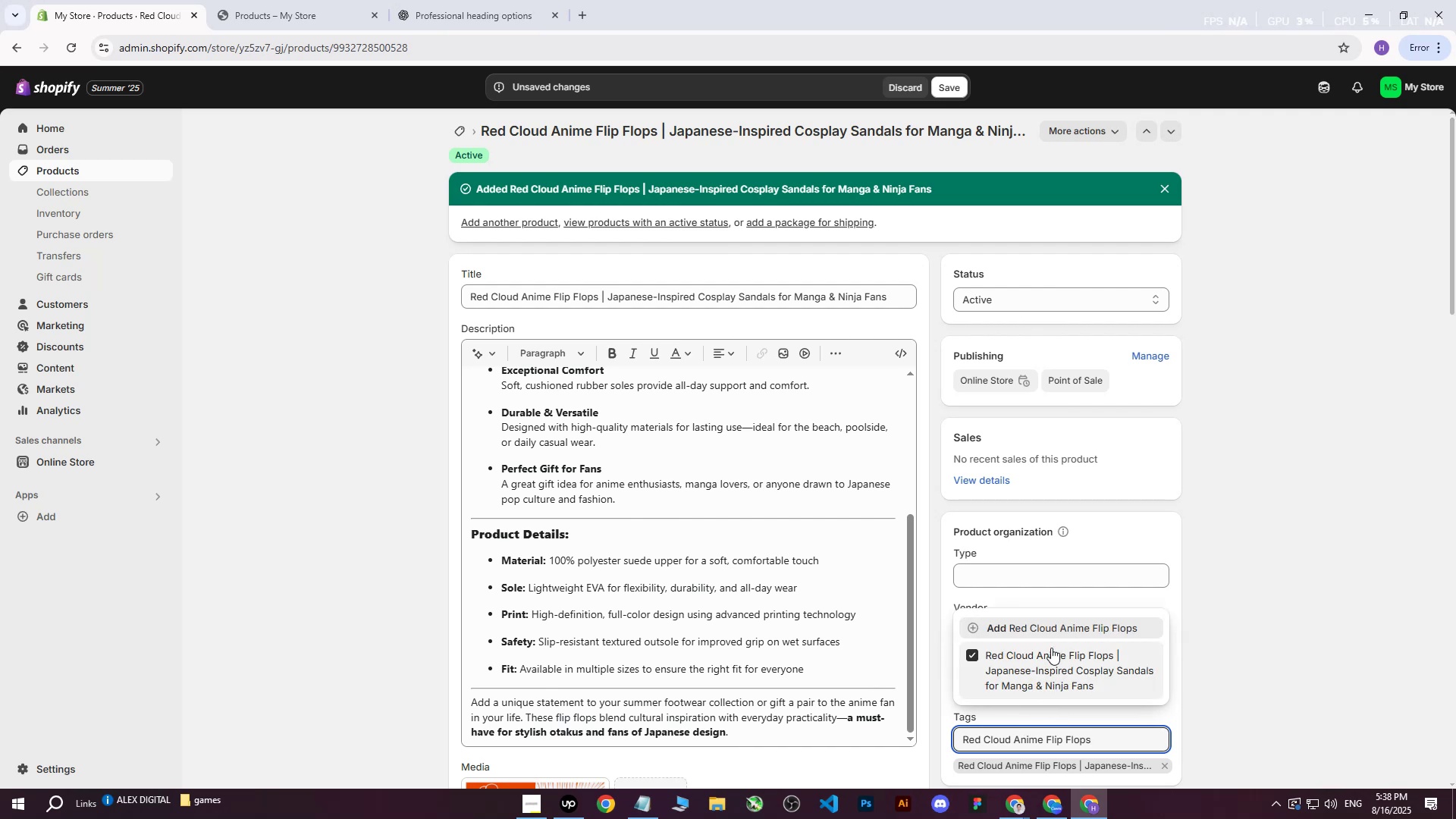 
left_click([1052, 629])
 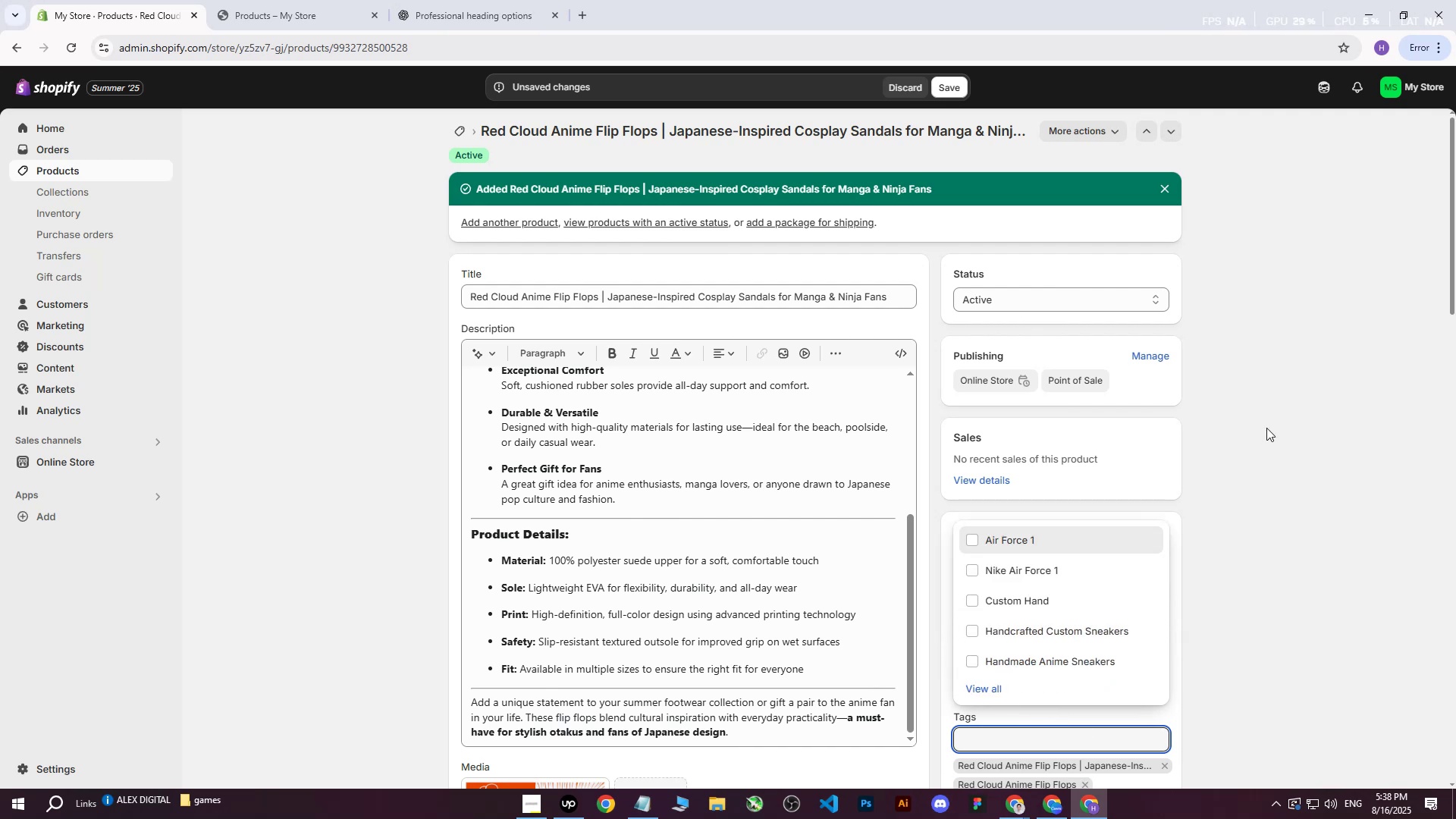 
left_click([1256, 428])
 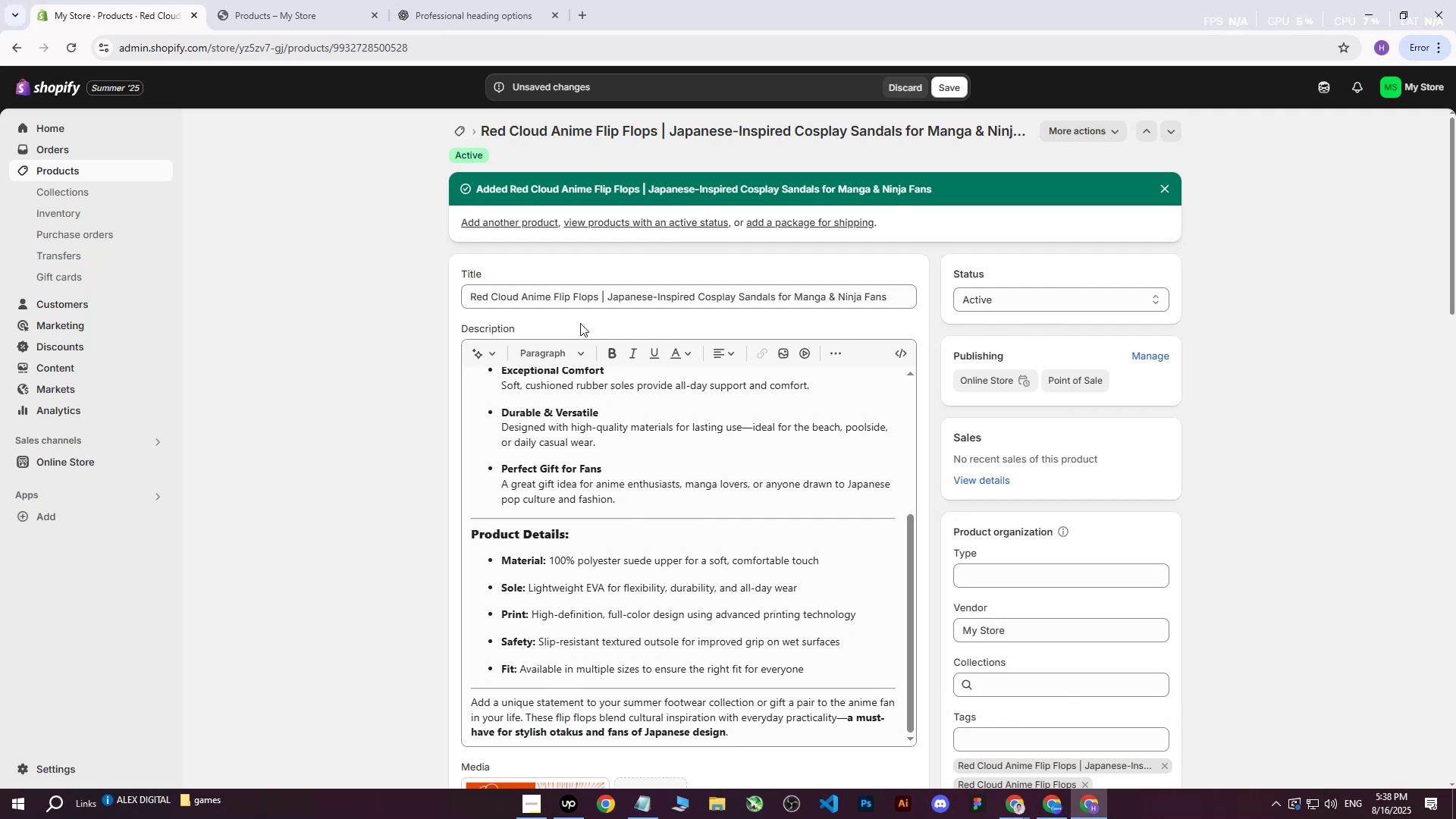 
left_click_drag(start_coordinate=[608, 297], to_coordinate=[907, 308])
 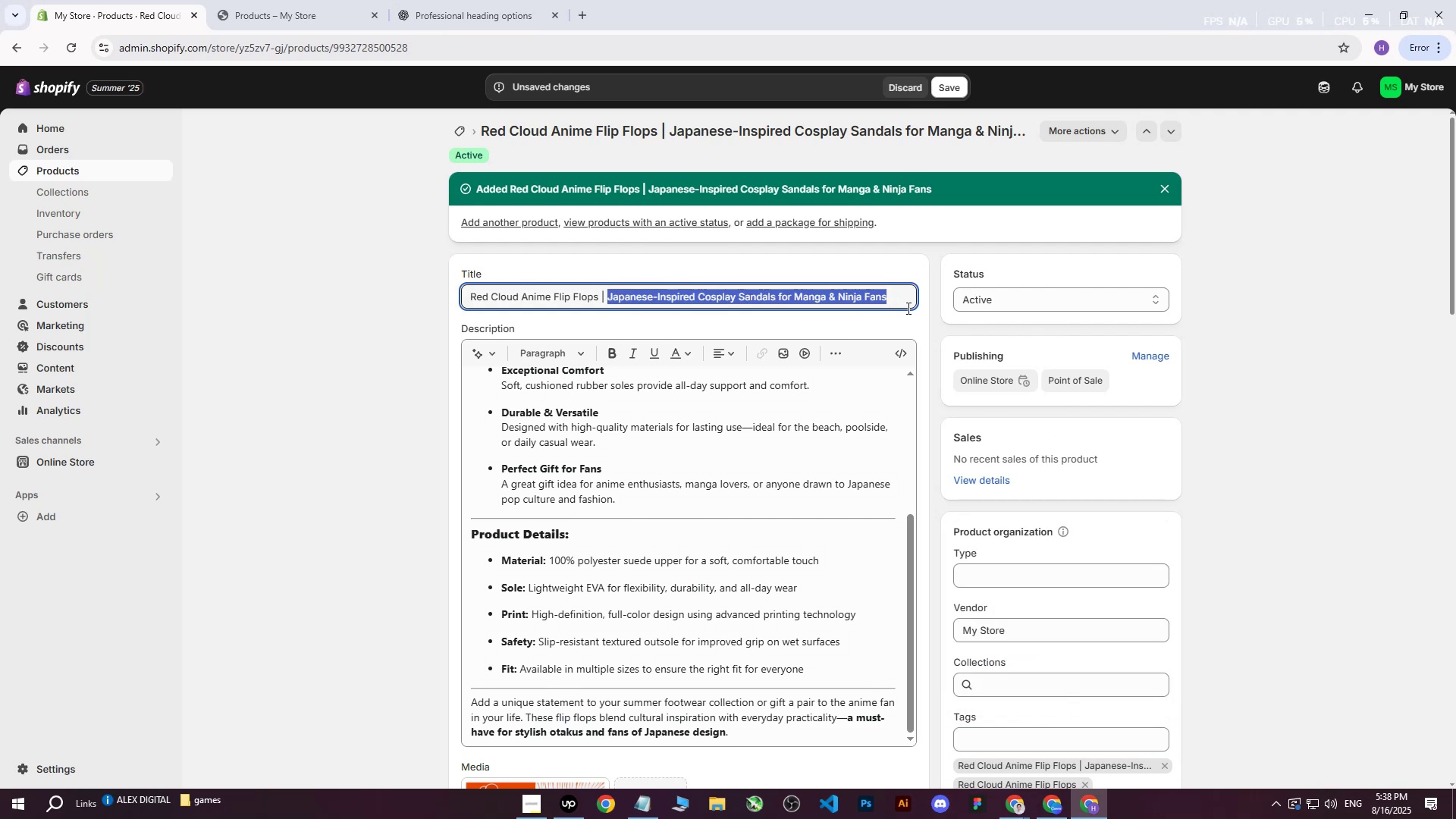 
key(Control+ControlLeft)
 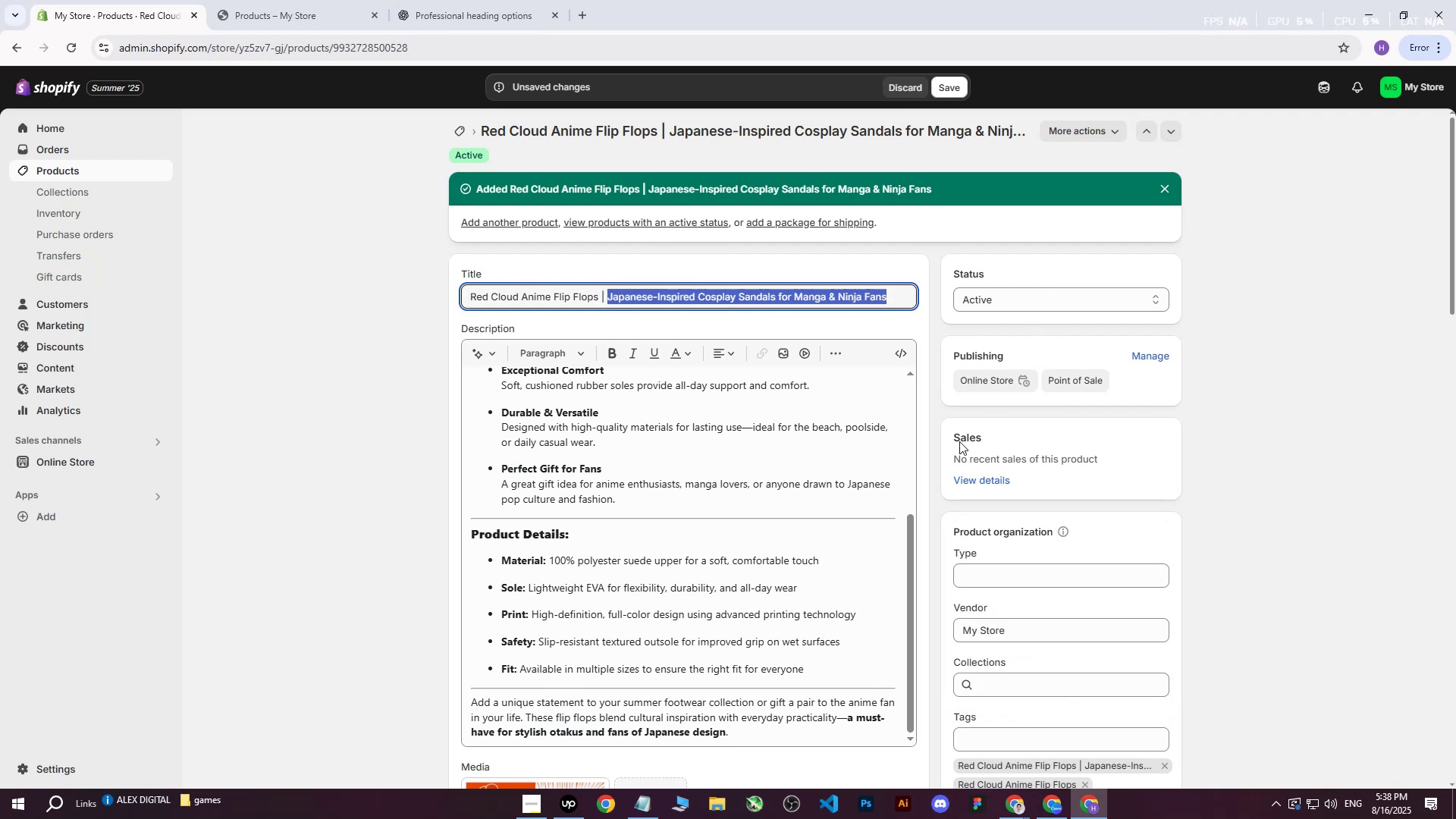 
key(Control+C)
 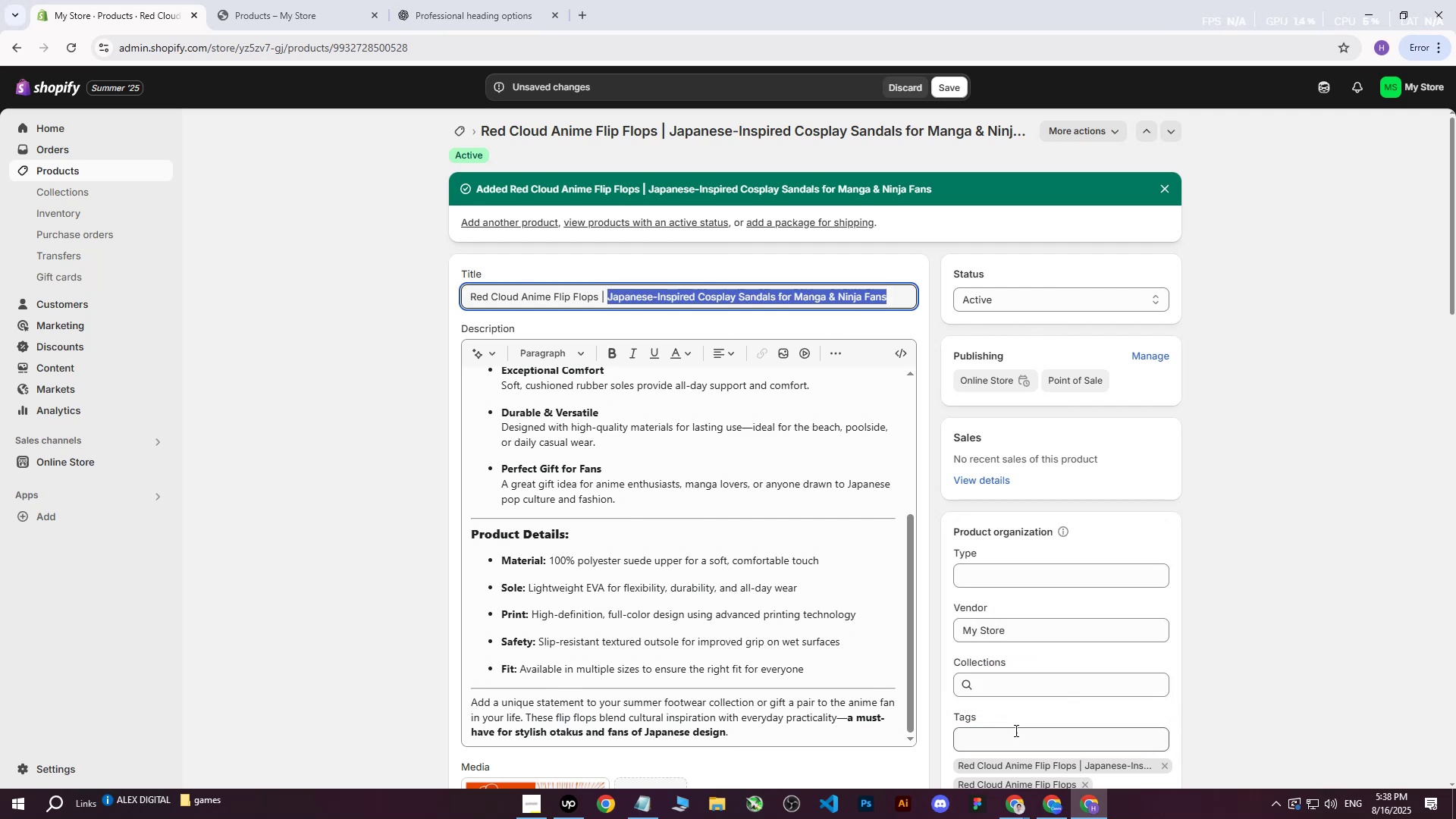 
left_click([1008, 739])
 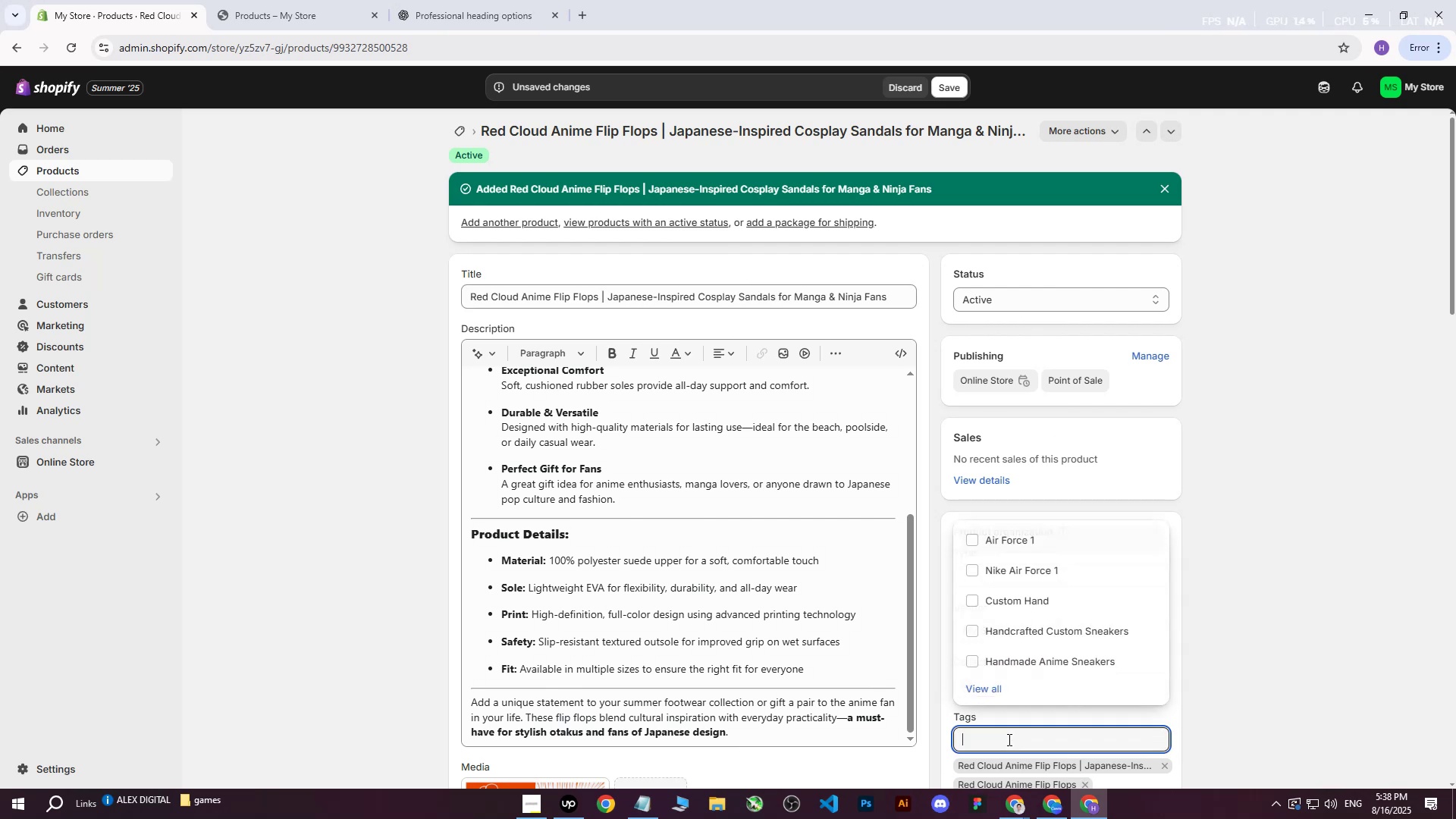 
key(Control+ControlLeft)
 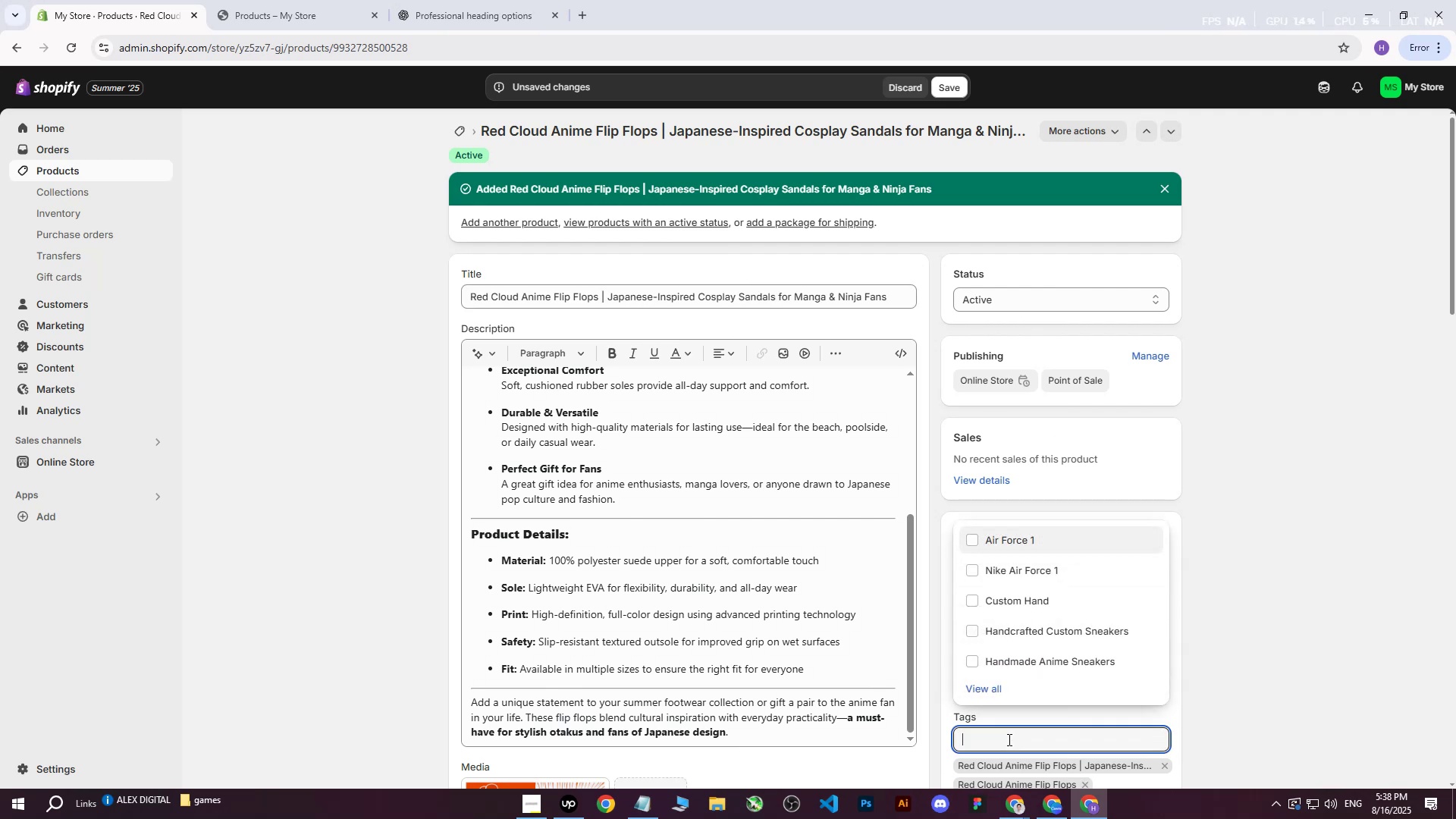 
key(Control+V)
 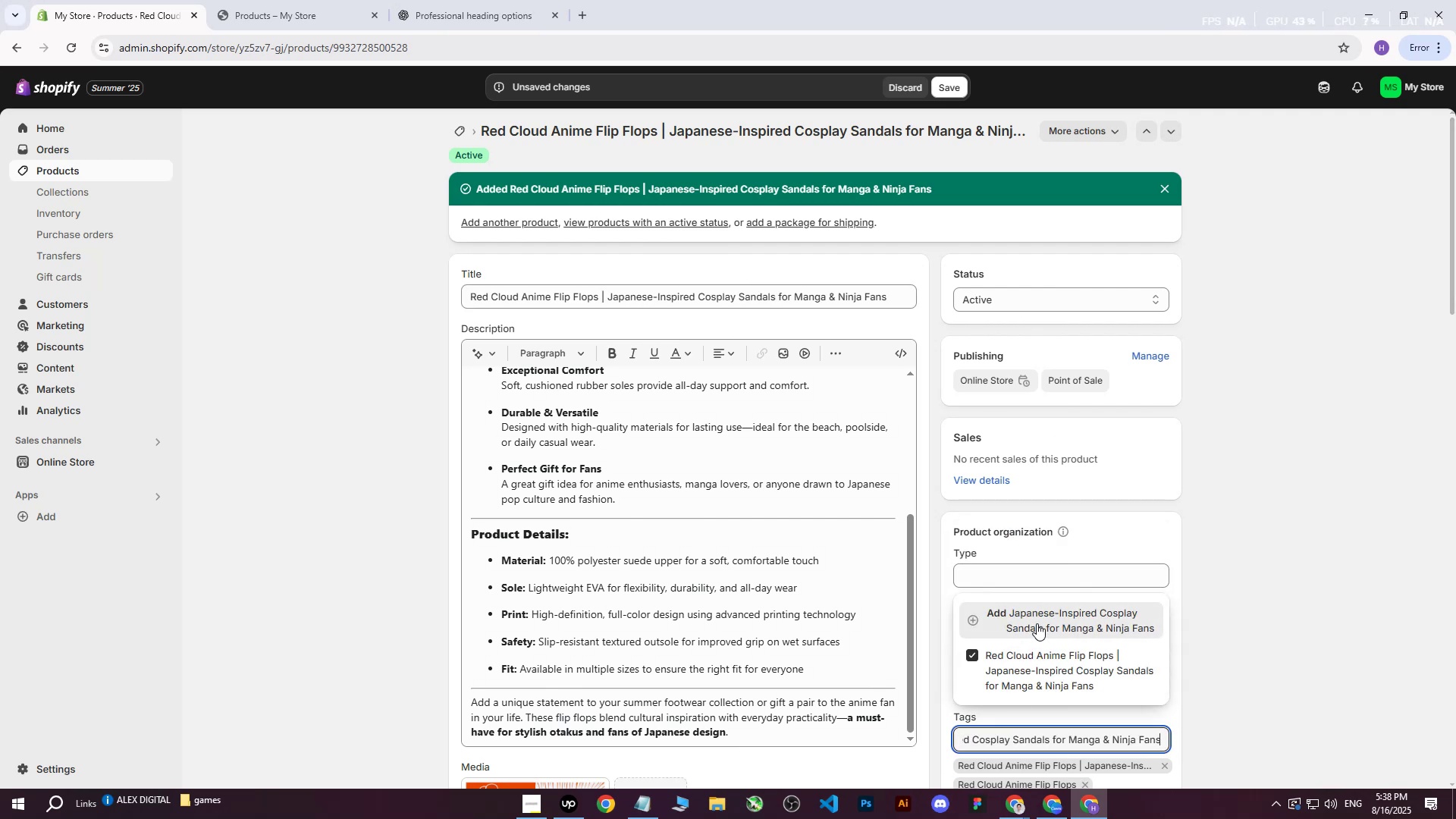 
double_click([1279, 374])
 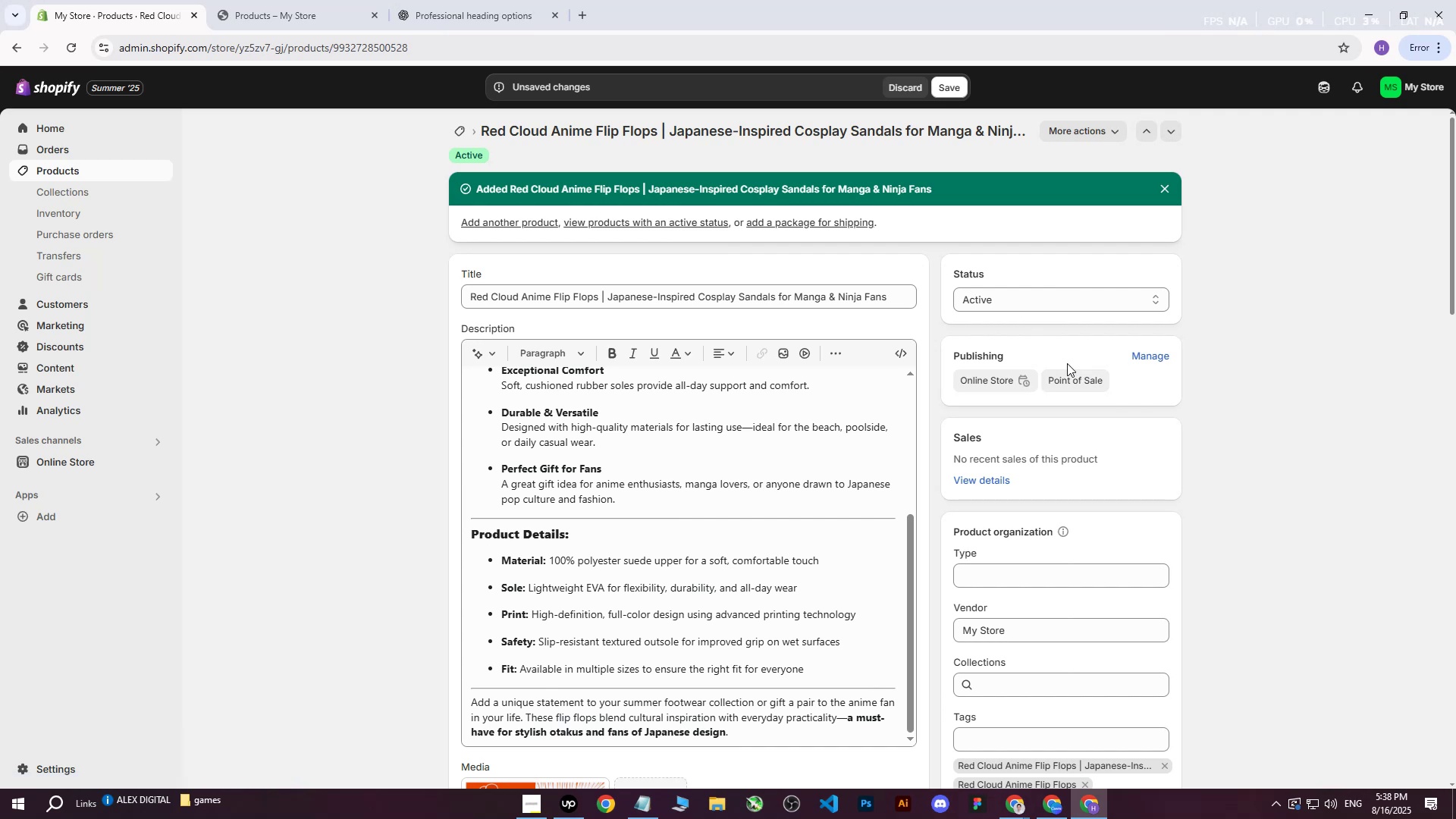 
wait(5.43)
 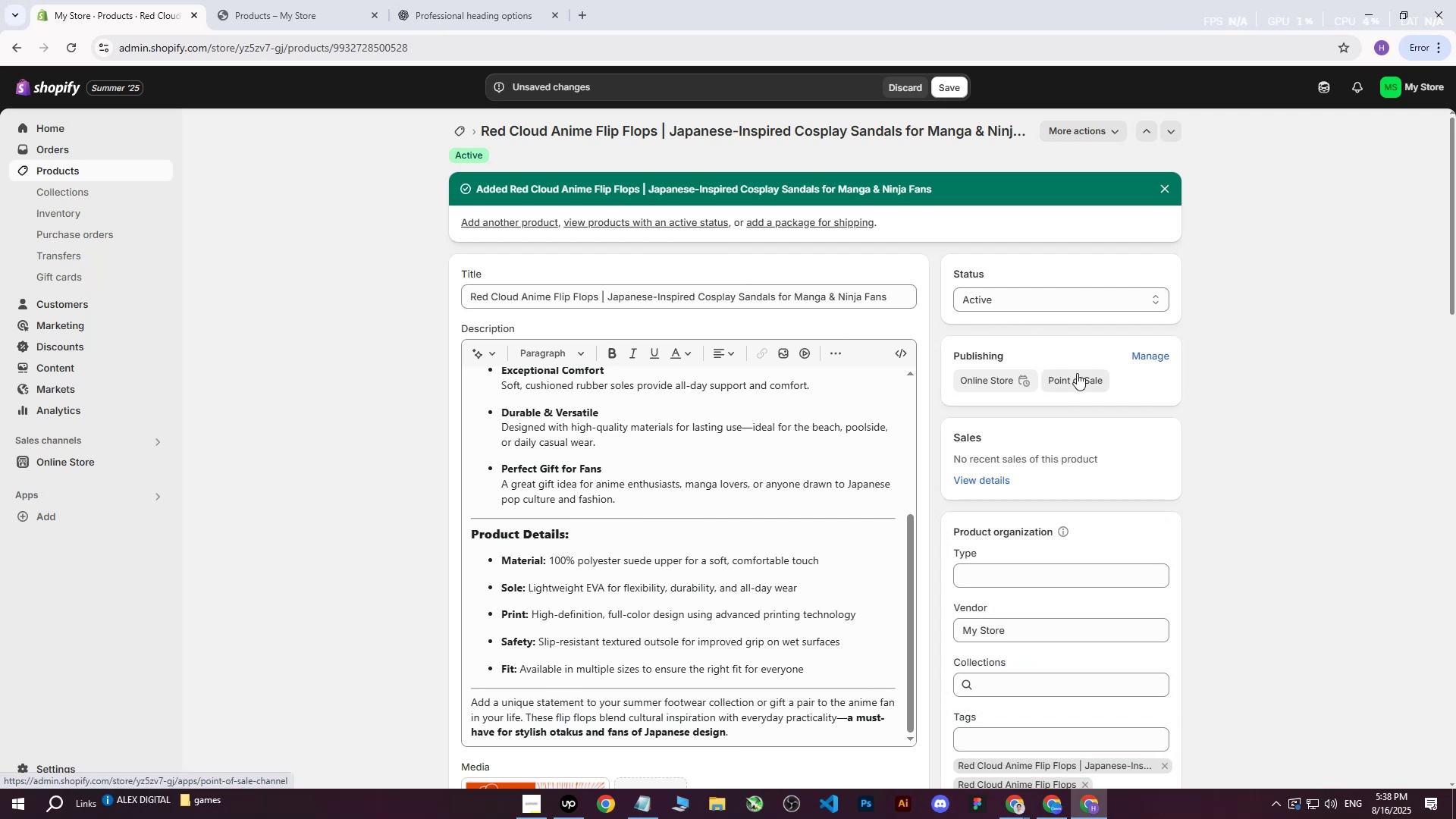 
scroll: coordinate [1066, 475], scroll_direction: down, amount: 7.0
 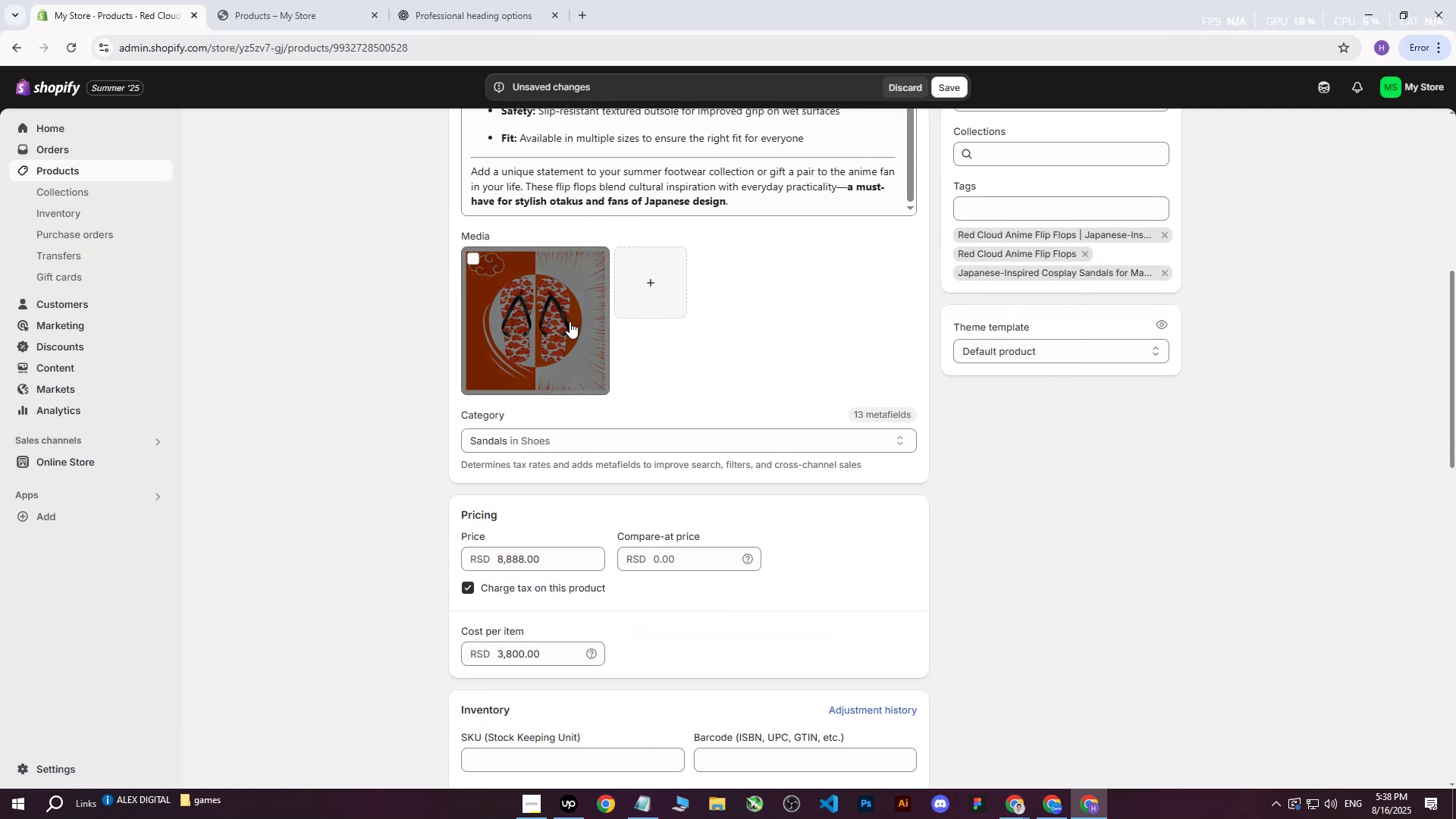 
left_click([565, 334])
 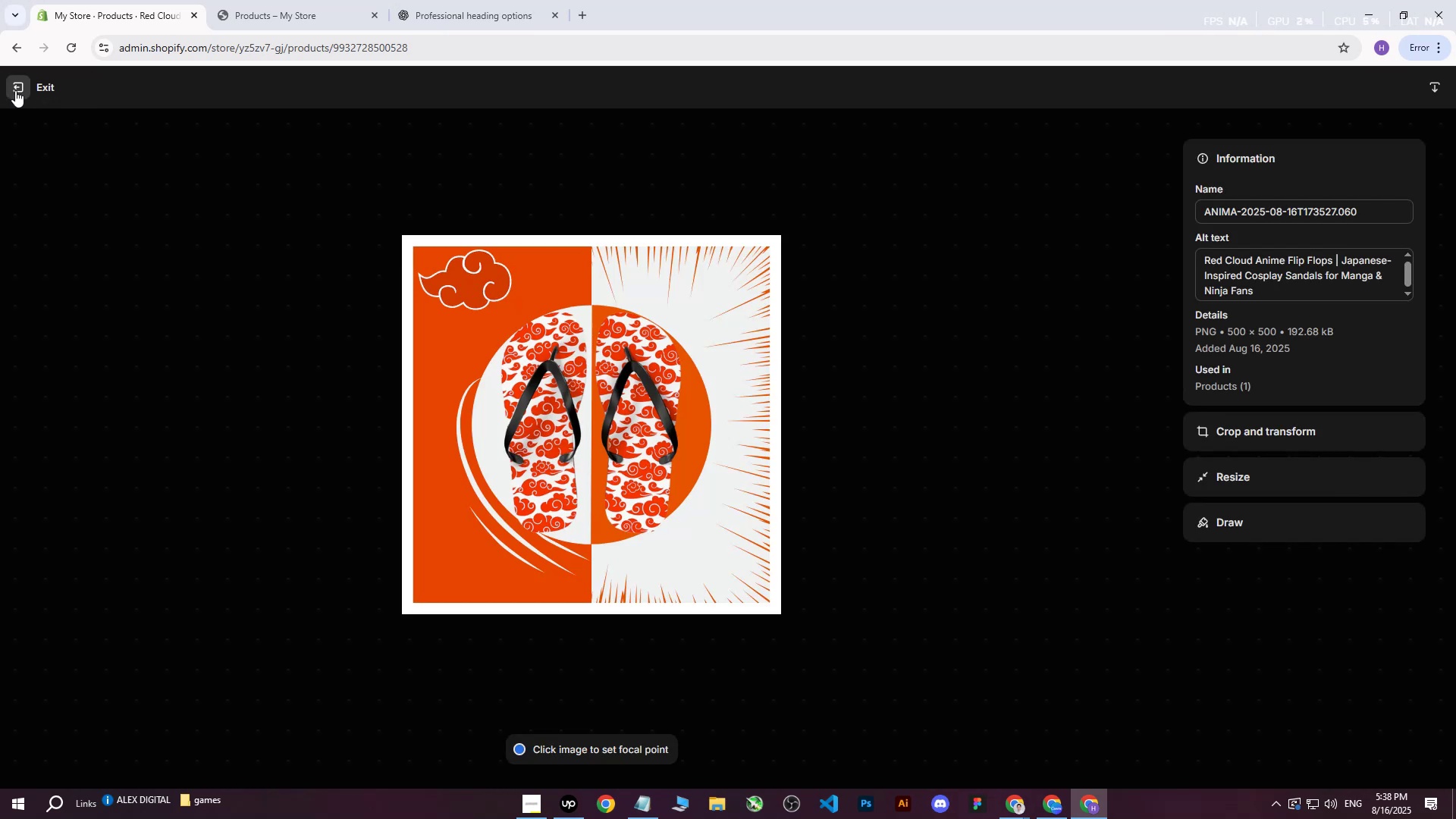 
left_click([15, 90])
 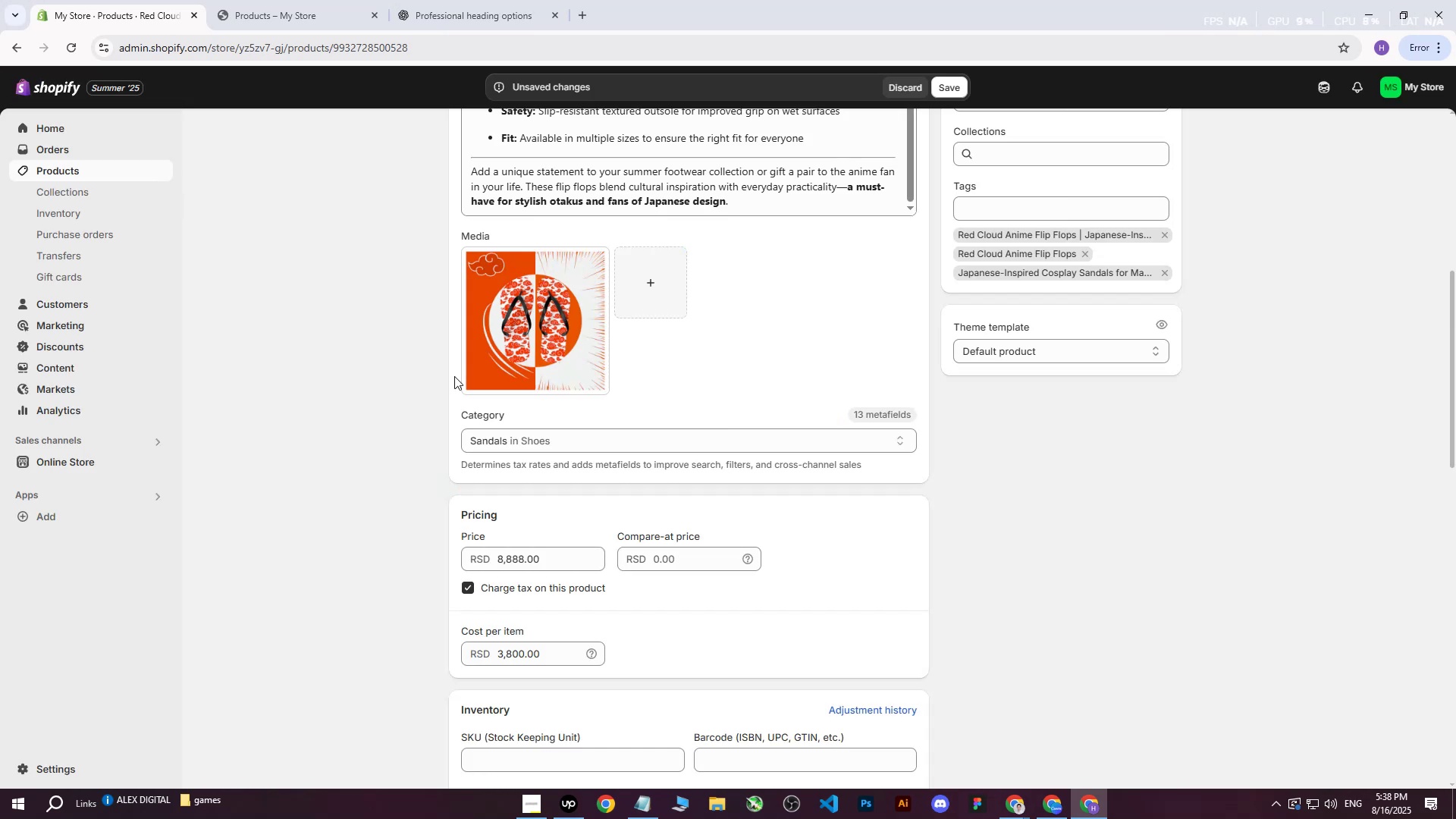 
scroll: coordinate [648, 473], scroll_direction: up, amount: 16.0
 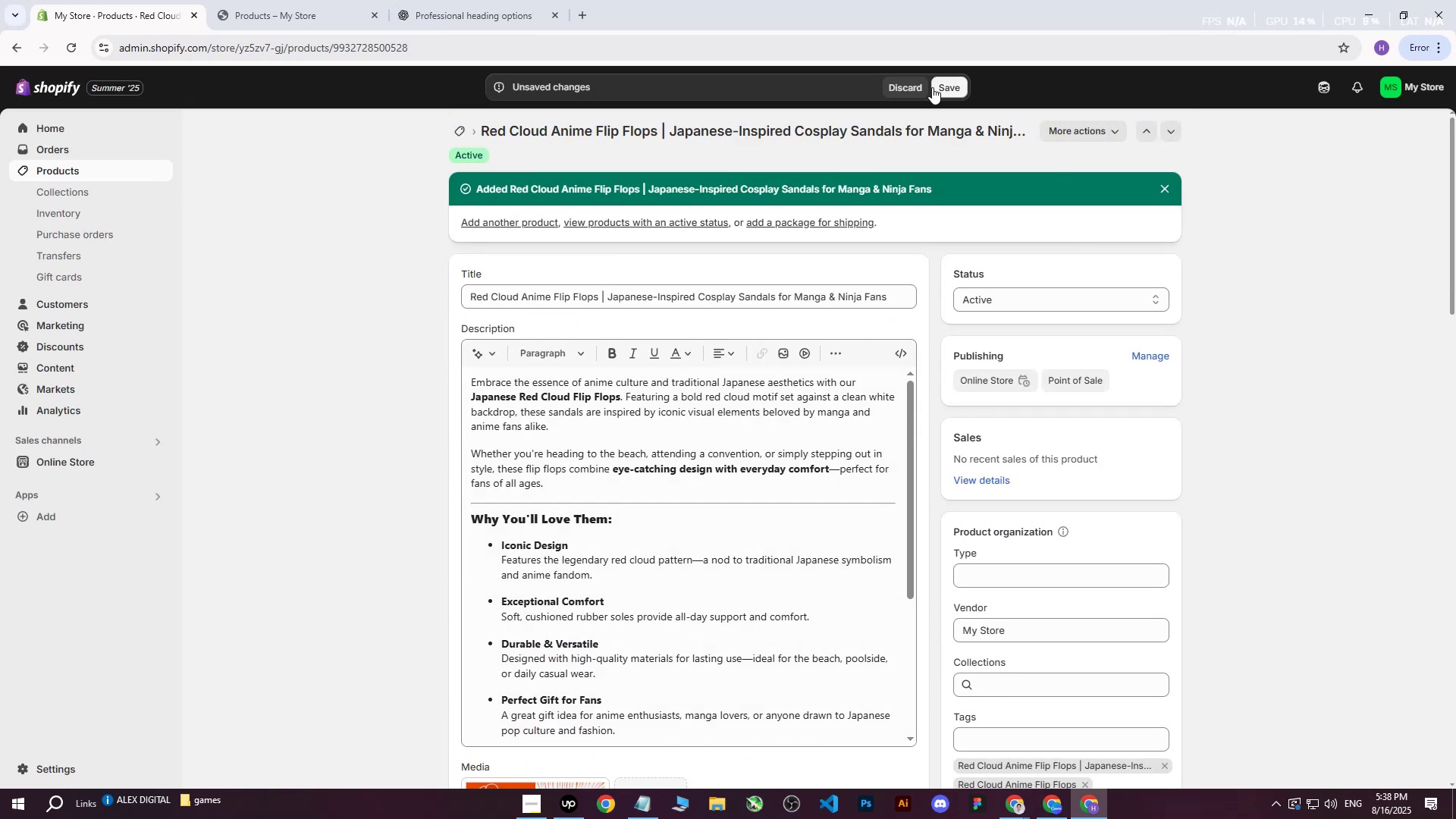 
left_click([943, 85])
 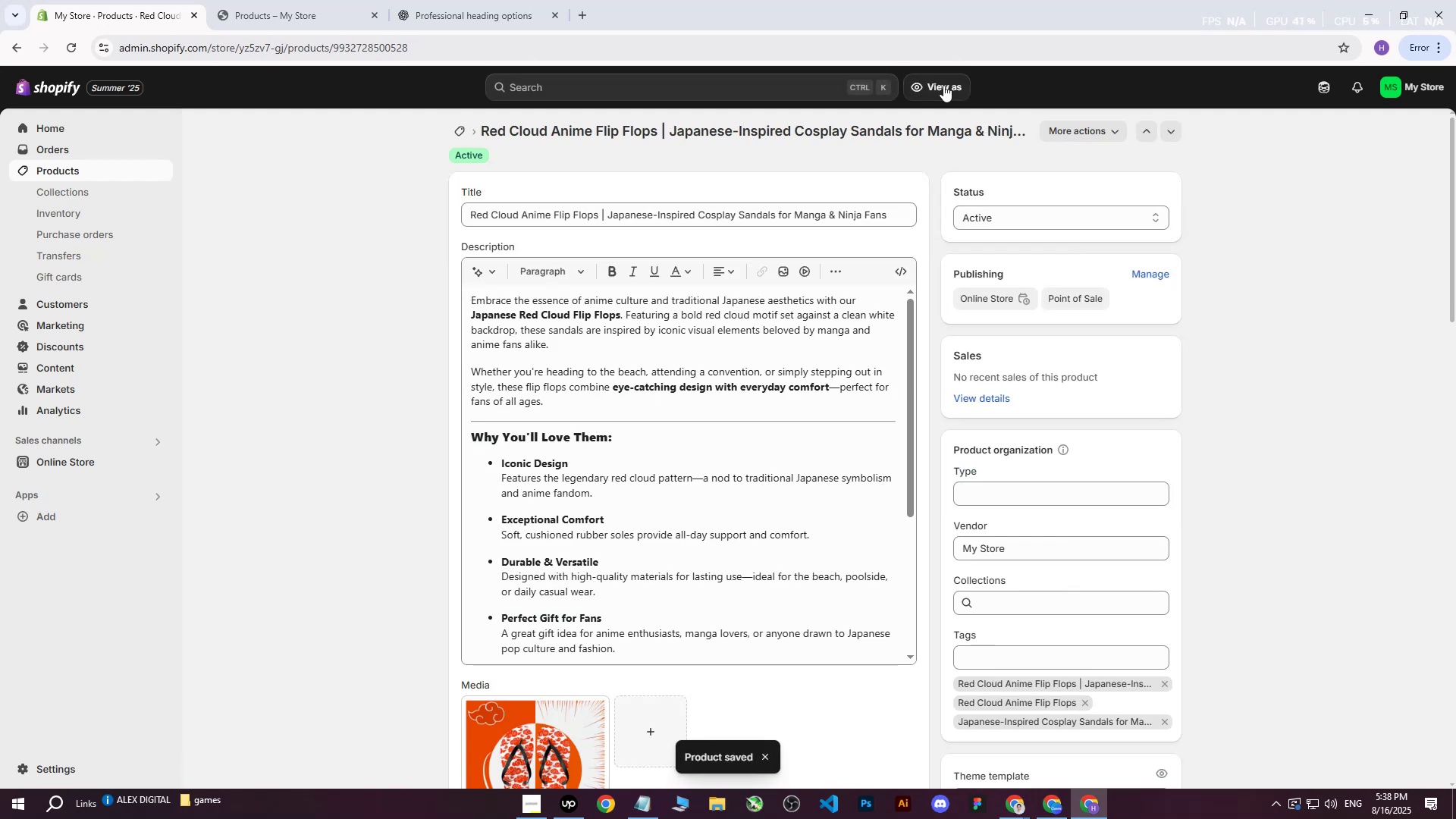 
left_click([66, 170])
 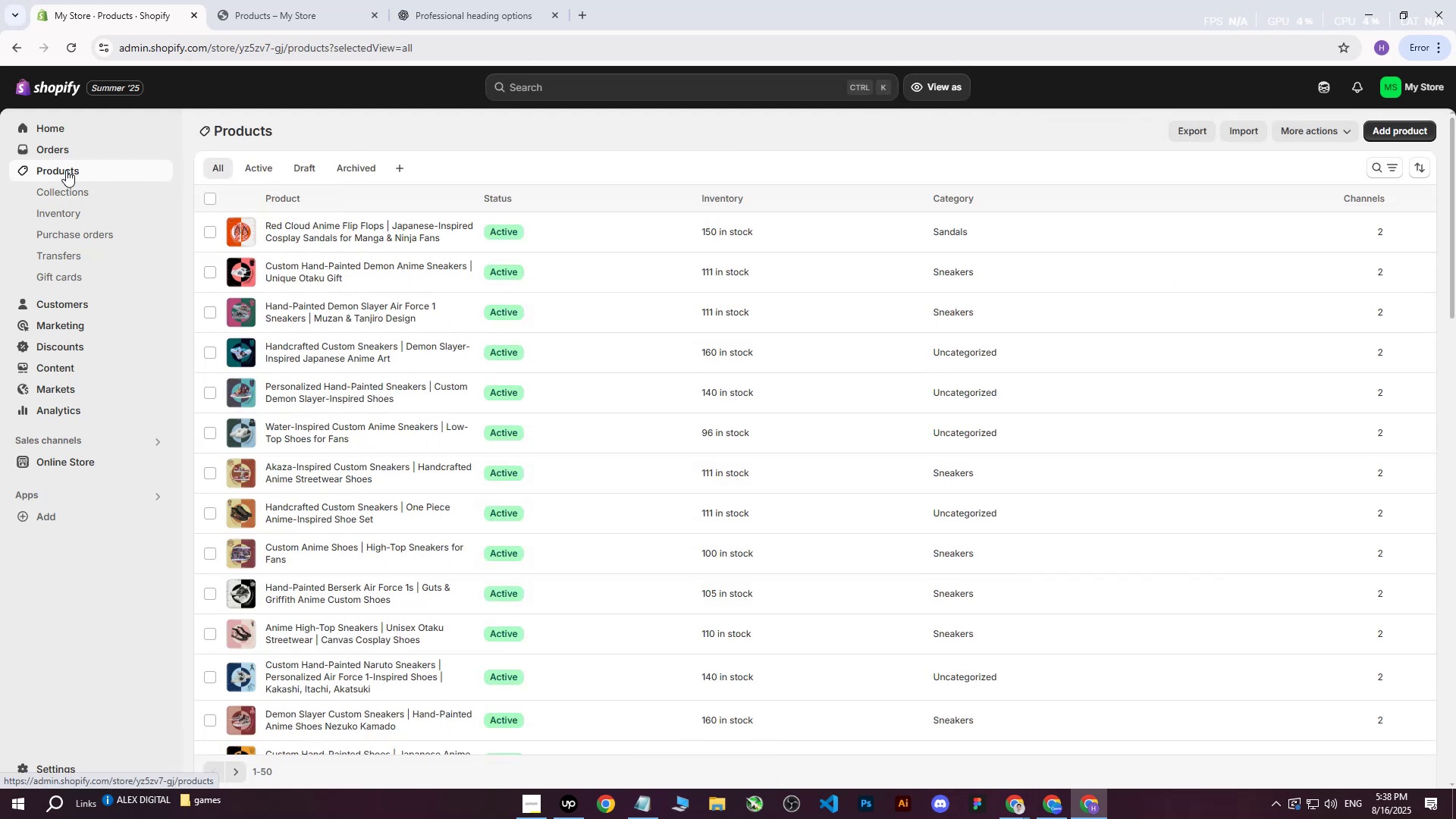 
wait(5.91)
 